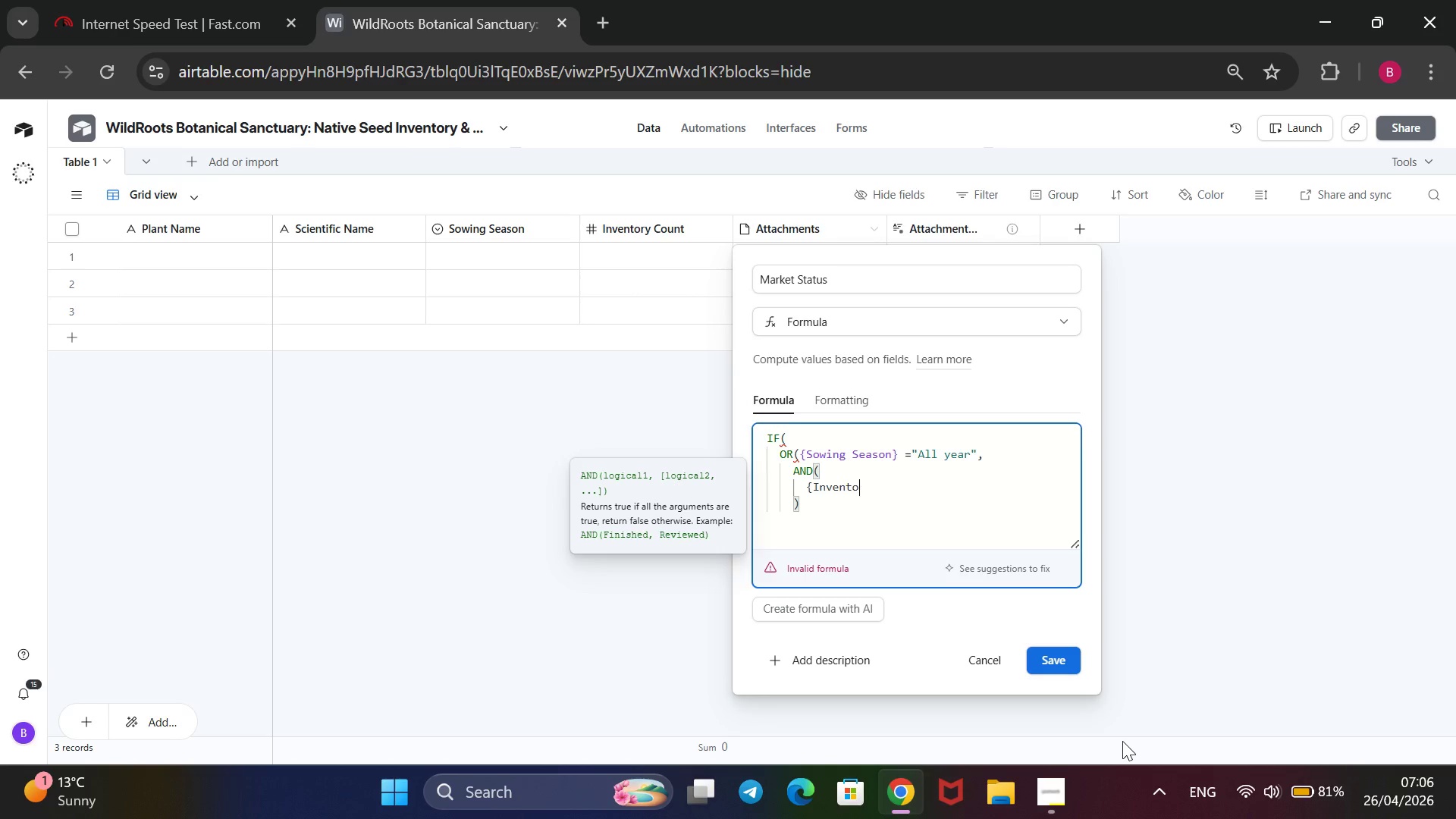 
key(Backspace)
 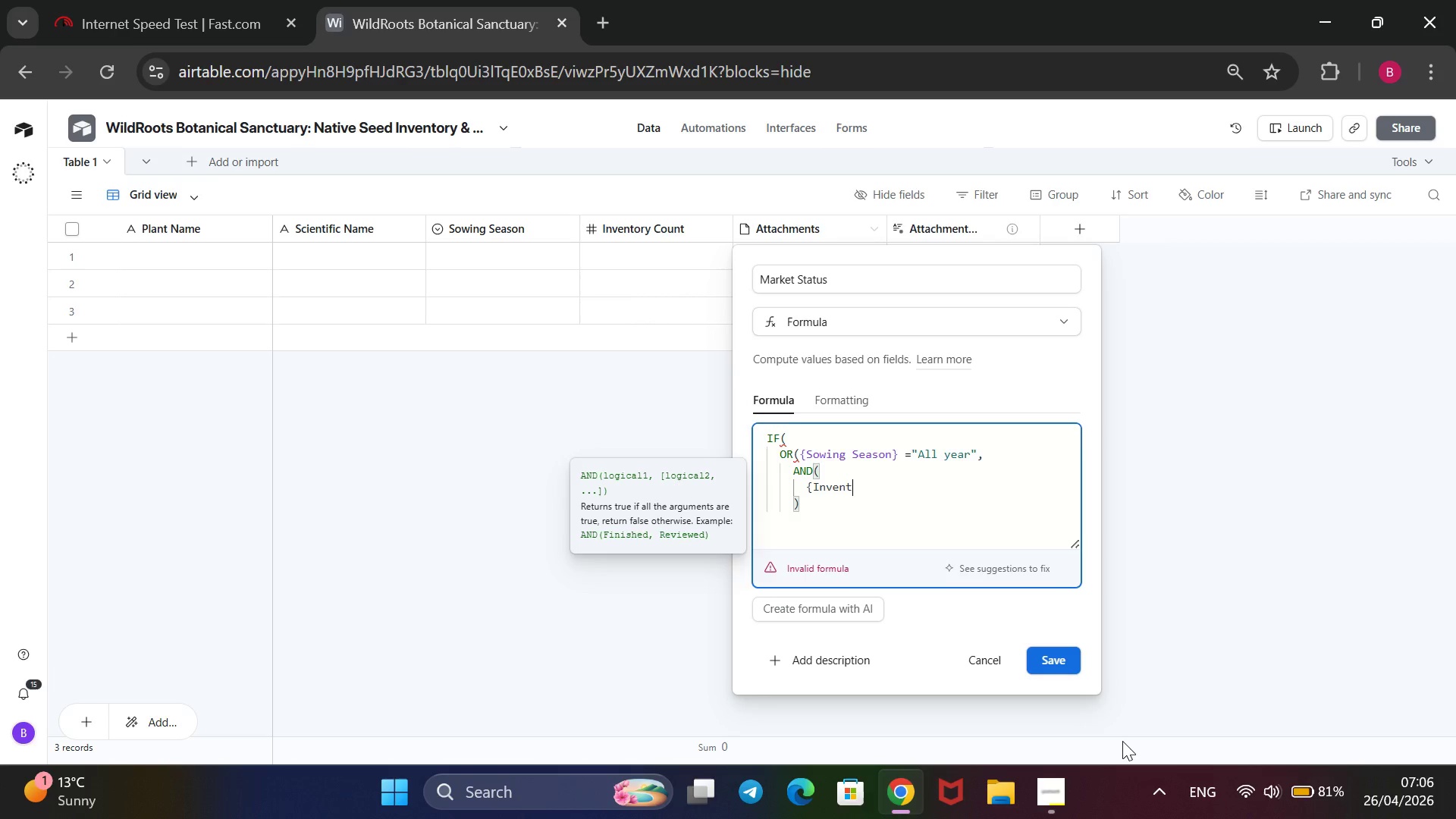 
key(Backspace)
 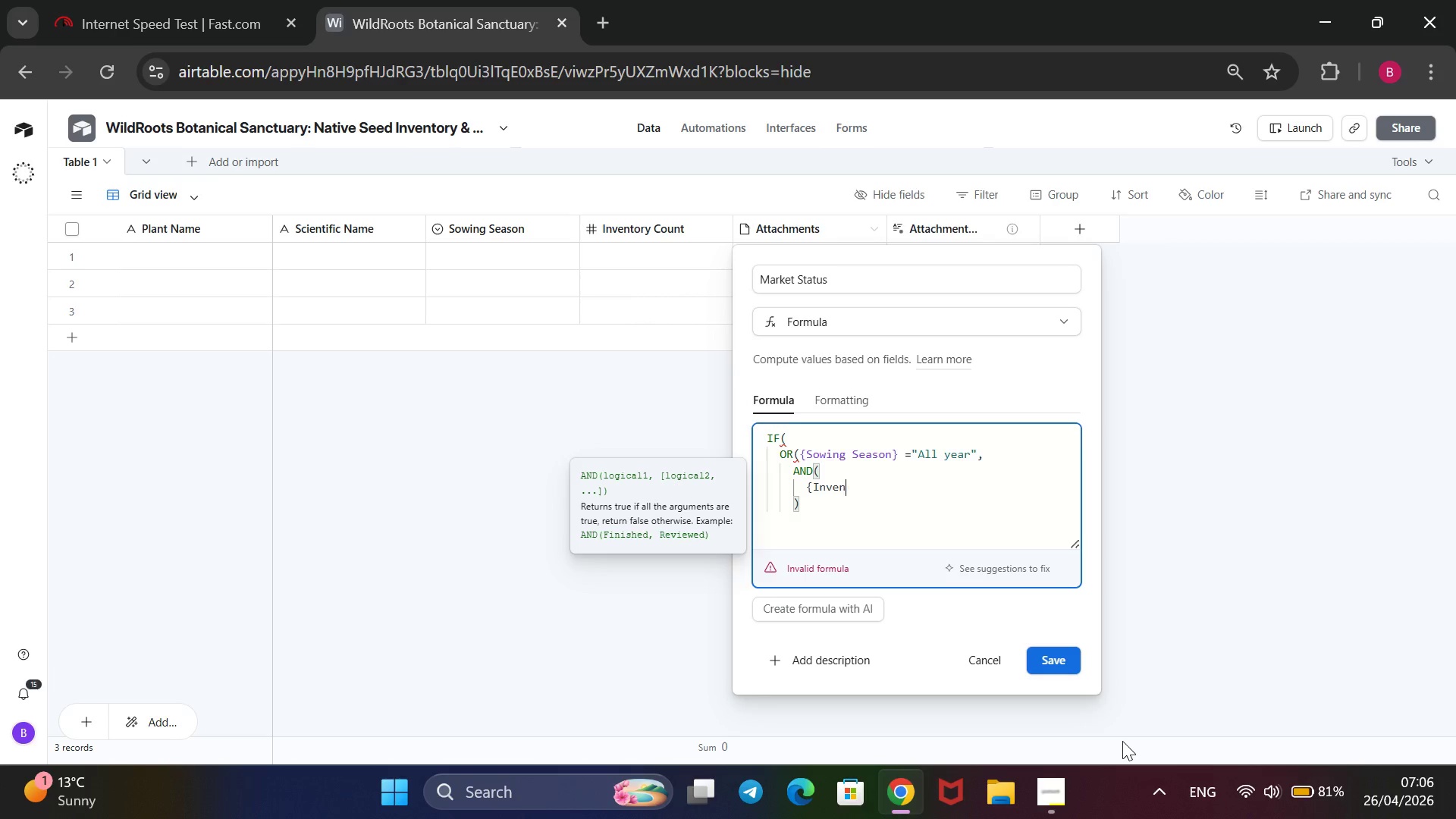 
key(Backspace)
 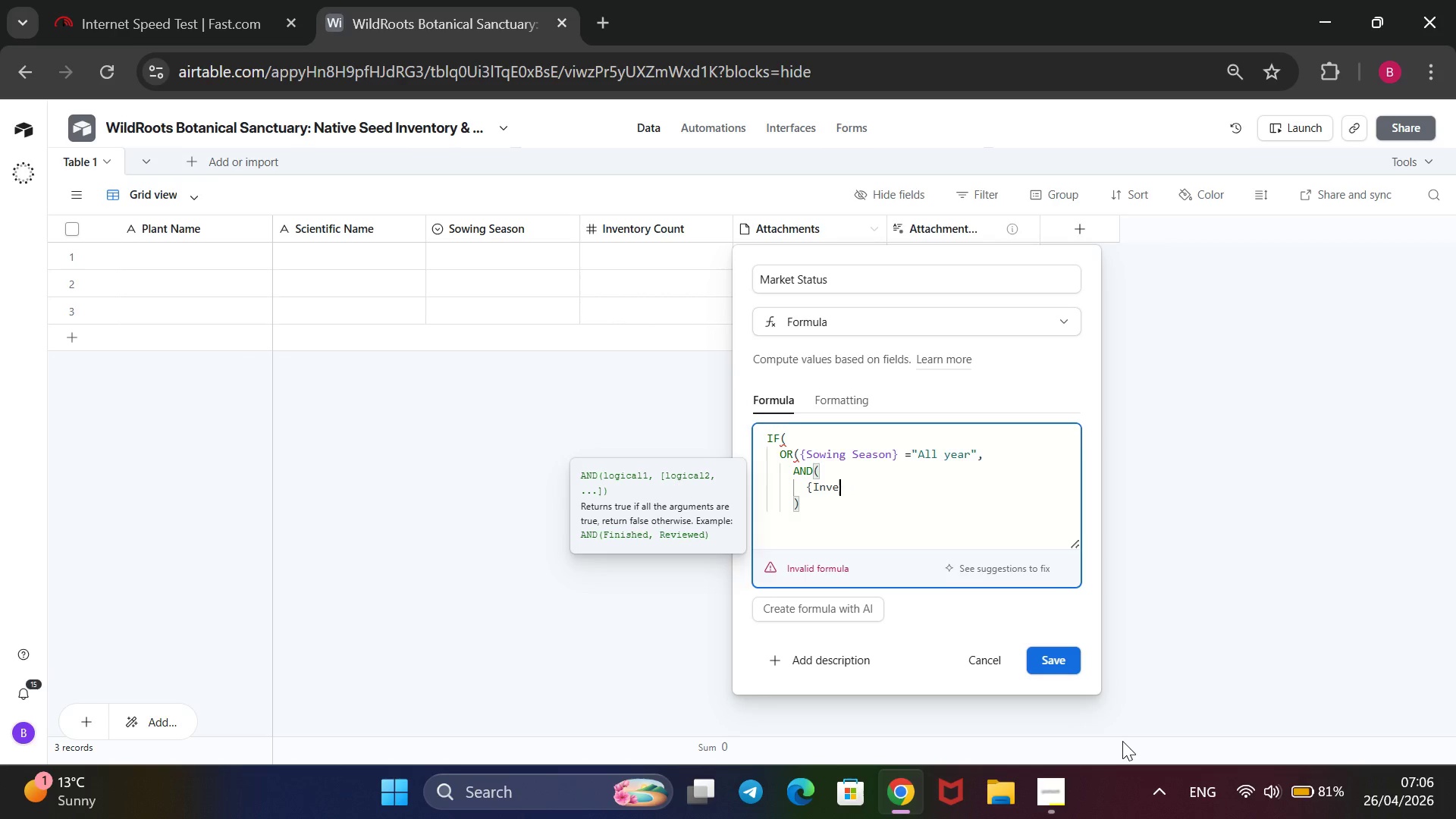 
key(Backspace)
 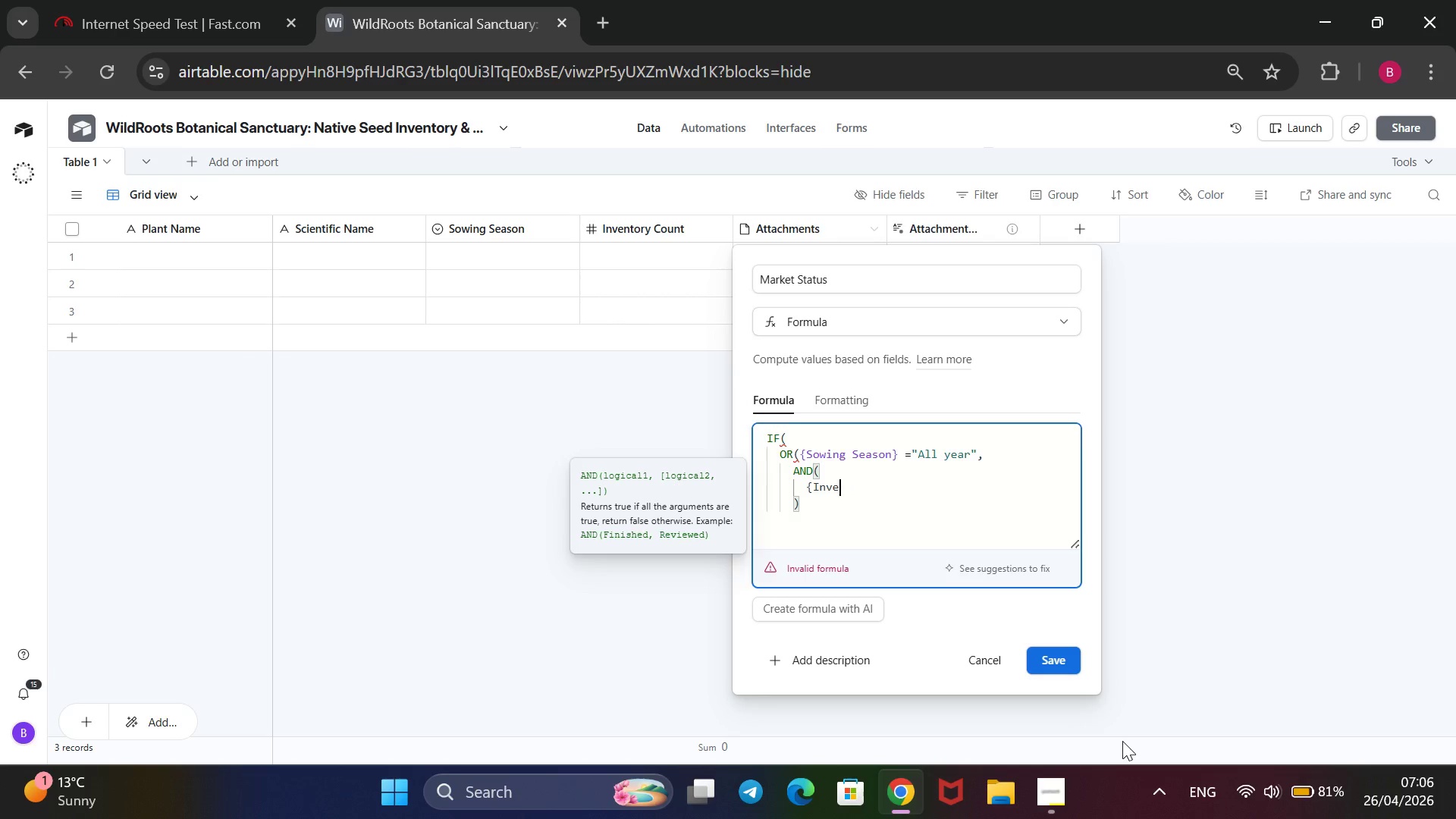 
key(Backspace)
 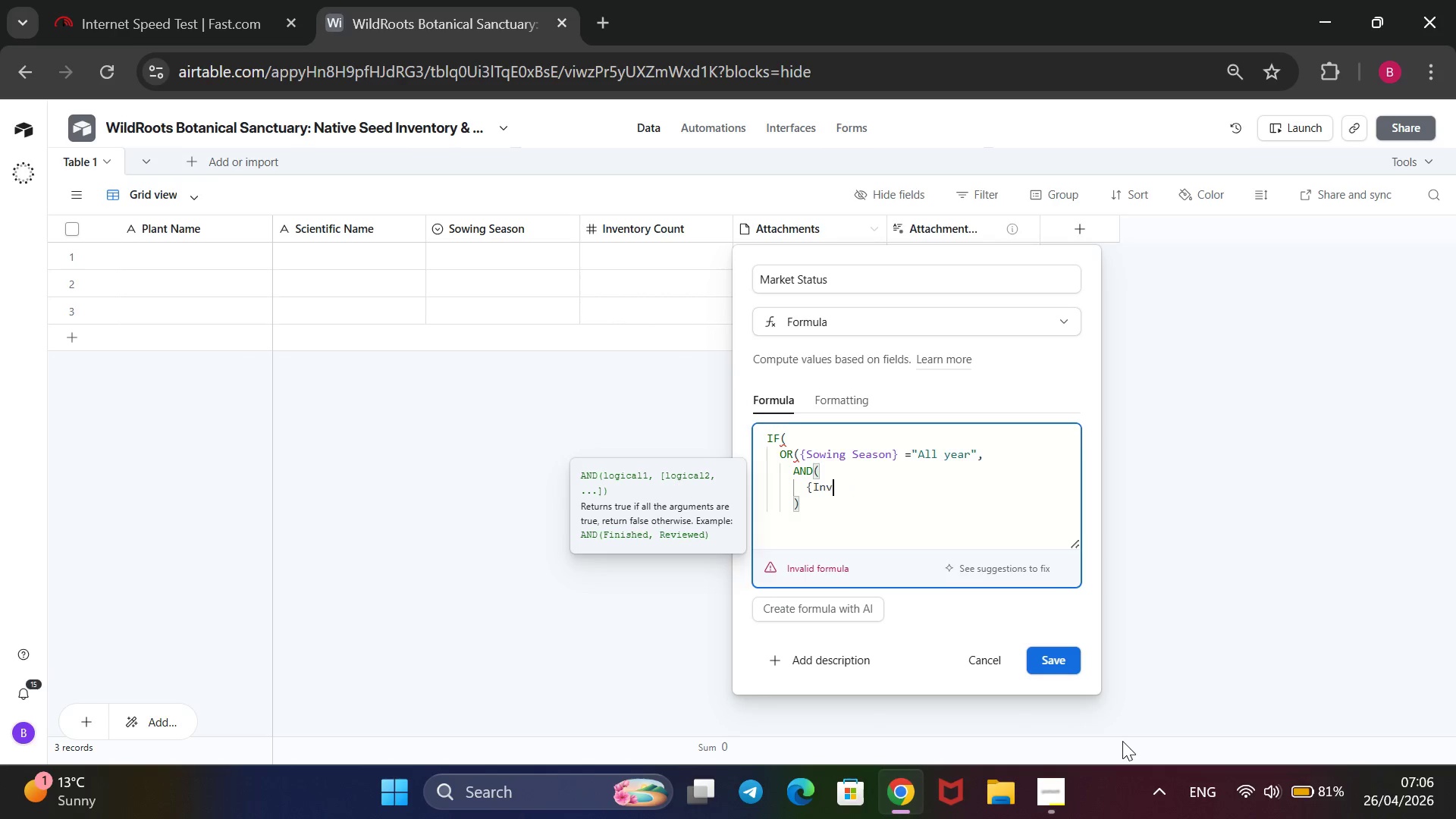 
key(Backspace)
 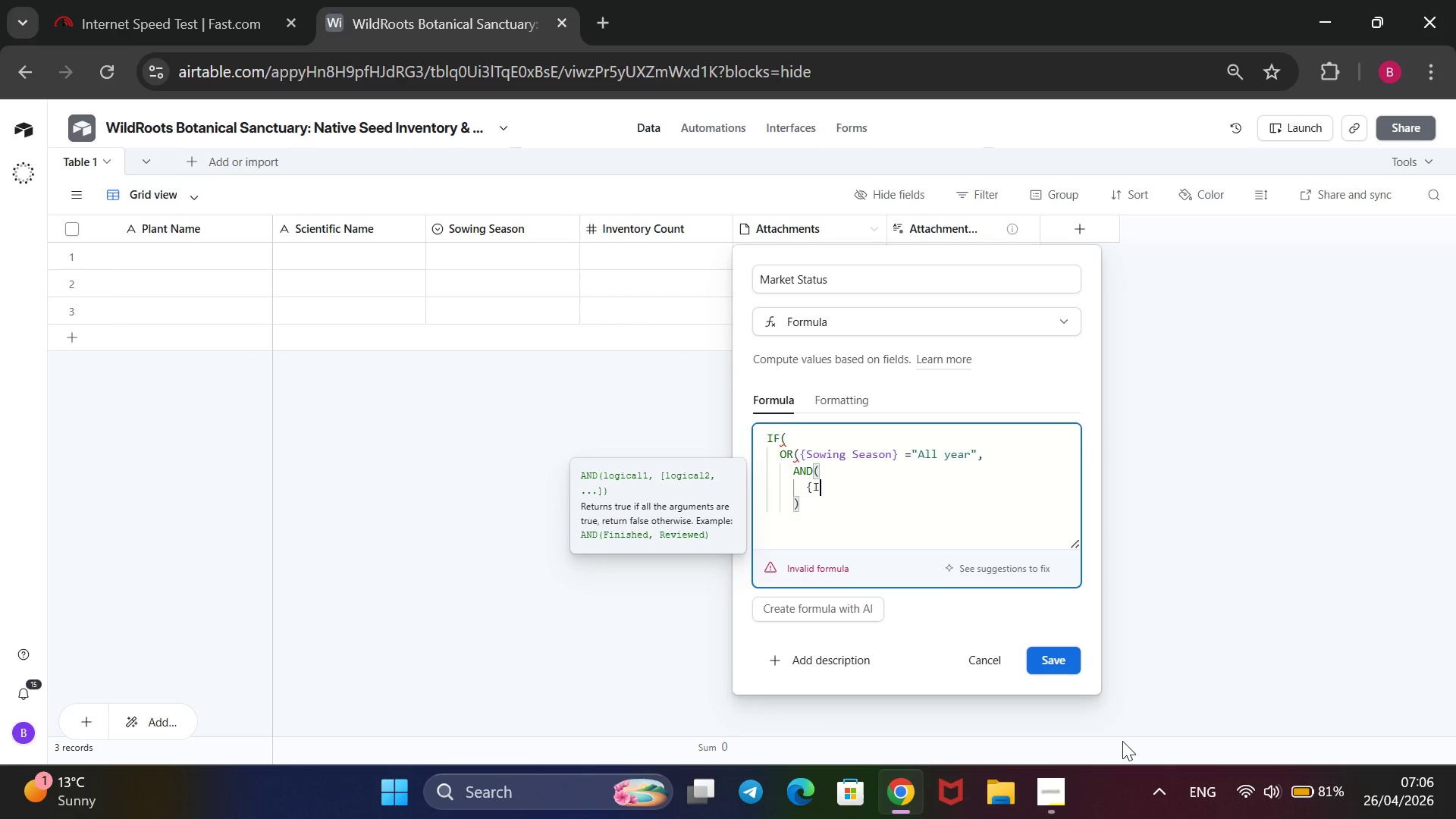 
key(Backspace)
 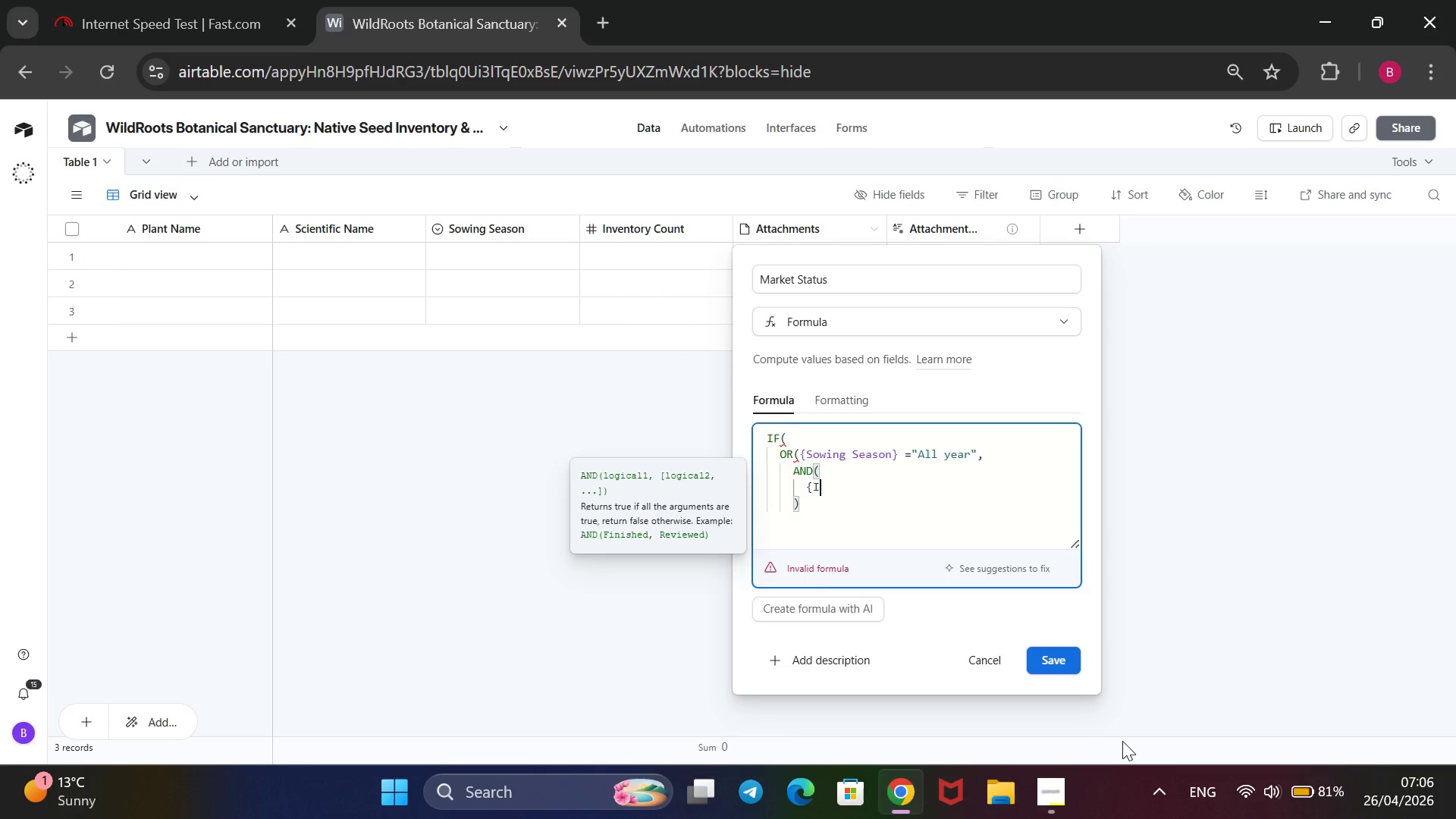 
key(Backspace)
 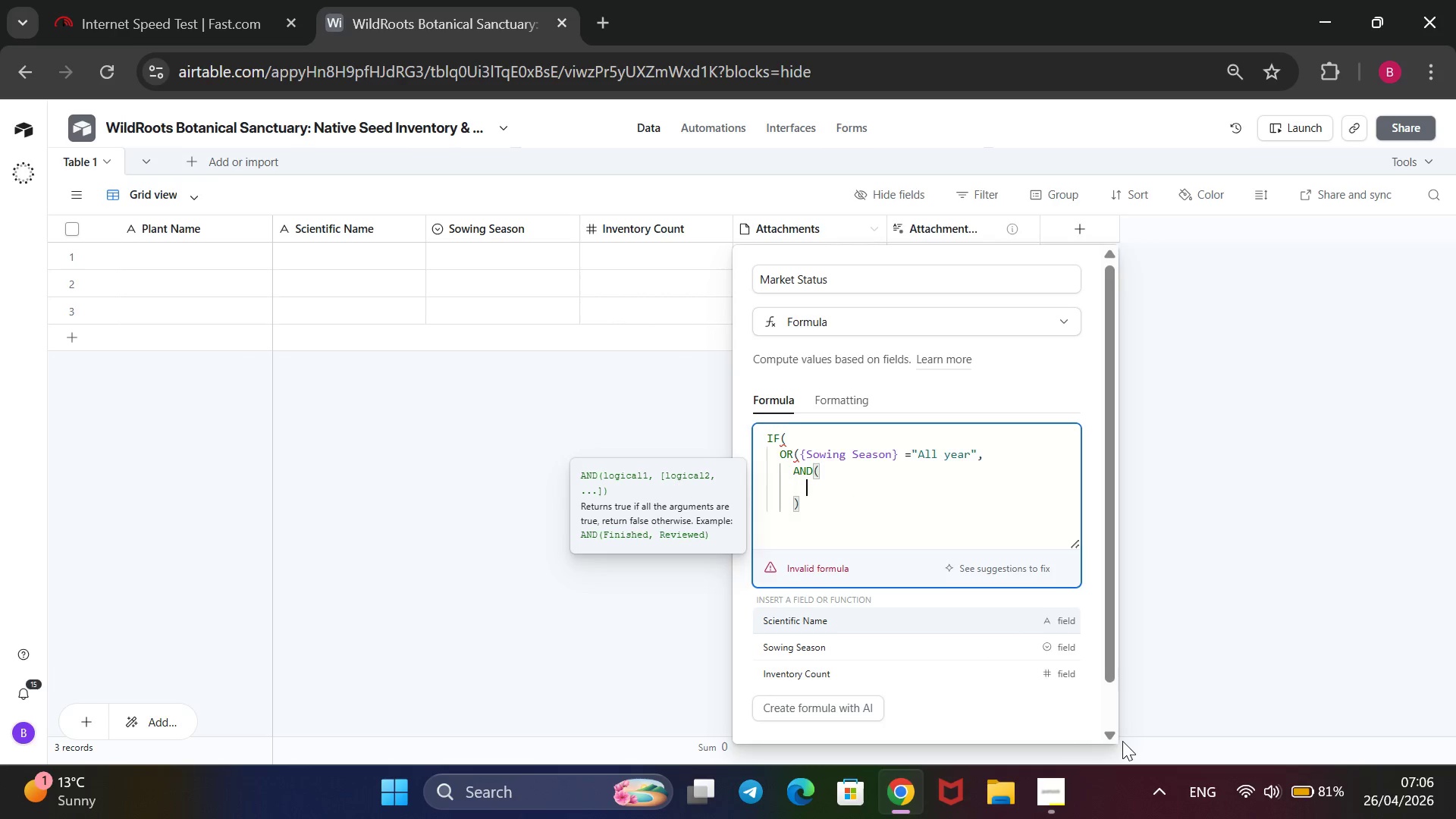 
key(Backspace)
 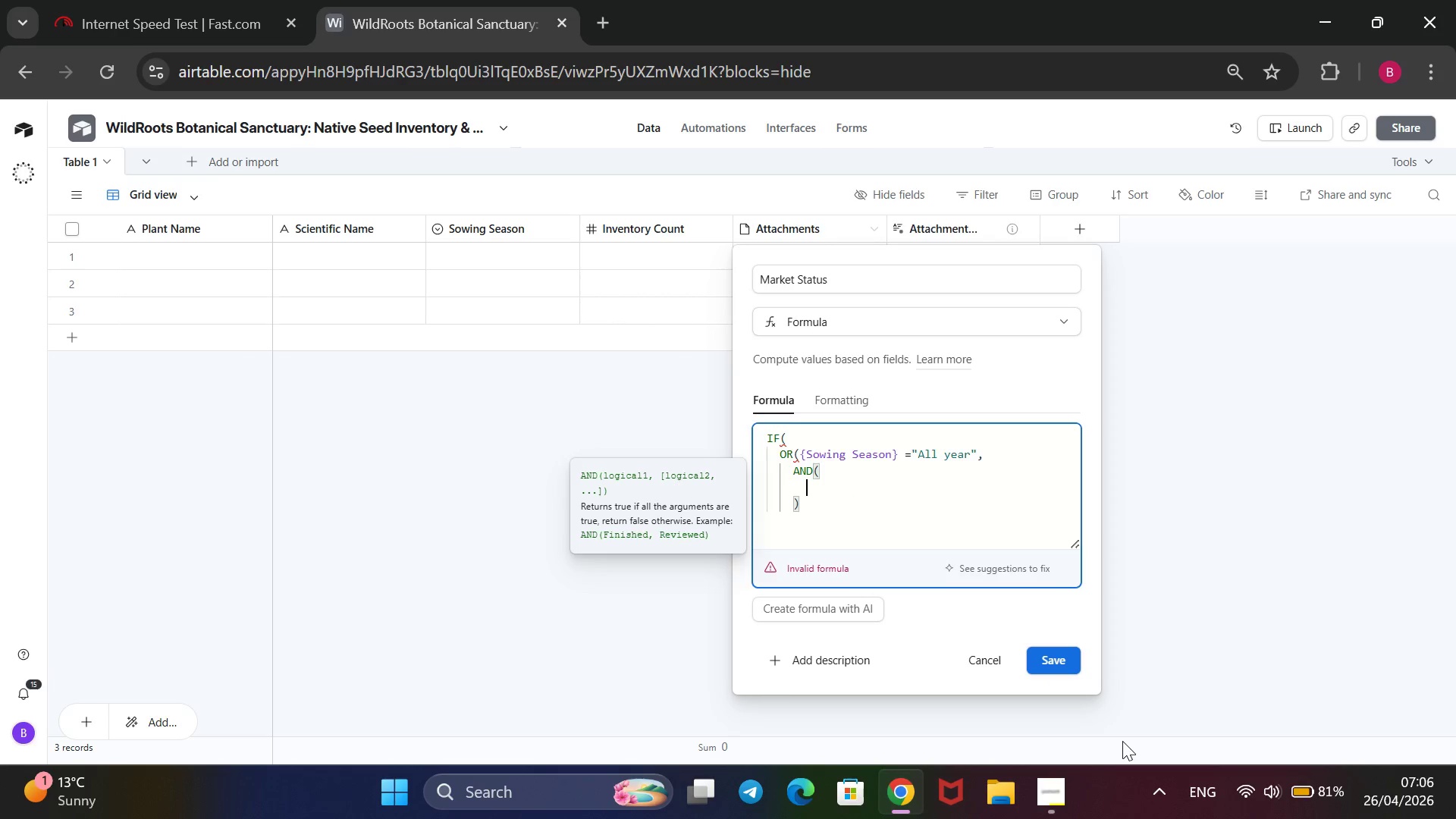 
key(Shift+BracketLeft)
 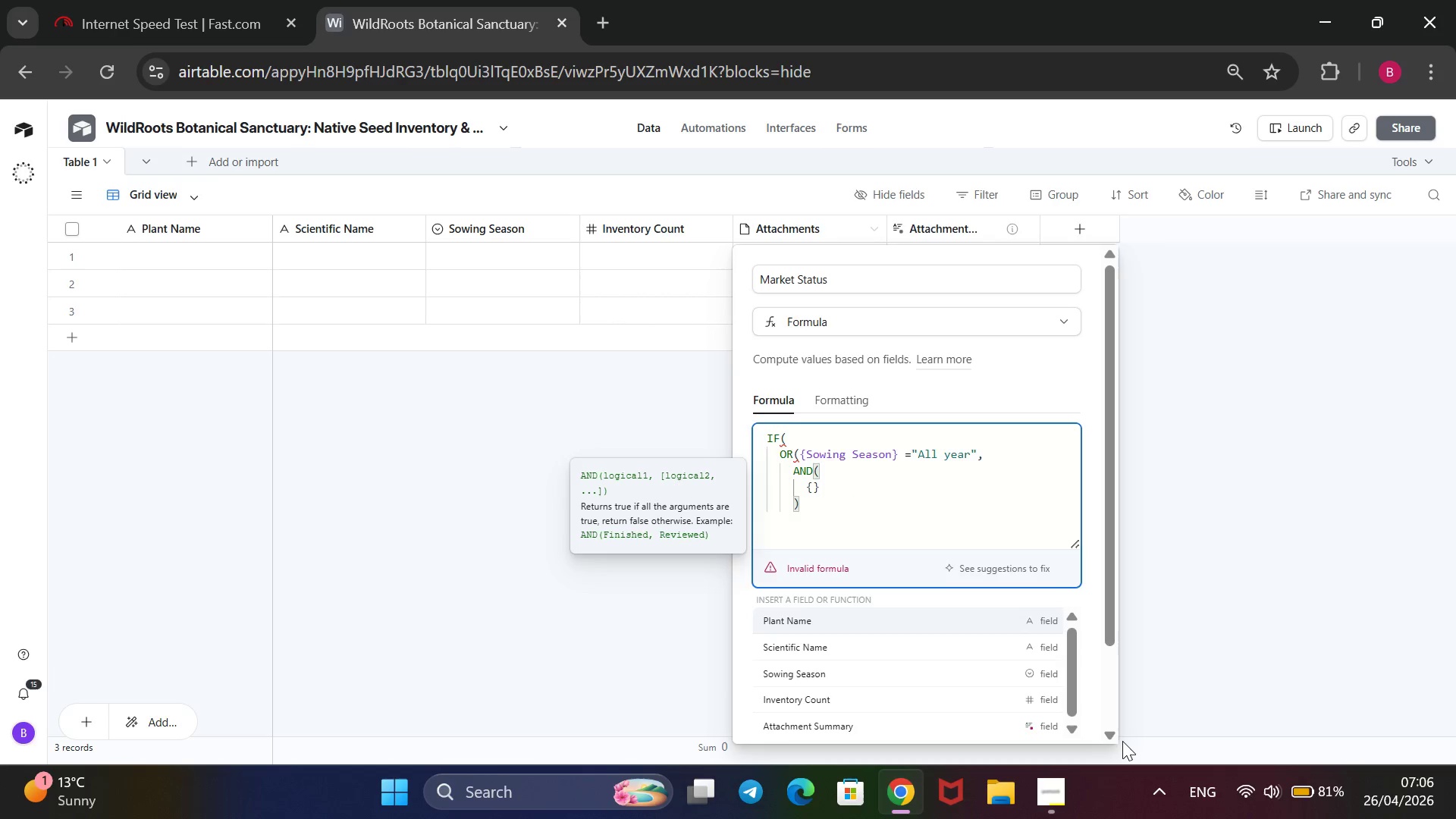 
key(ArrowDown)
 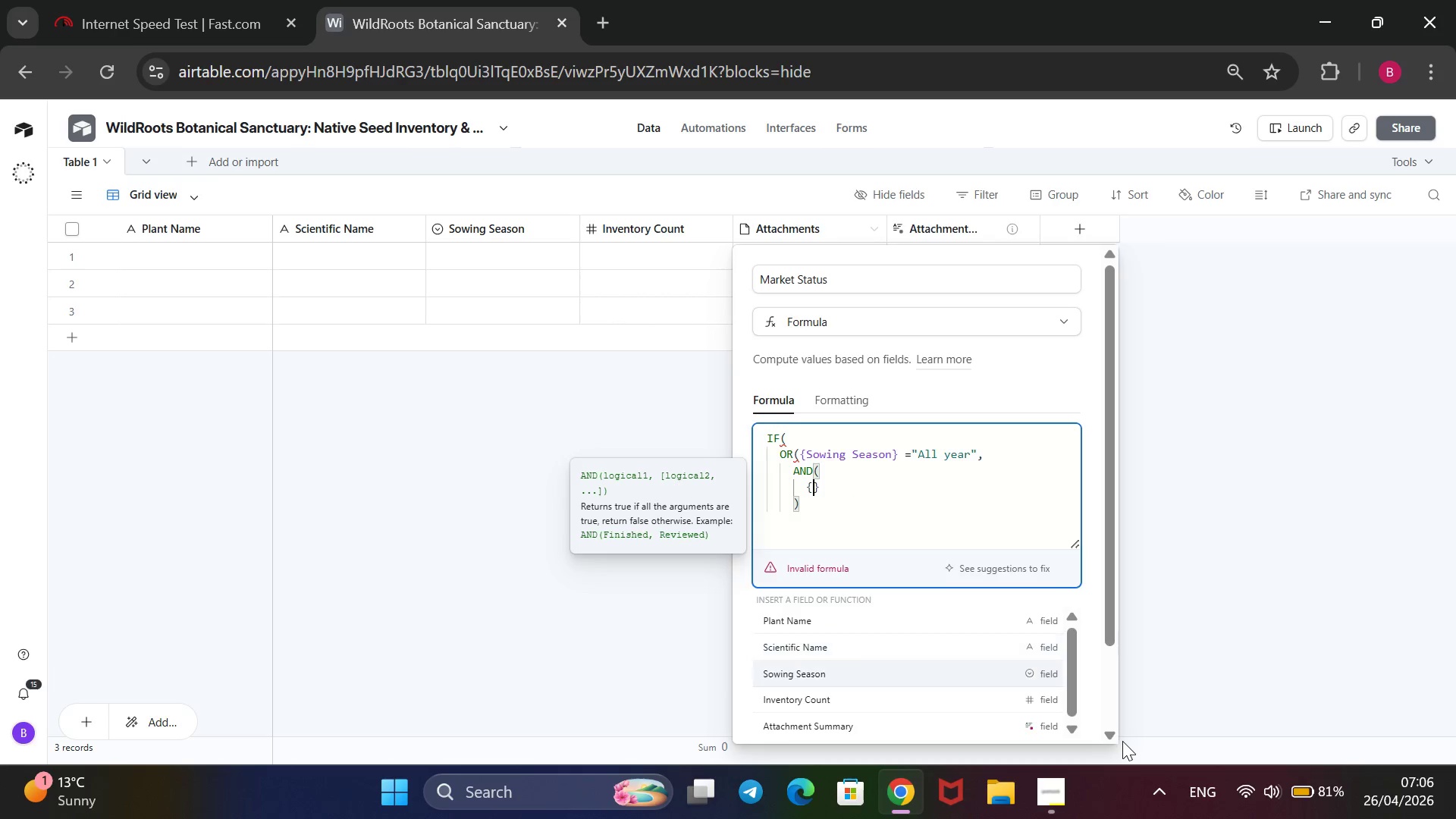 
key(ArrowDown)
 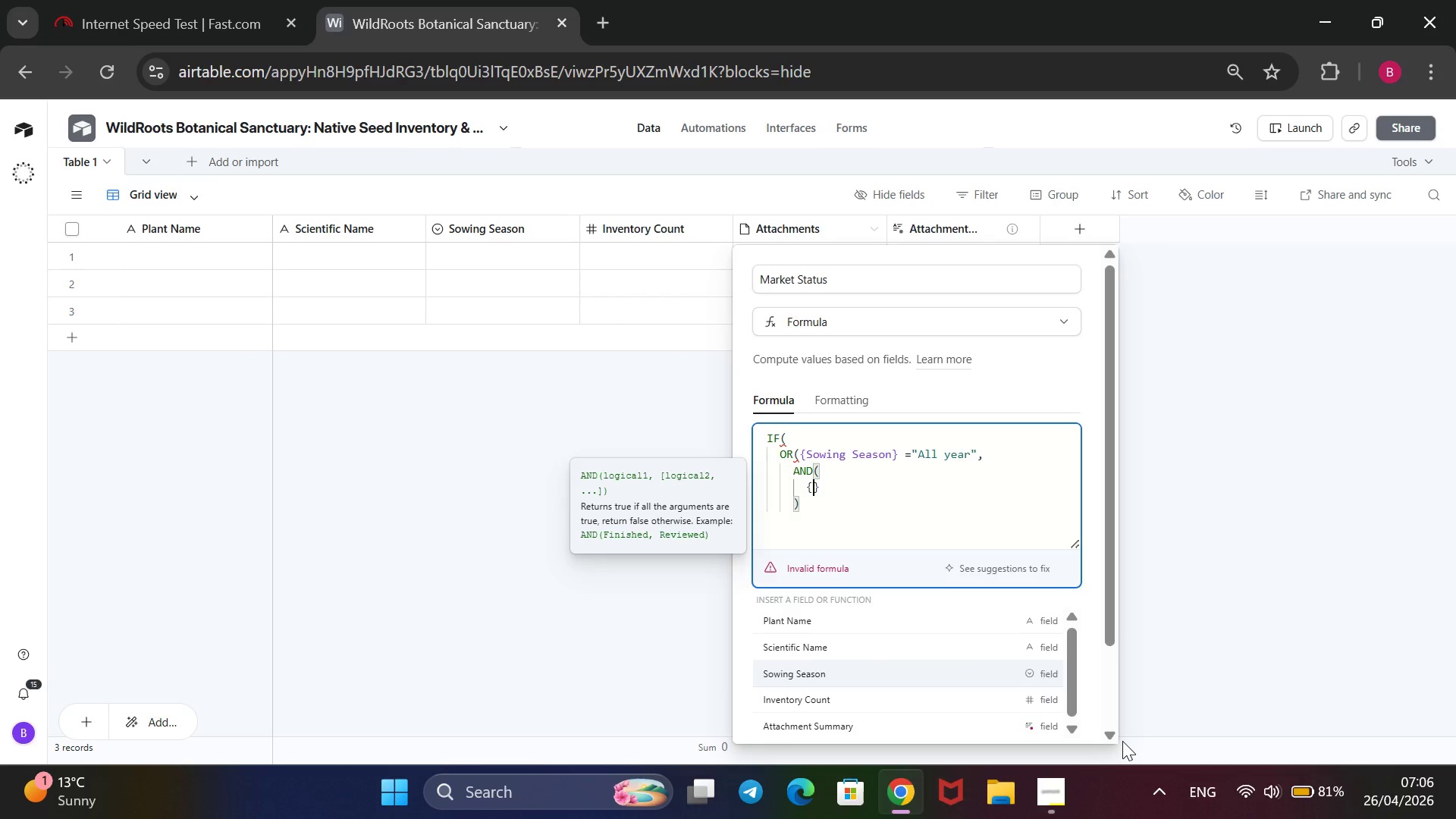 
key(Enter)
 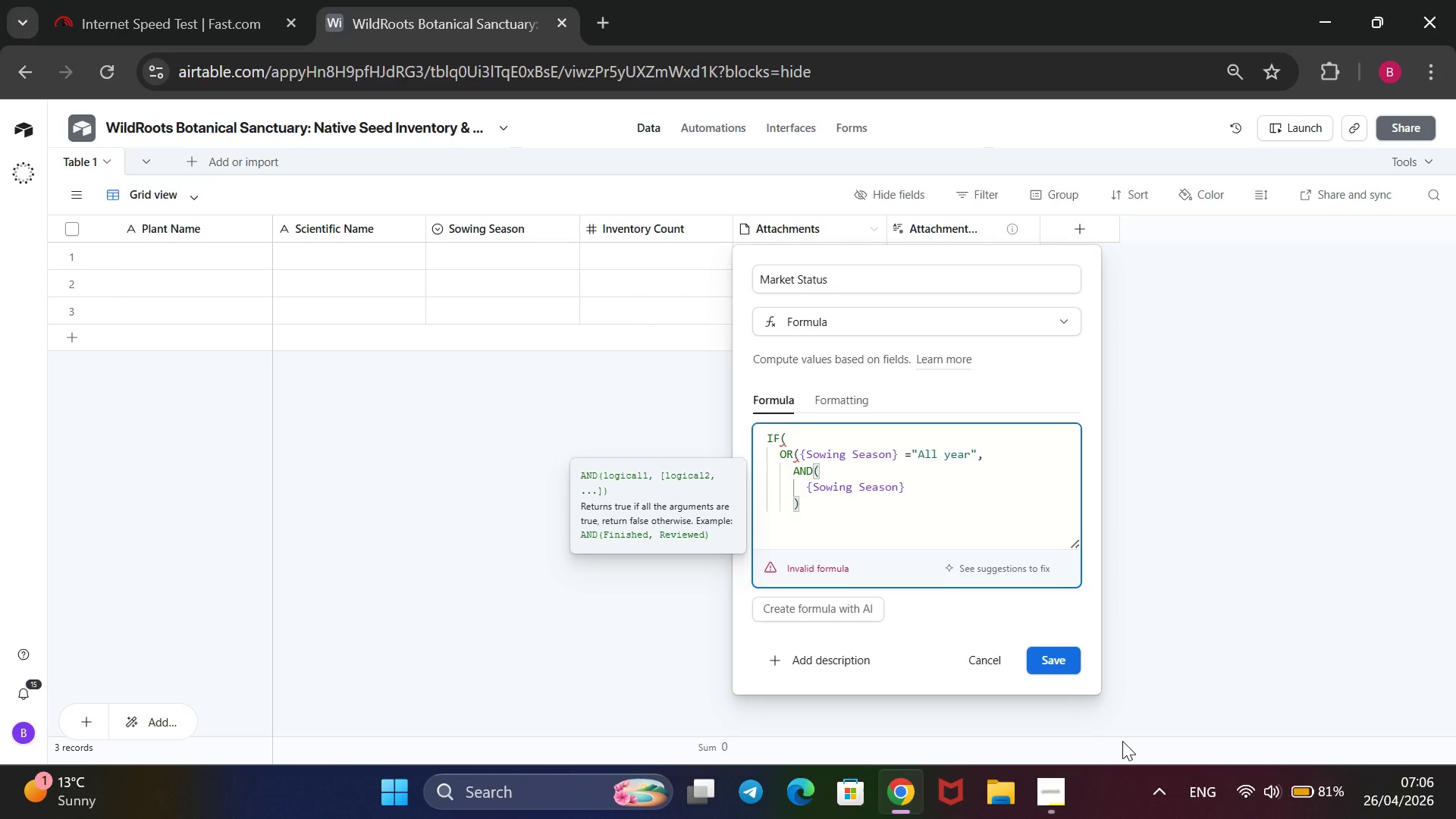 
type( = @)
key(Backspace)
key(Backspace)
type(@s)
key(Backspace)
type(Spring)
 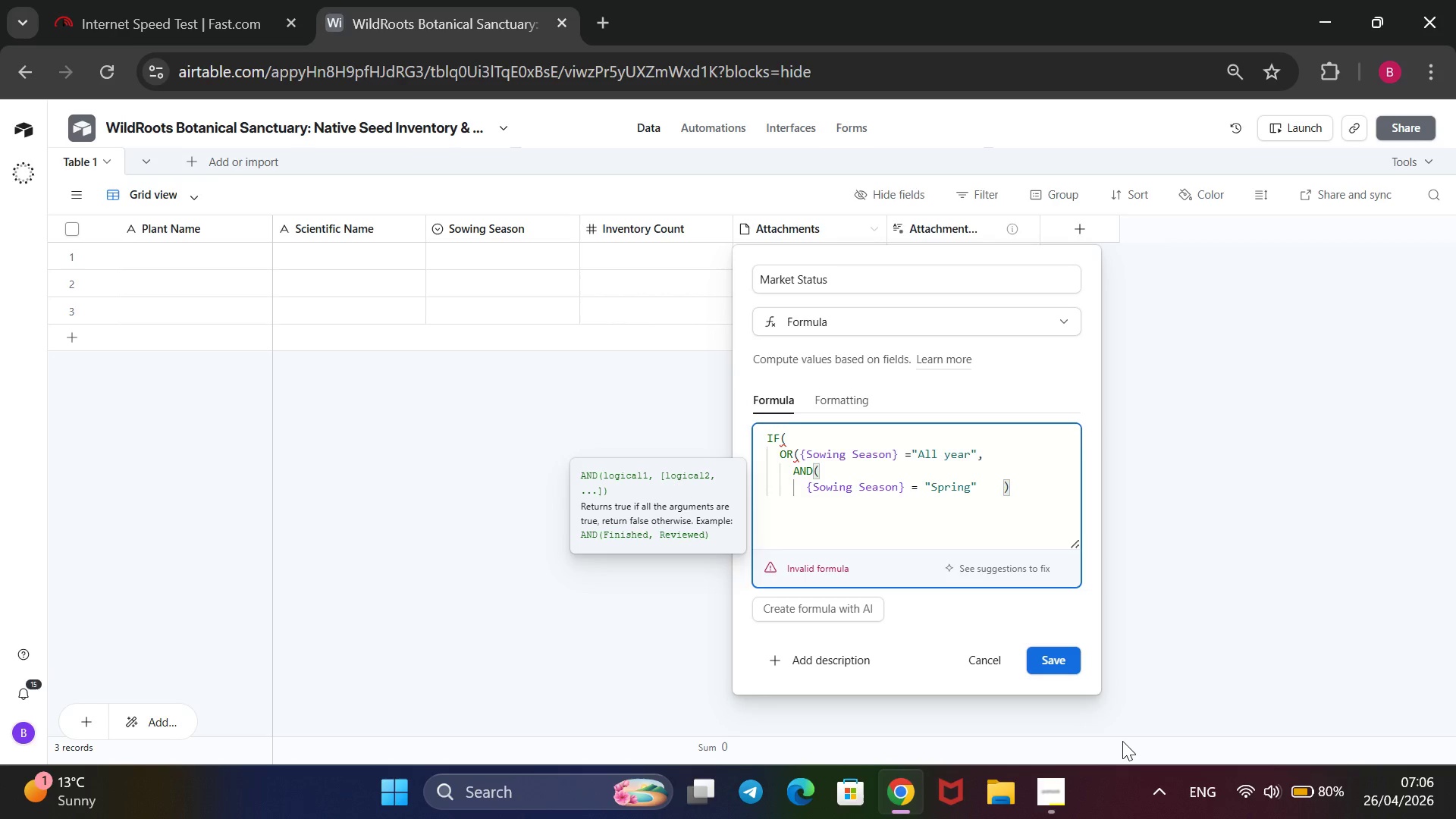 
hold_key(key=ArrowRight, duration=0.39)
 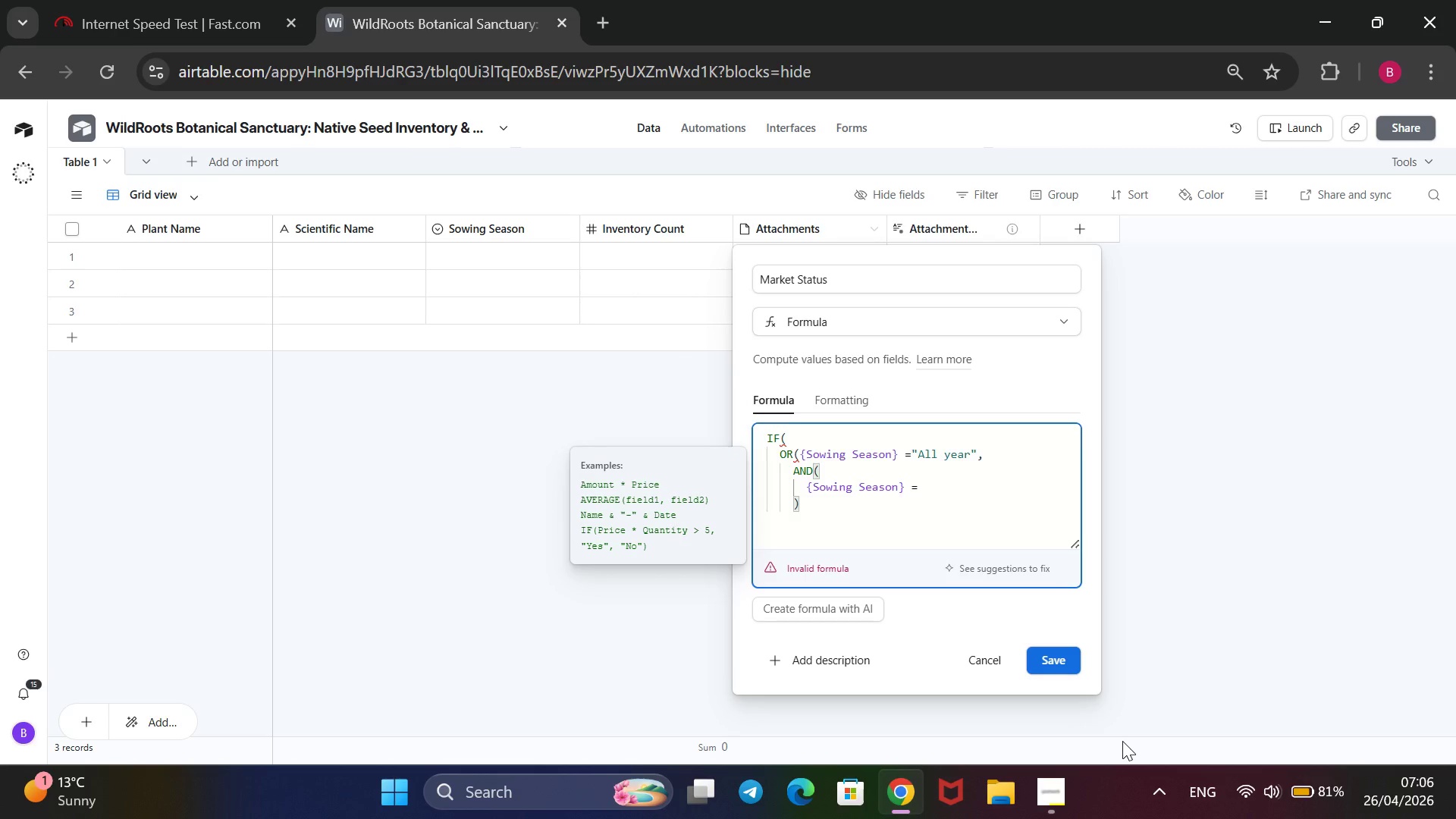 
key(ArrowRight)
 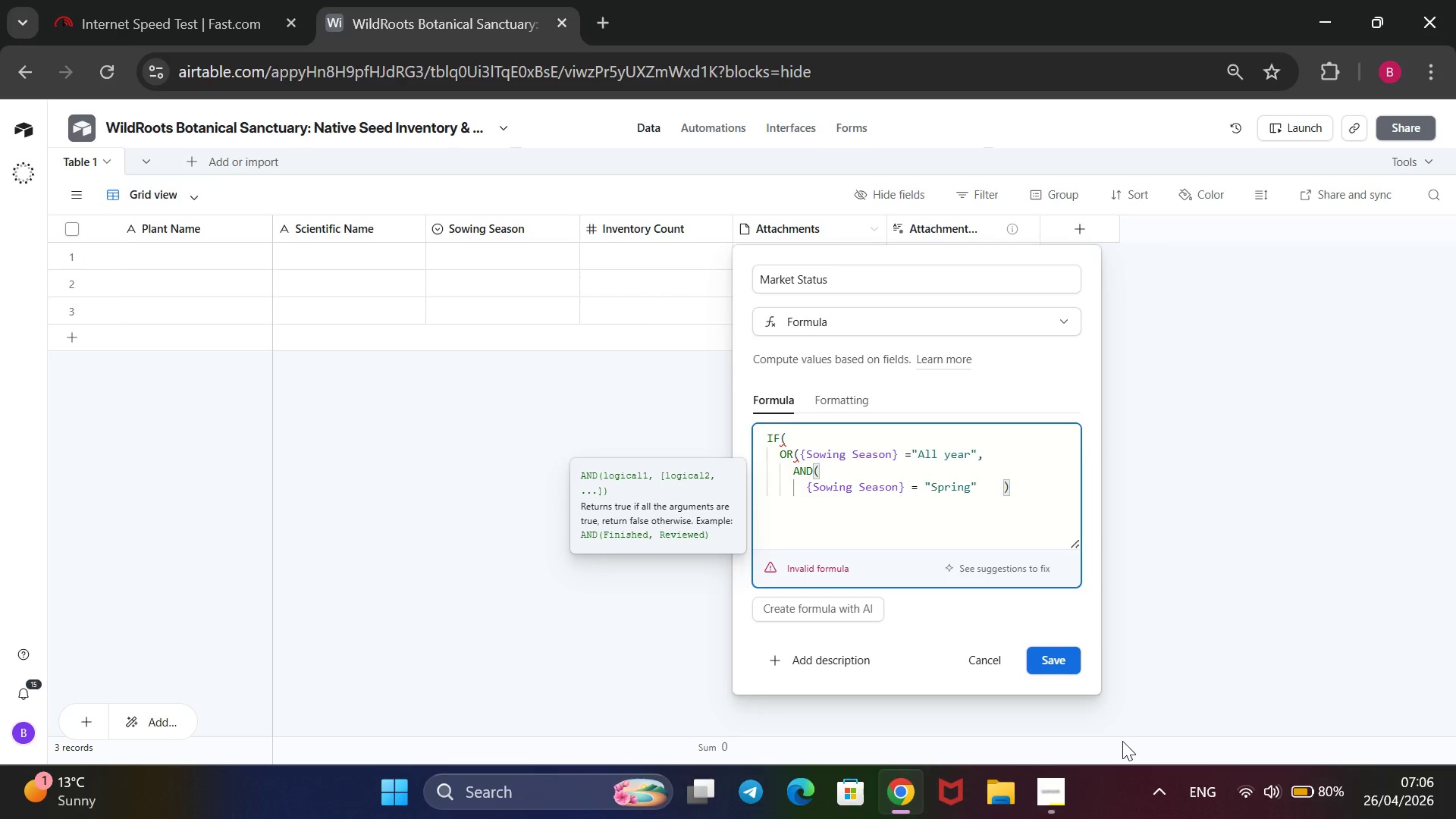 
key(Comma)
 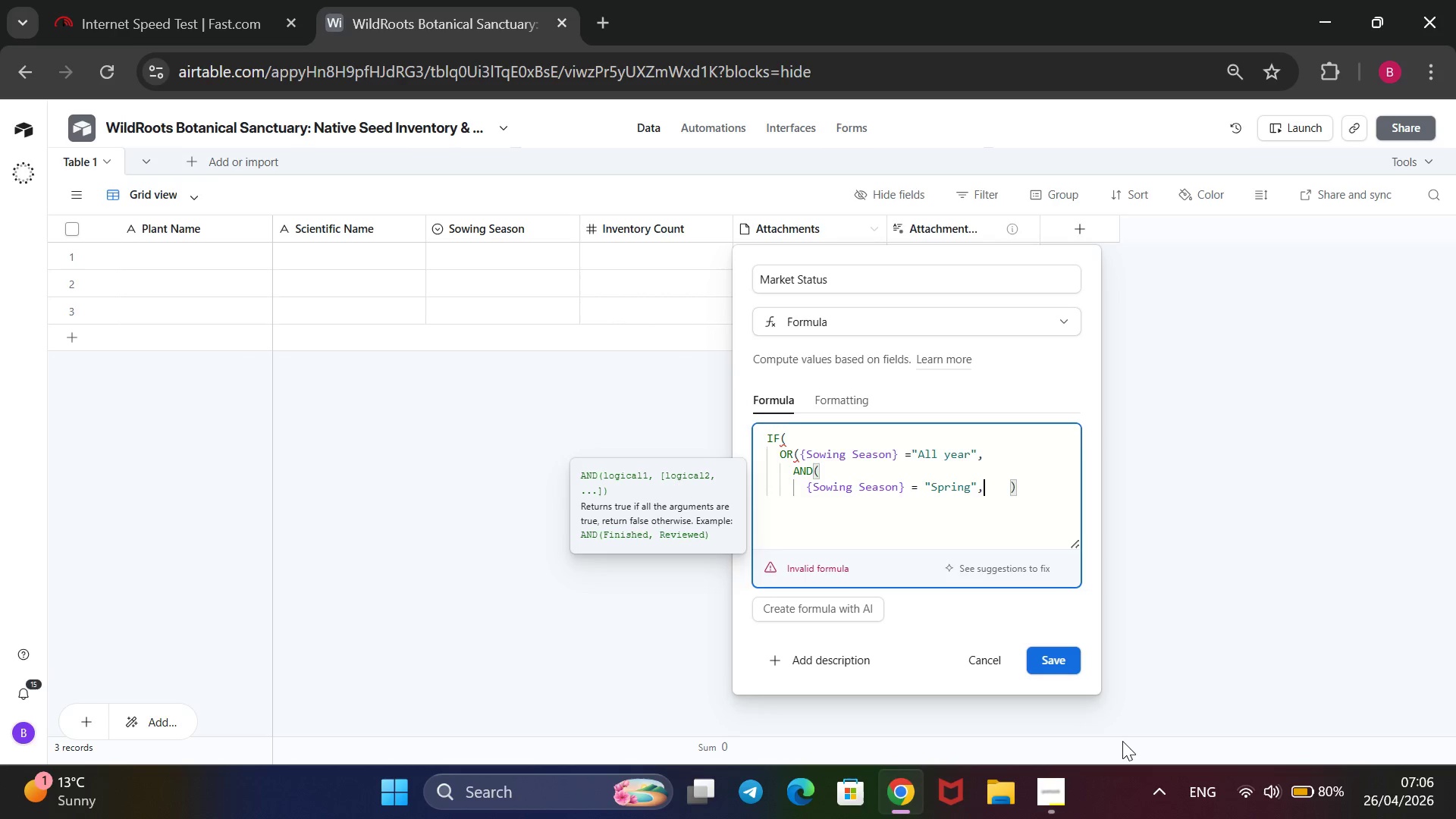 
key(Enter)
 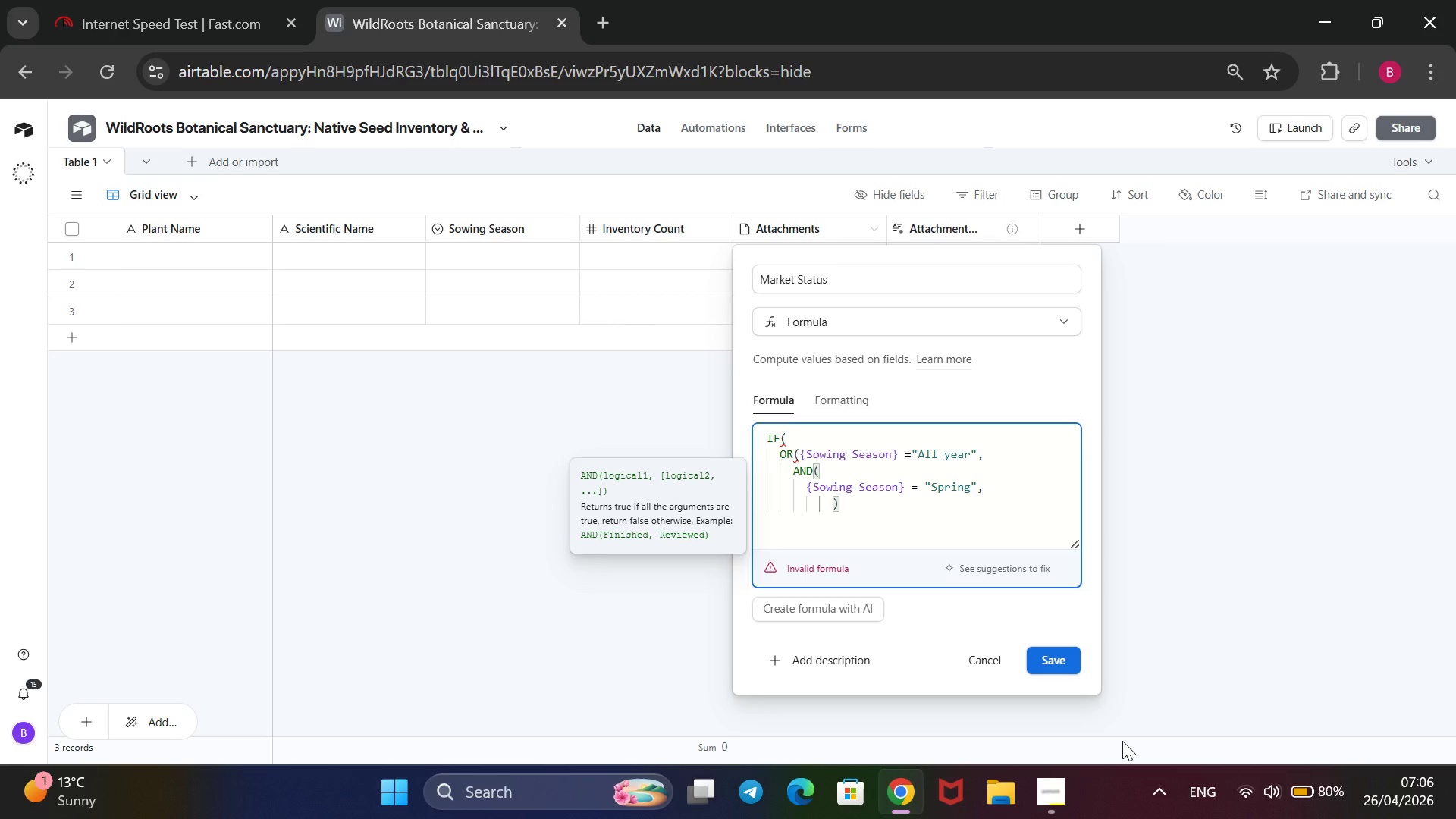 
type(MONTH())
 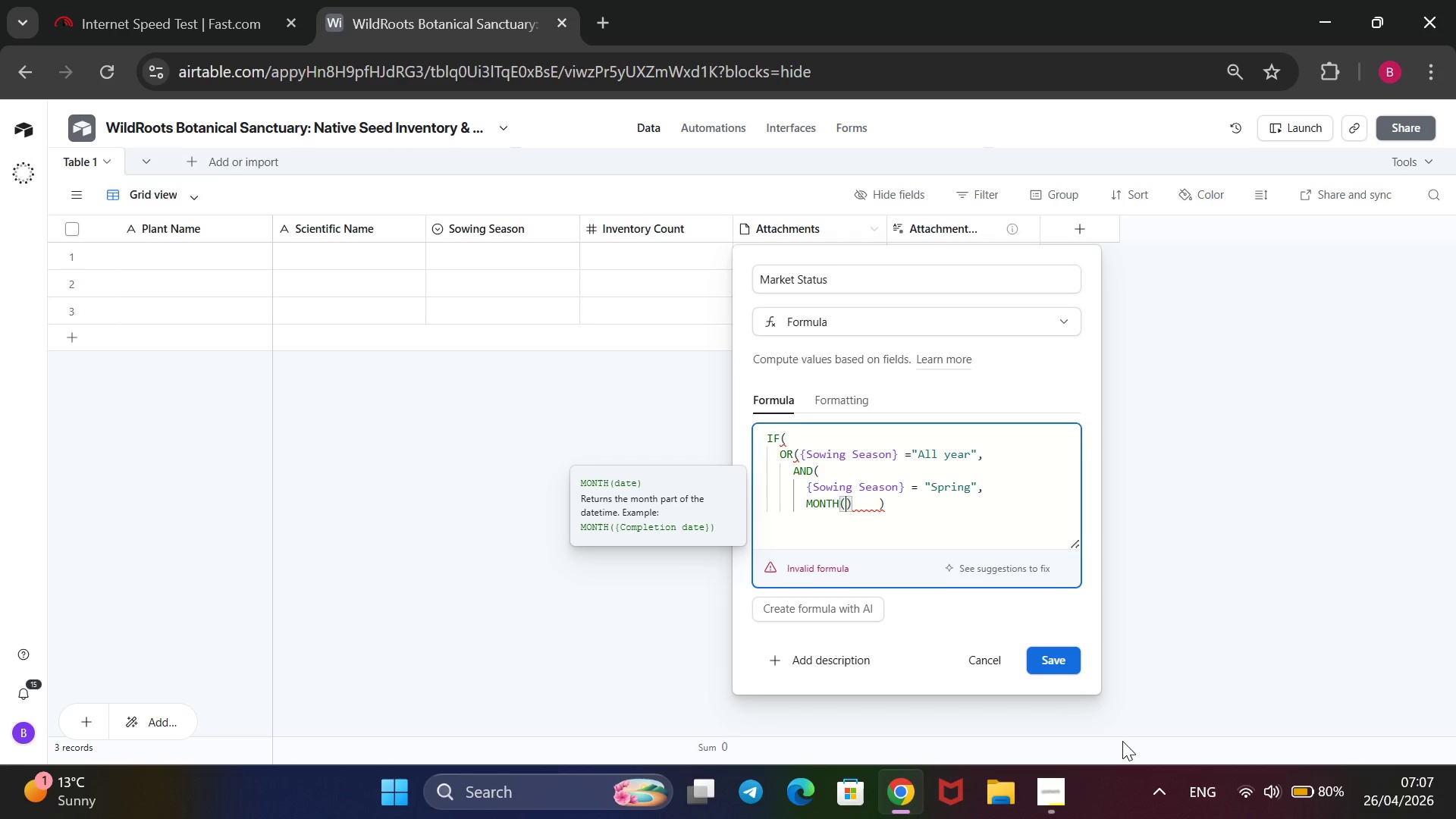 
 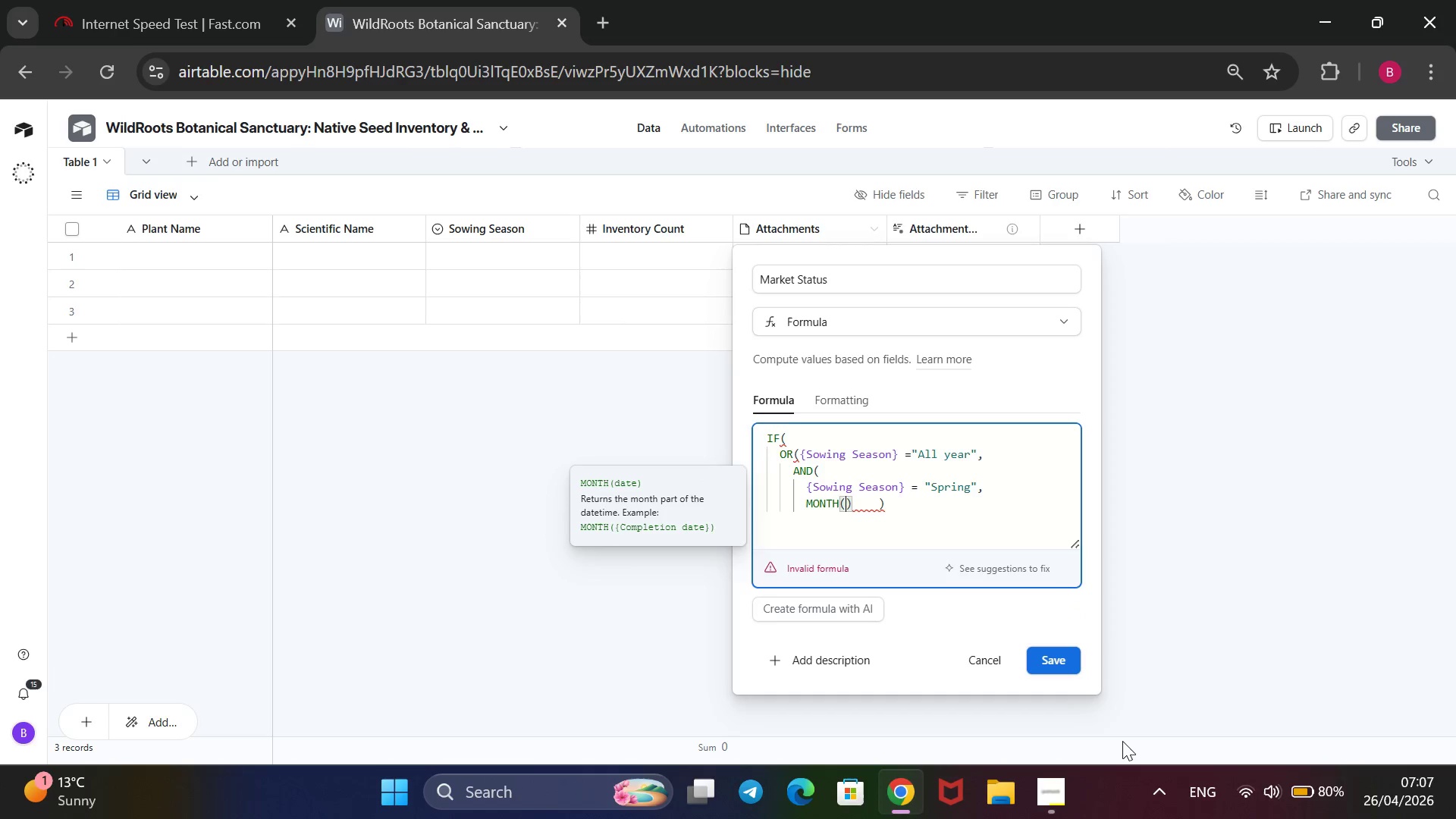 
key(ArrowLeft)
 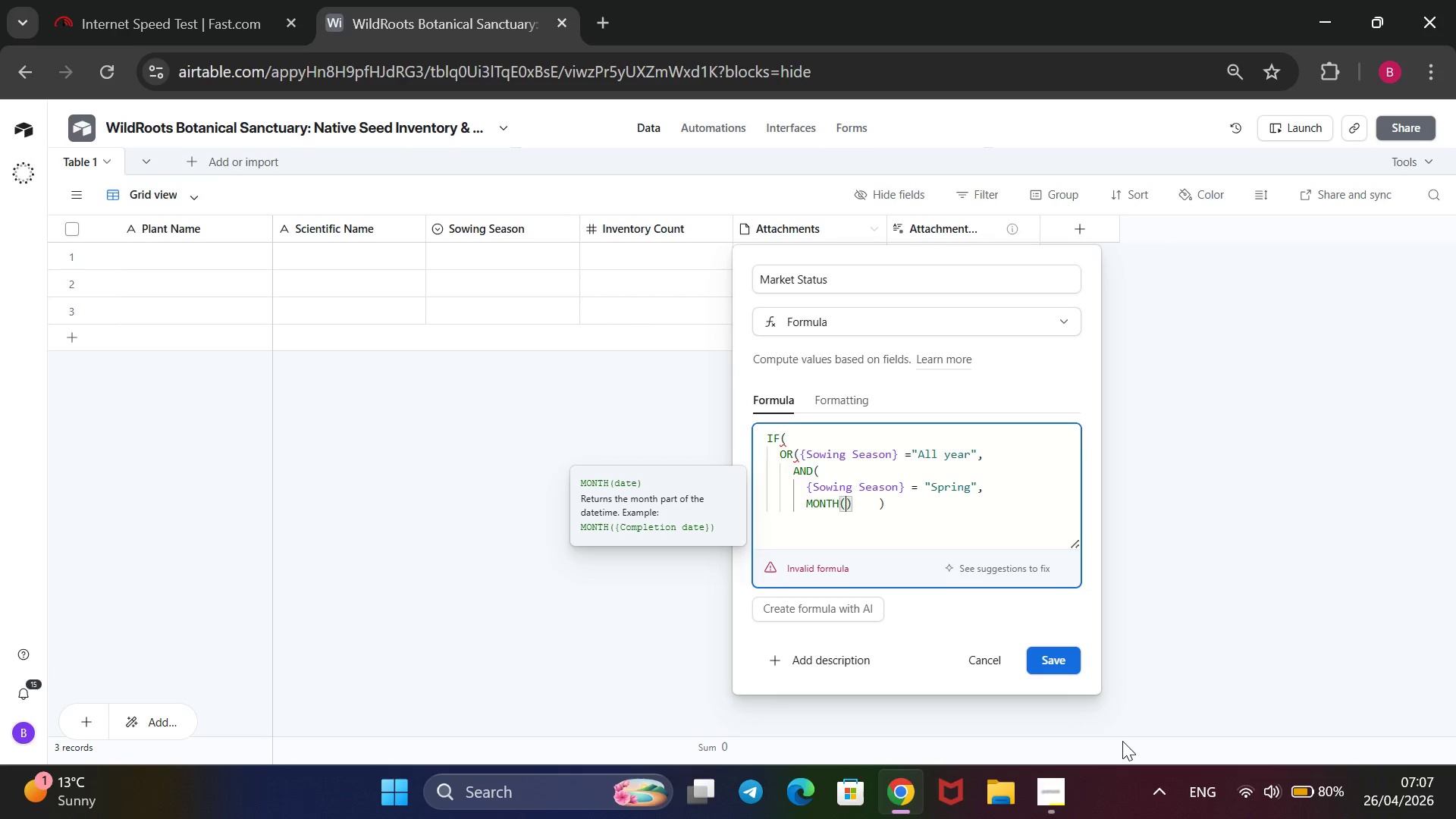 
type(RODAY)
 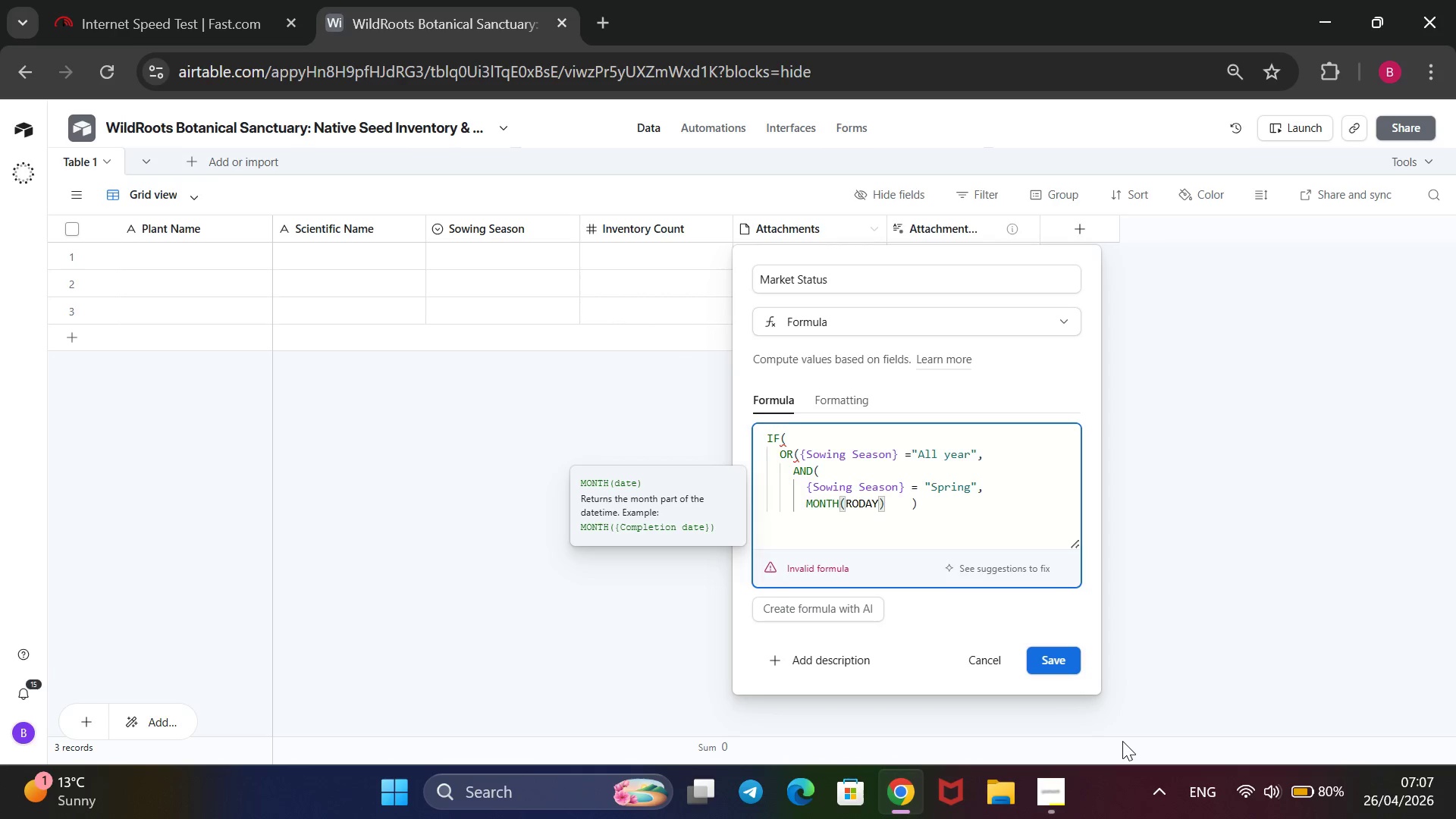 
hold_key(key=ShiftRight, duration=1.14)
 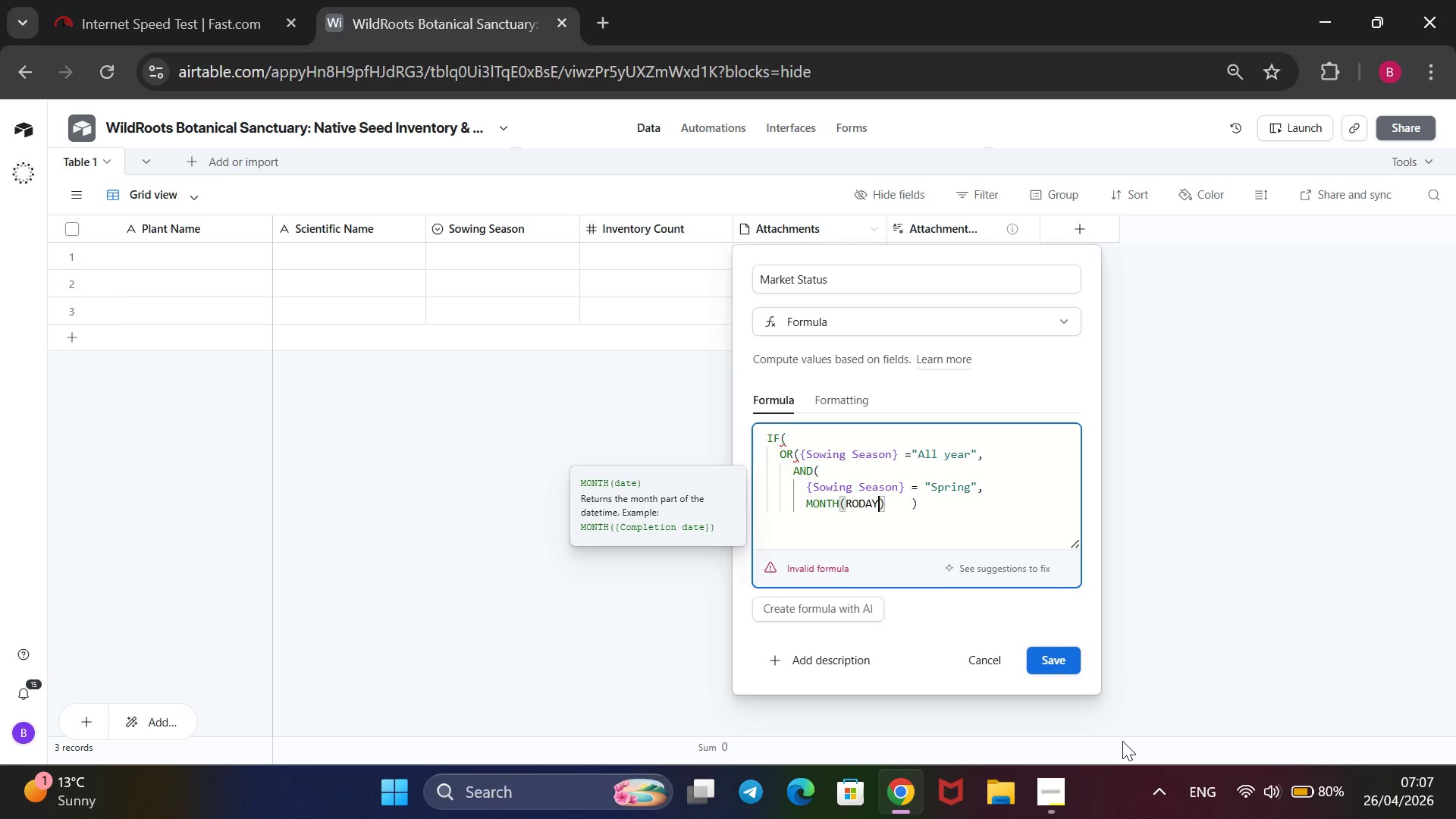 
key(ArrowLeft)
 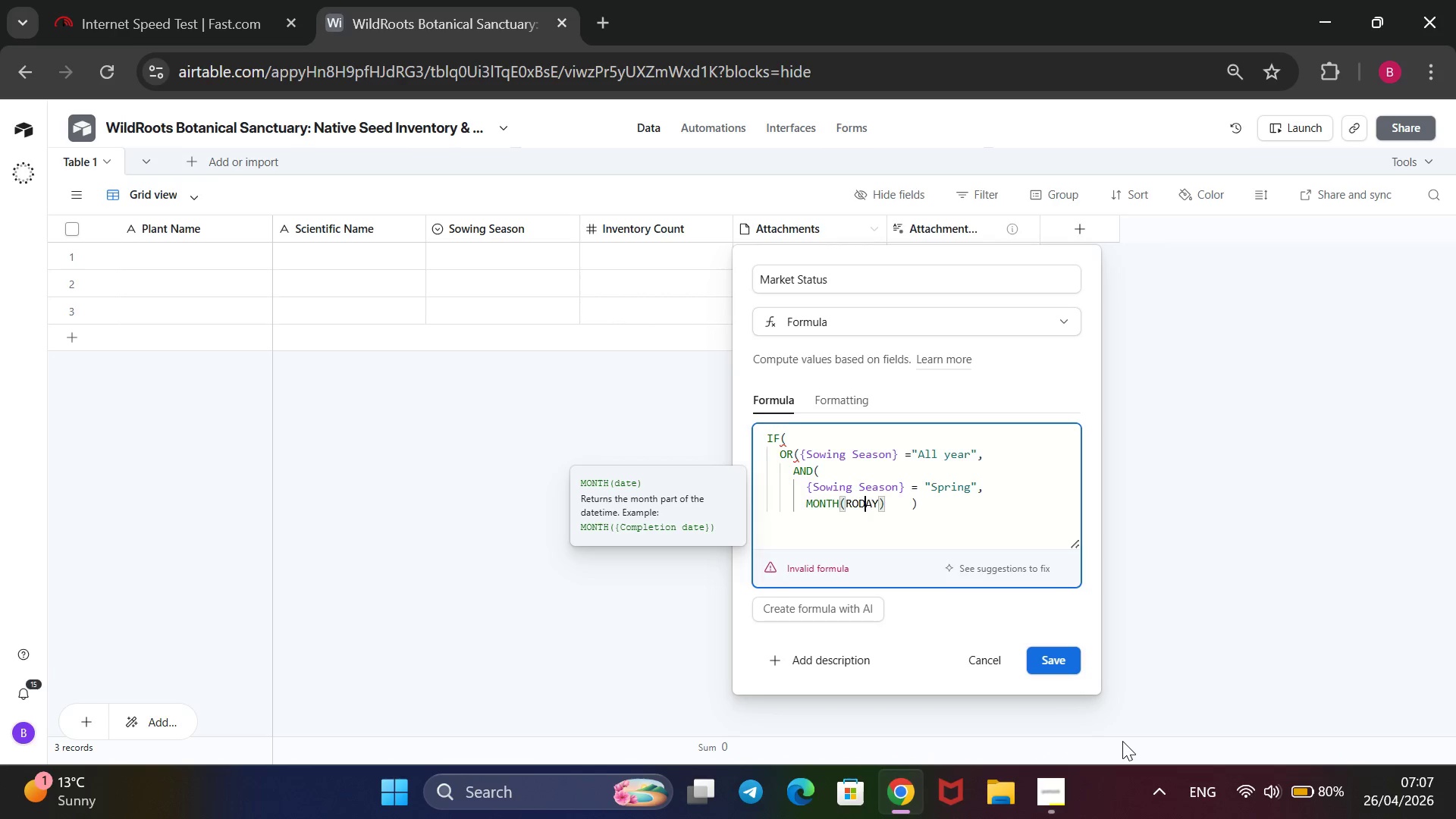 
key(ArrowLeft)
 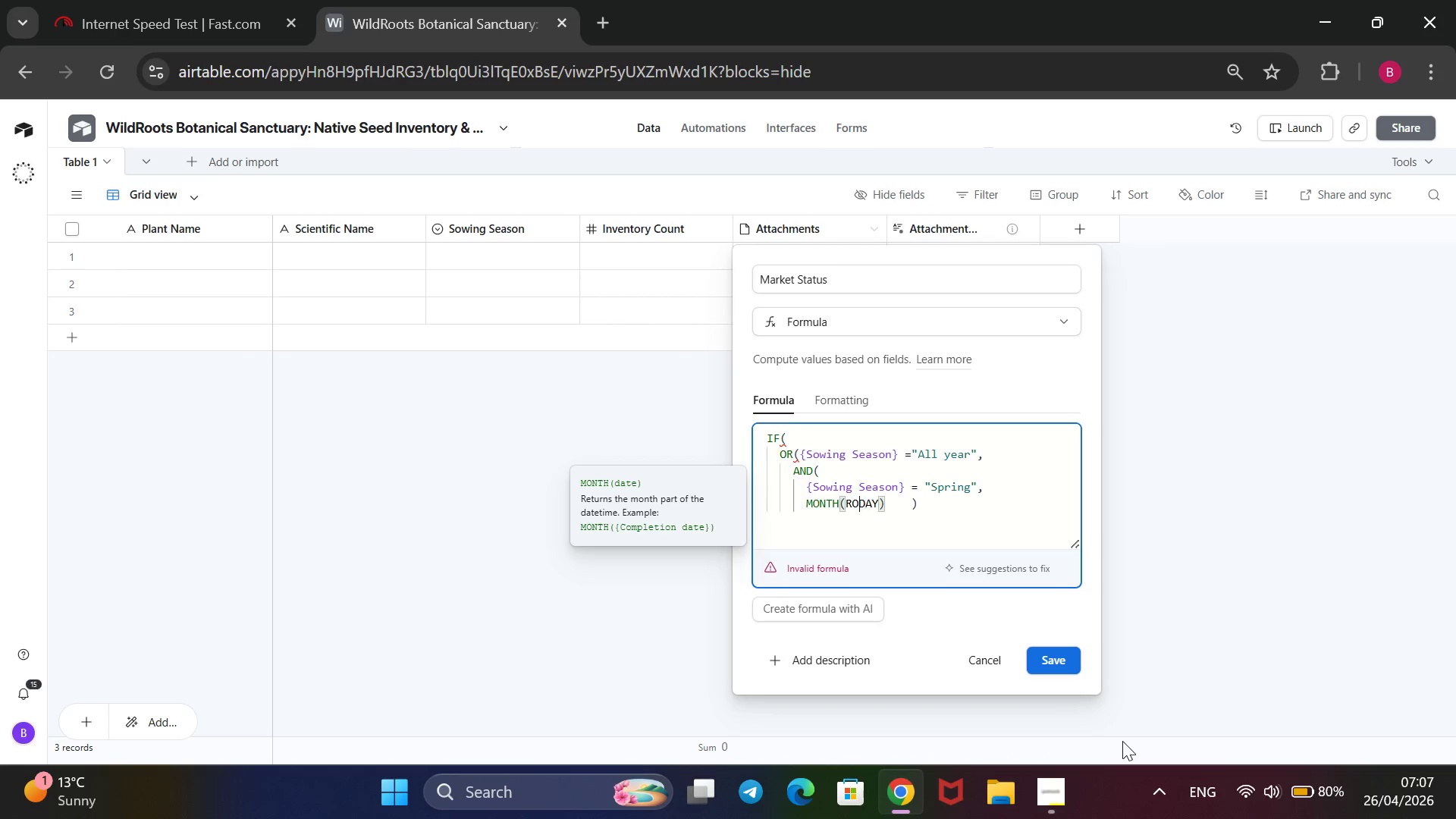 
key(ArrowLeft)
 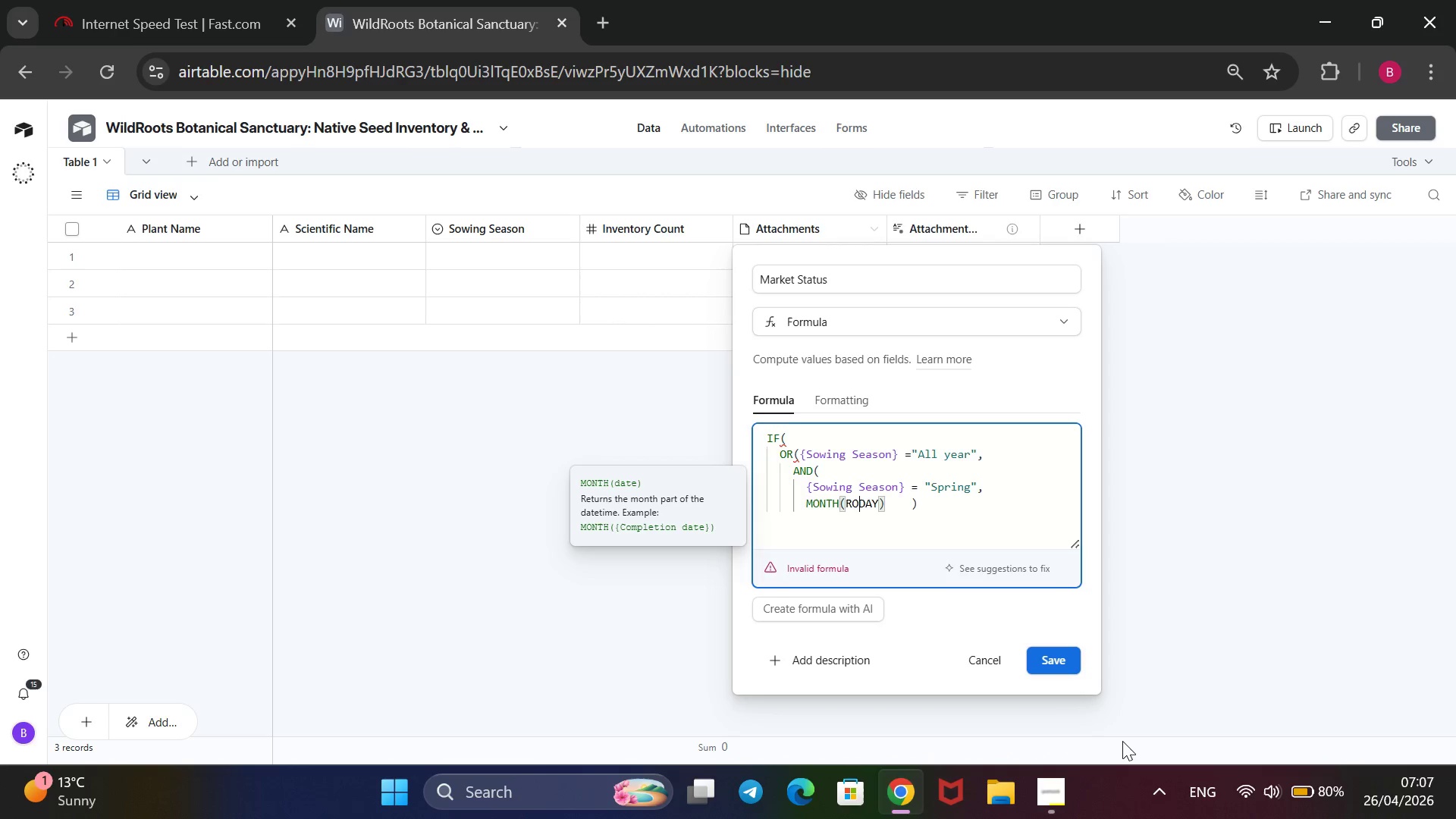 
key(ArrowLeft)
 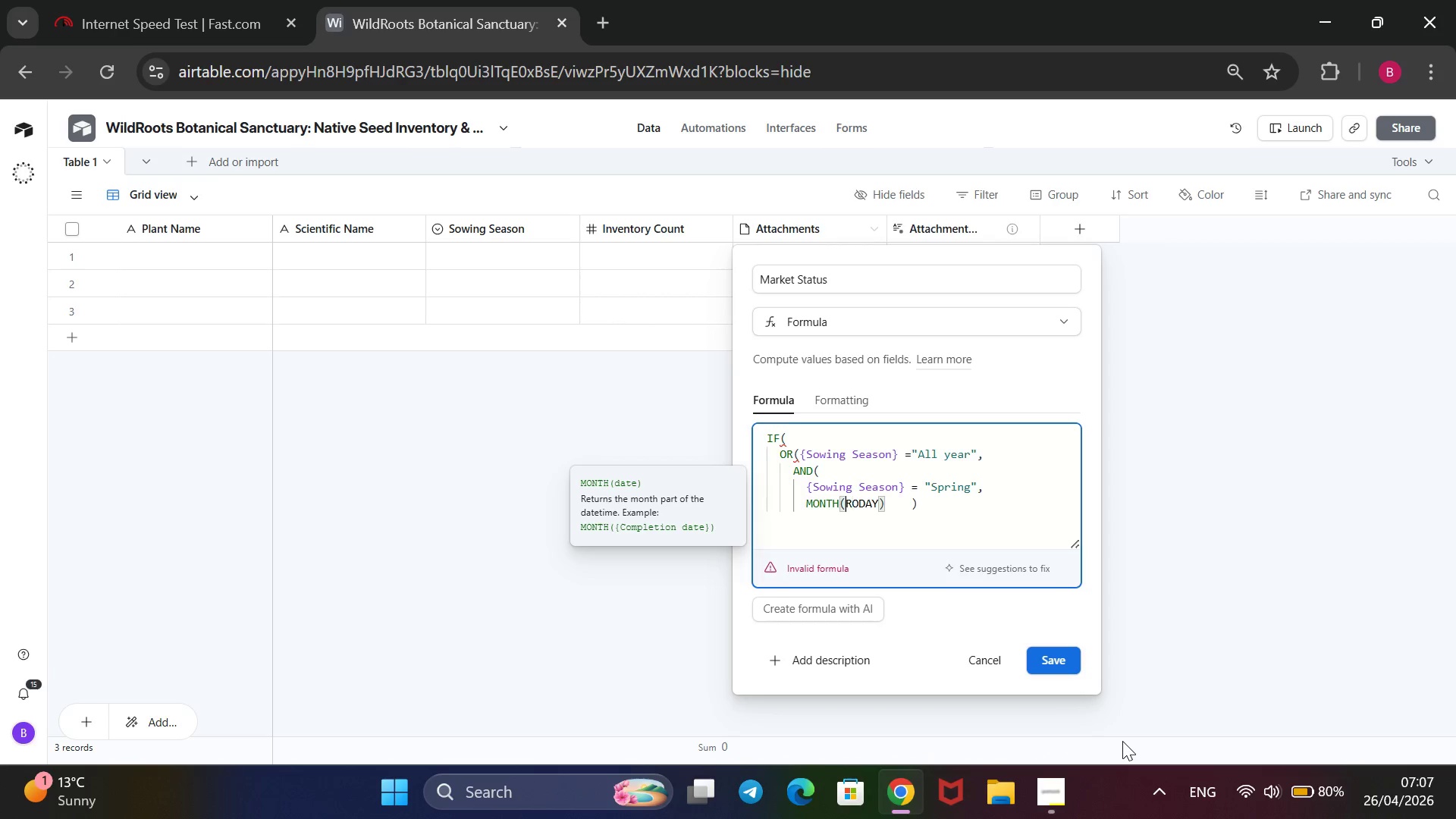 
key(ArrowLeft)
 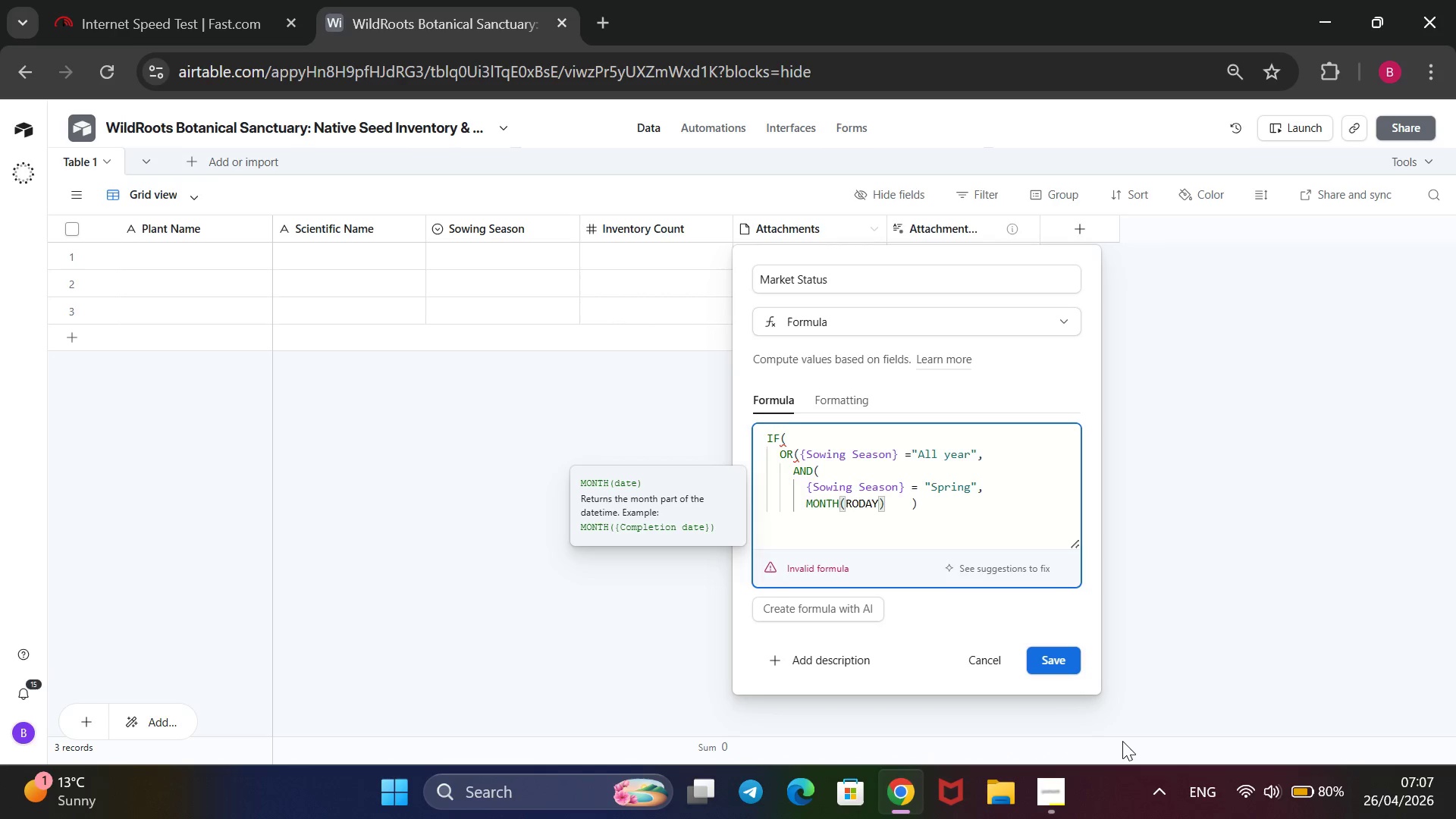 
key(ArrowRight)
 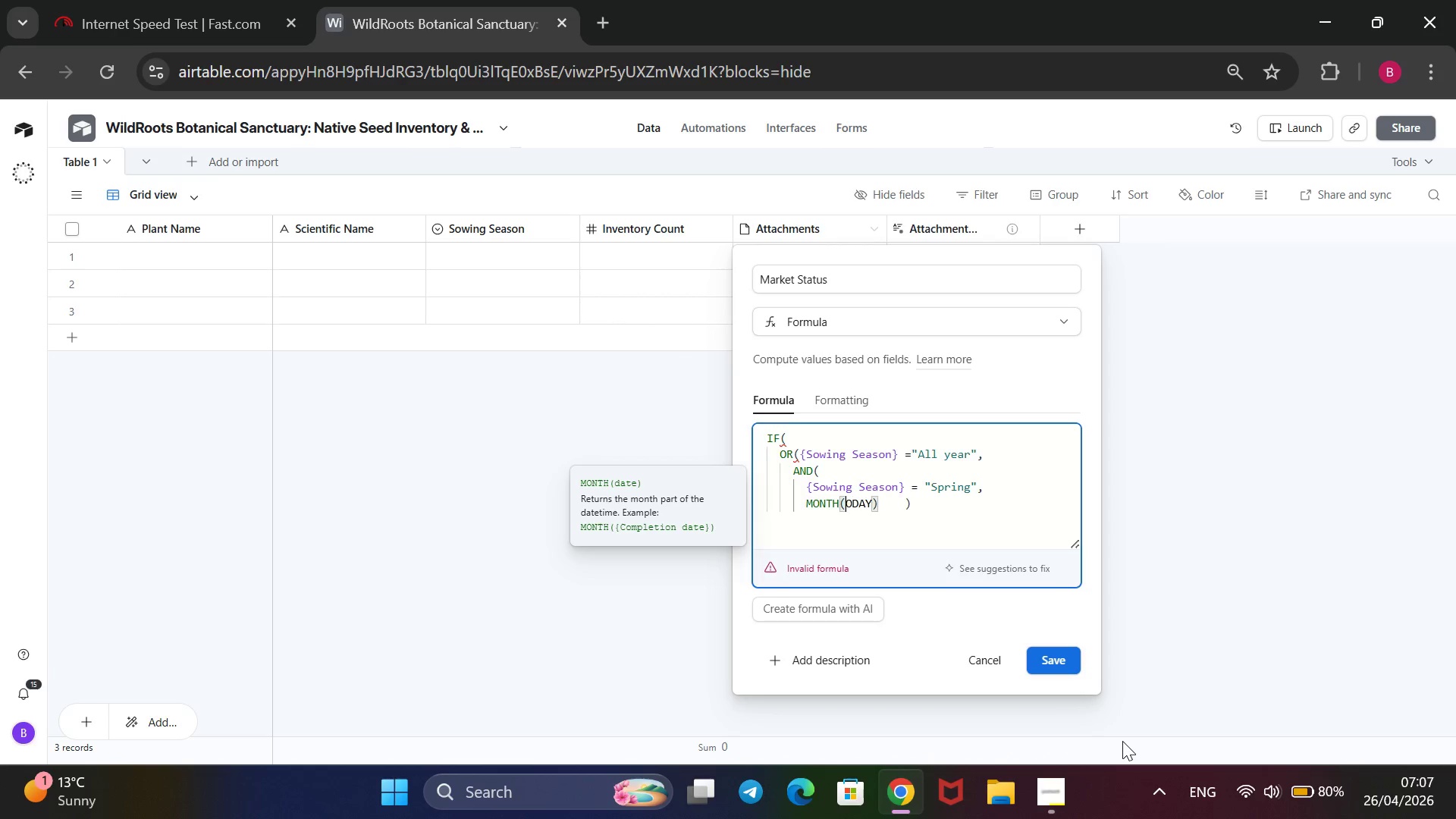 
key(Backspace)
type(TO)
key(Backspace)
 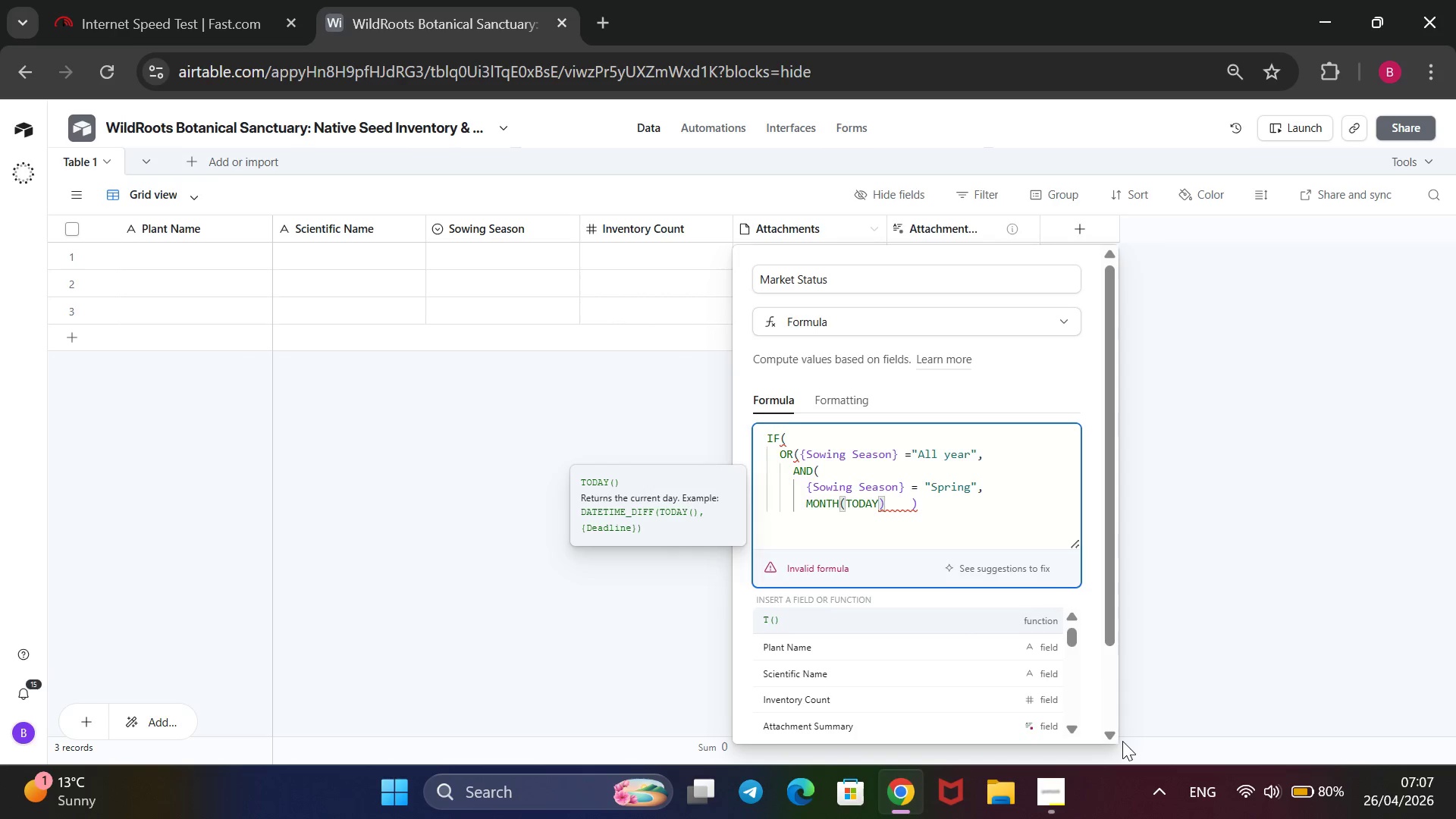 
key(ArrowRight)
 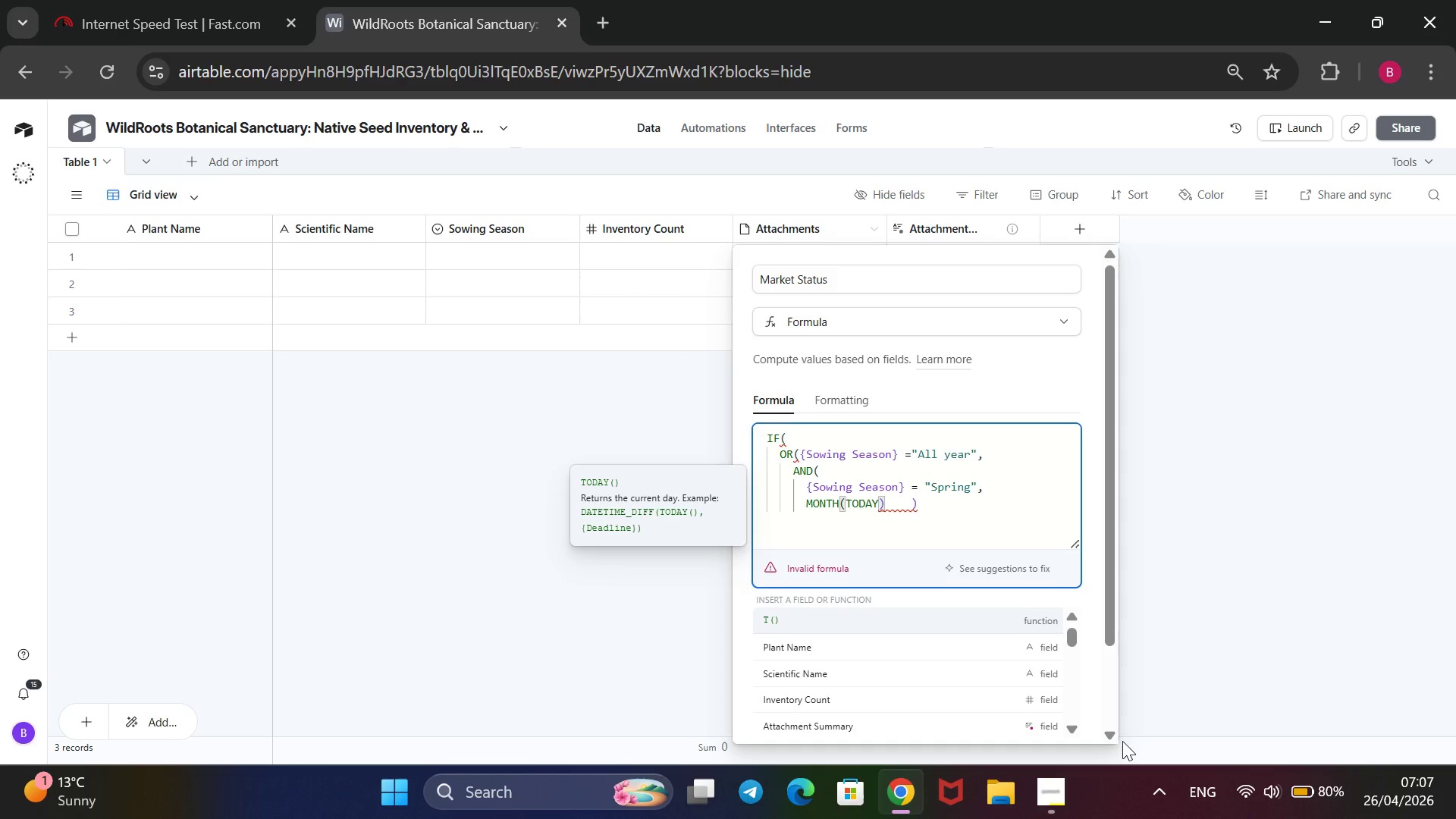 
key(ArrowRight)
 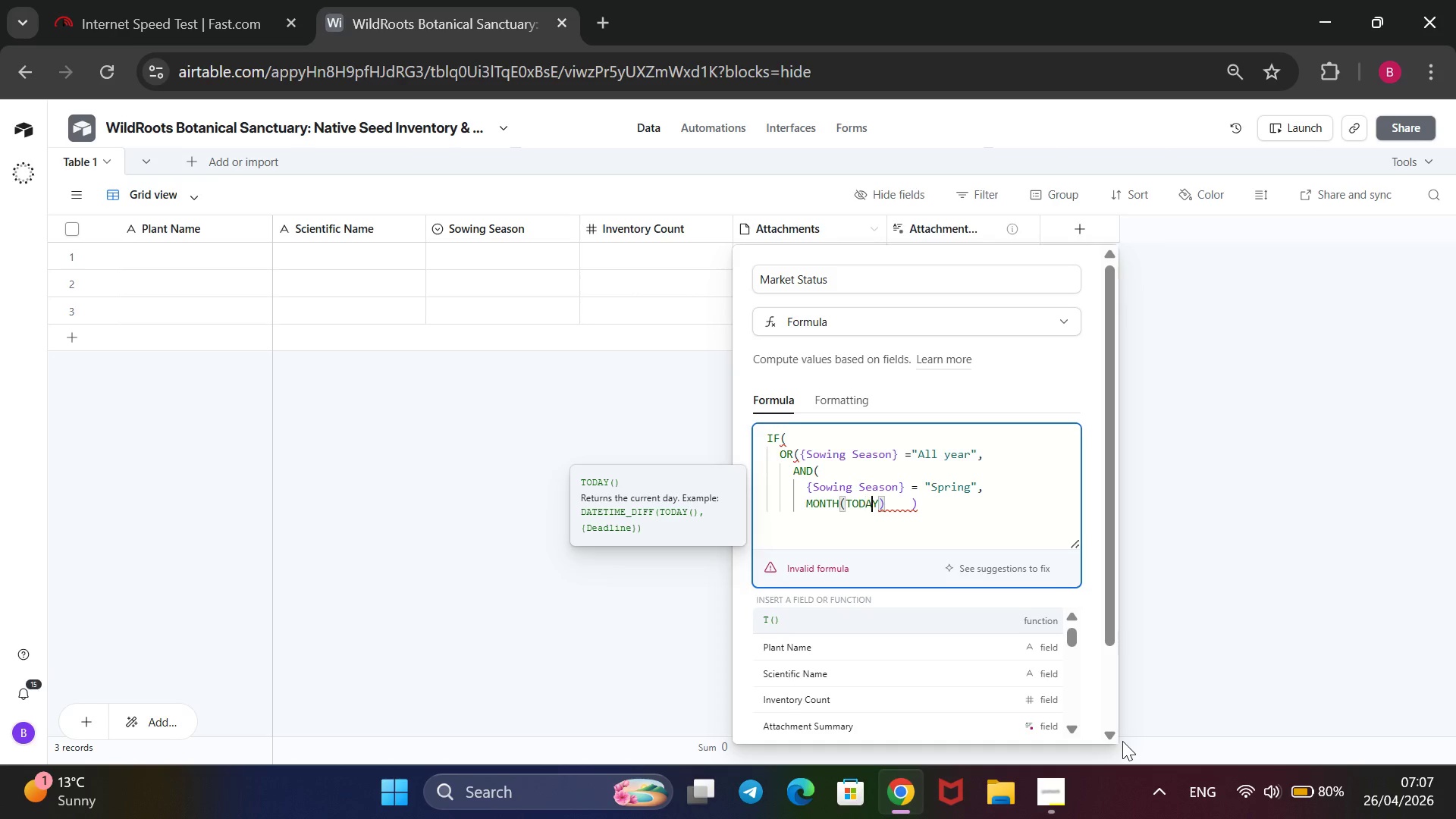 
key(ArrowRight)
 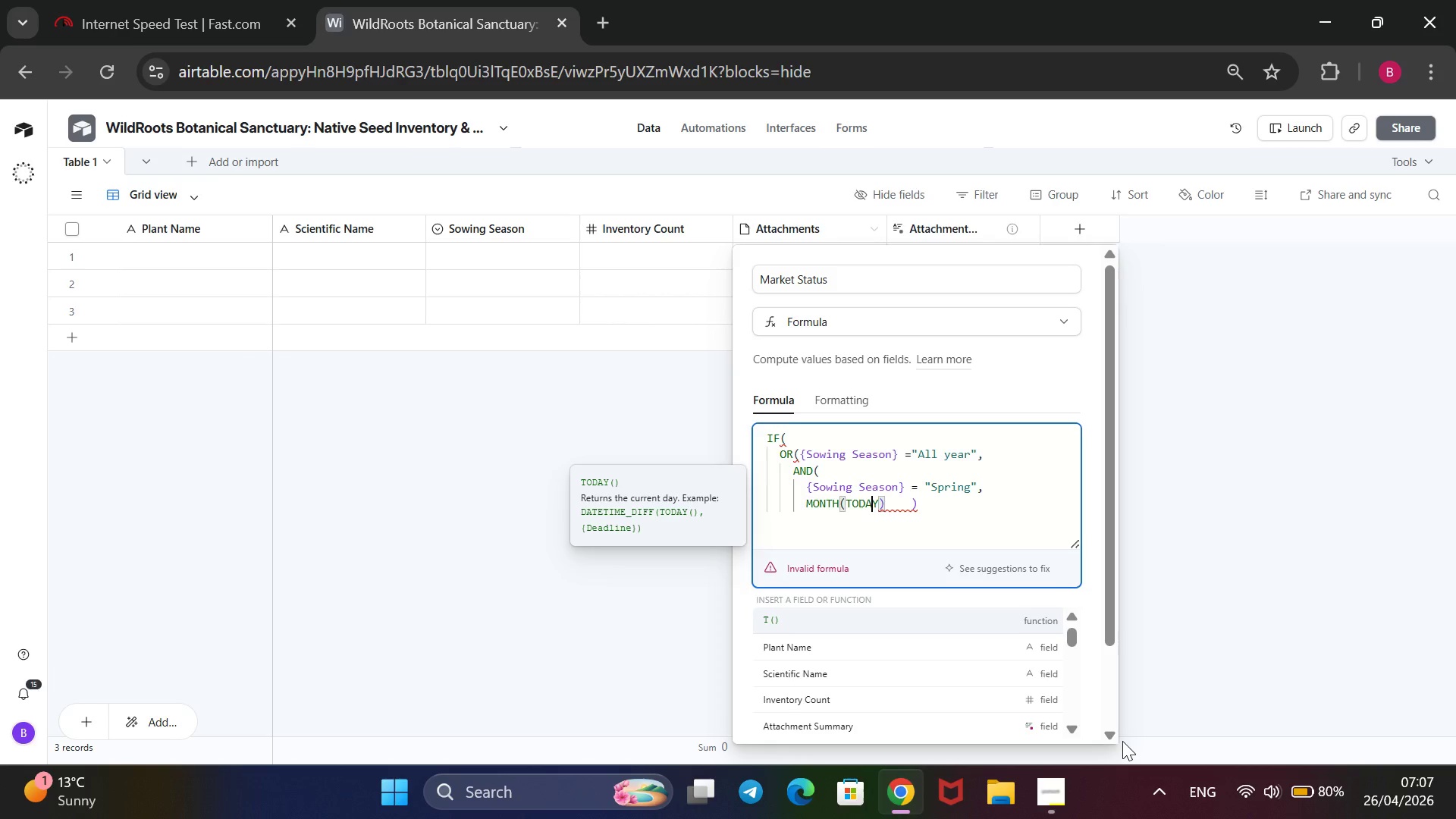 
key(ArrowRight)
 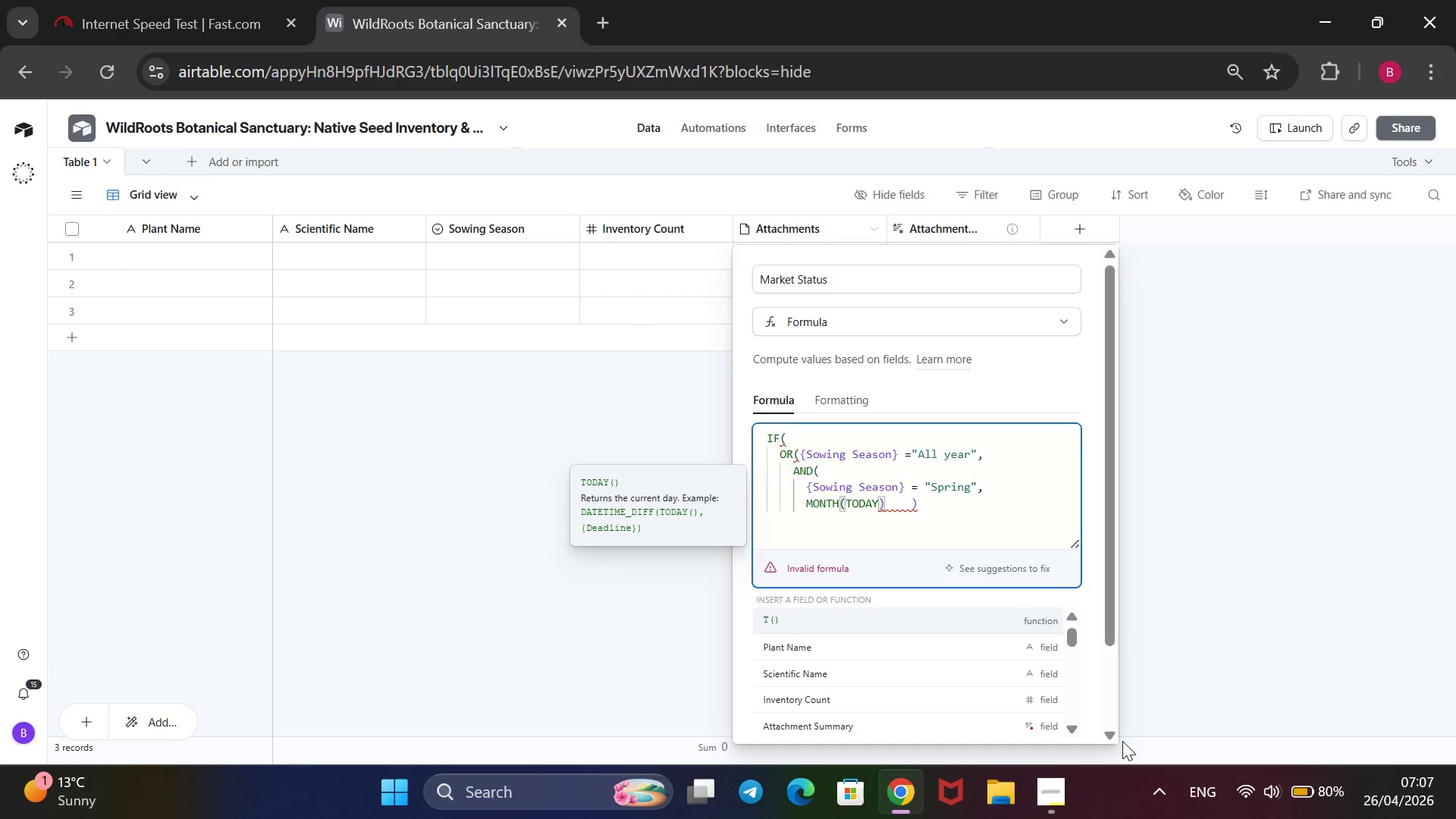 
type(())
 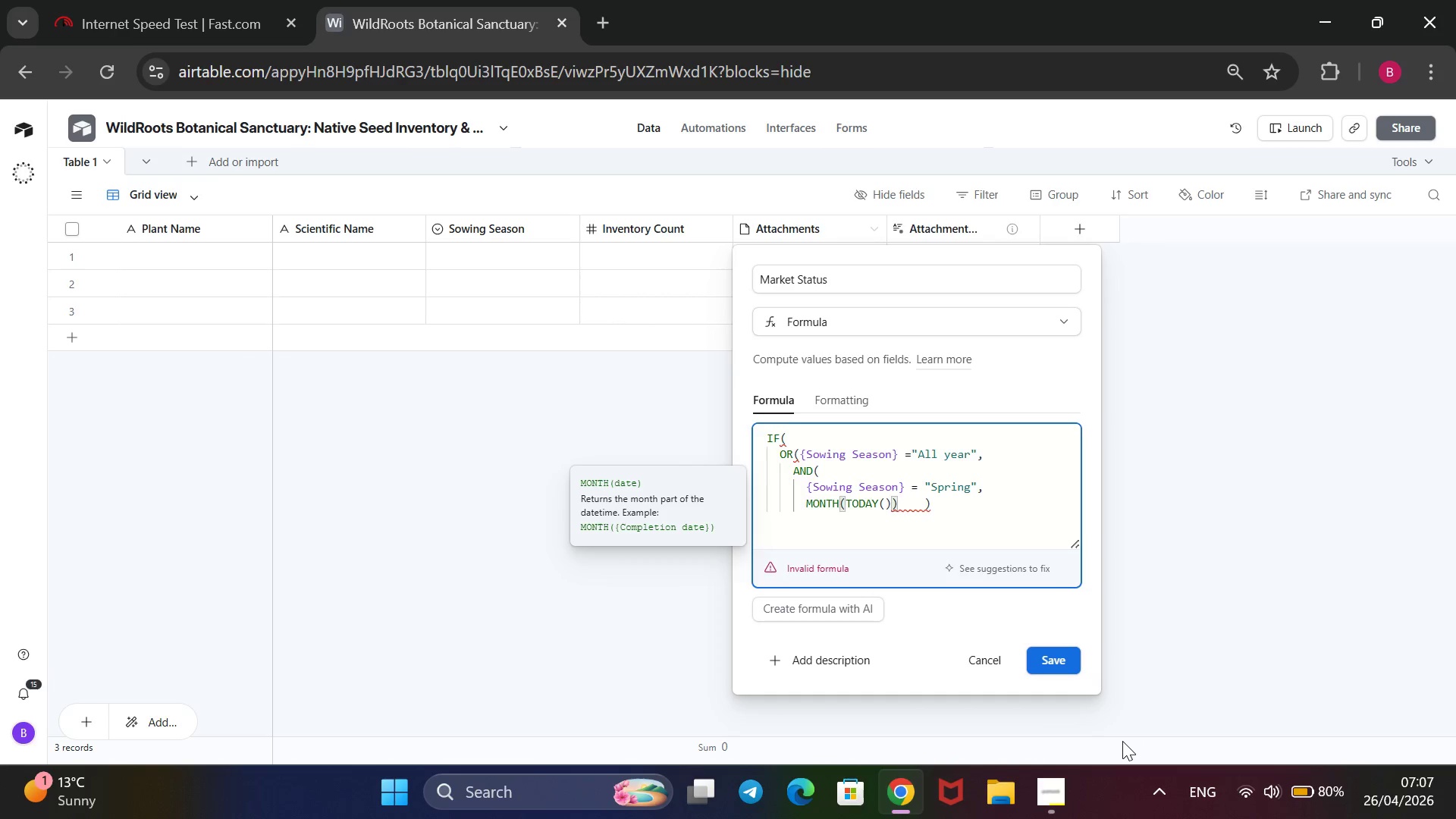 
key(ArrowRight)
 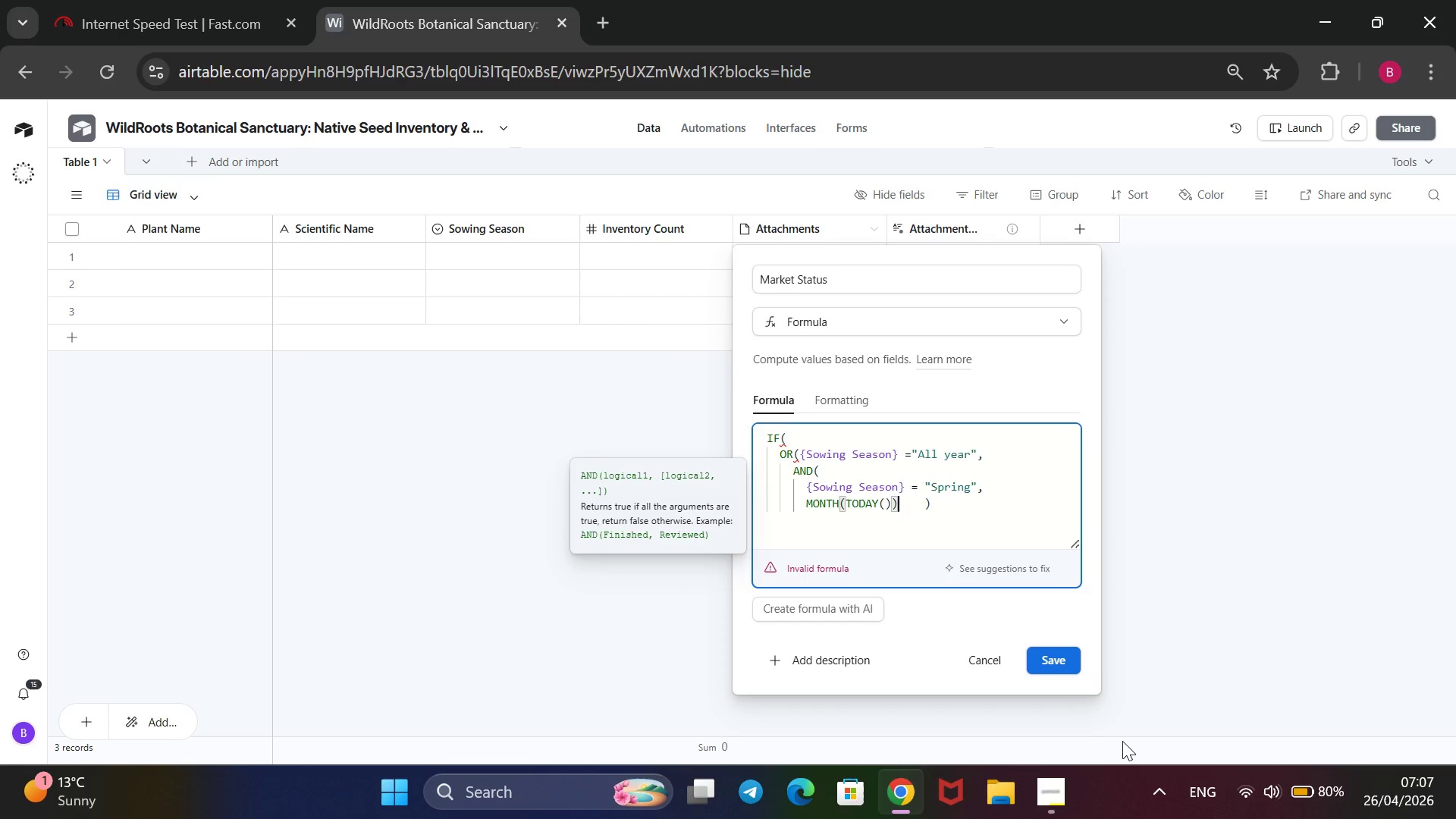 
key(Space)
 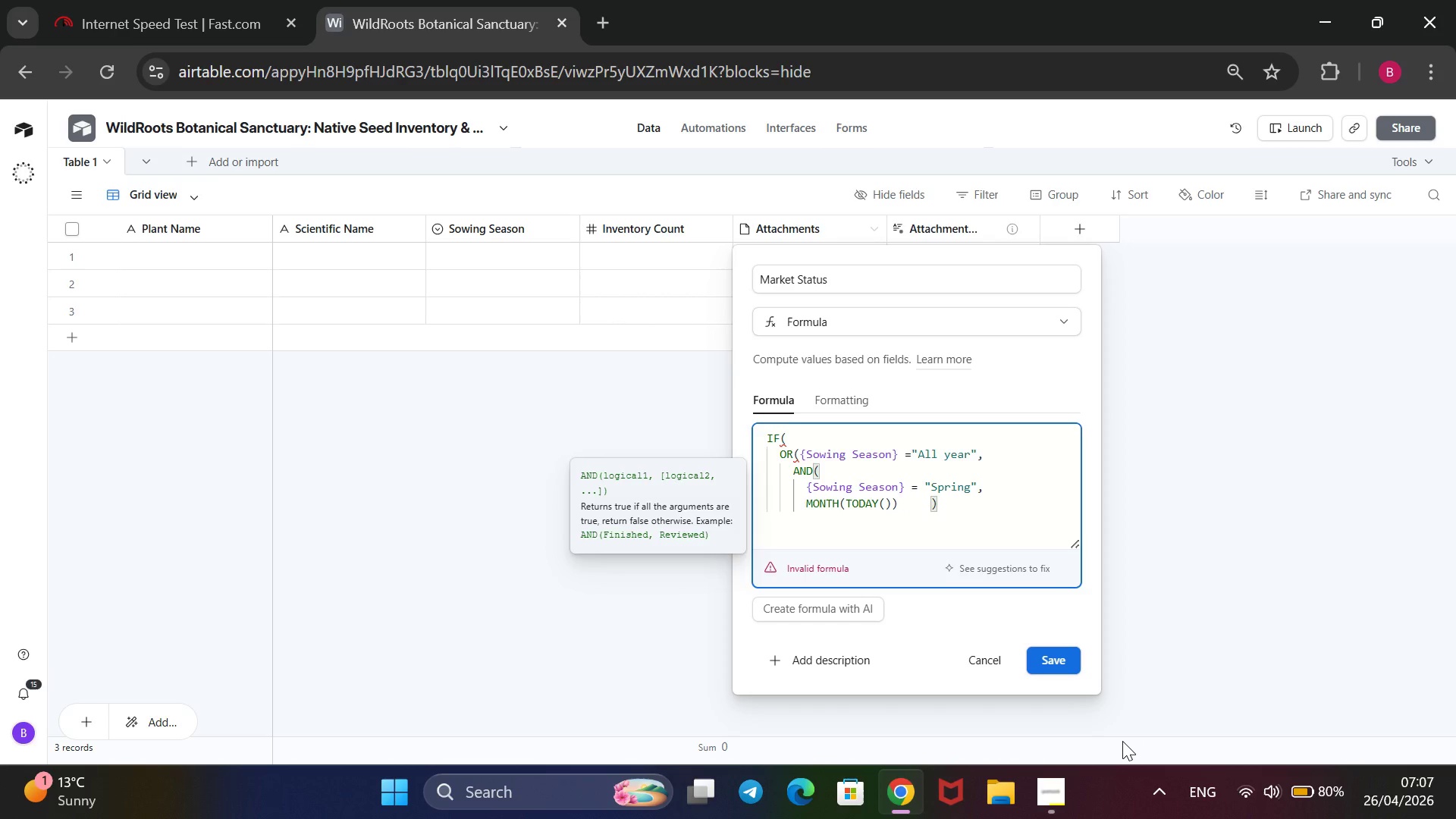 
key(Shift+Period)
 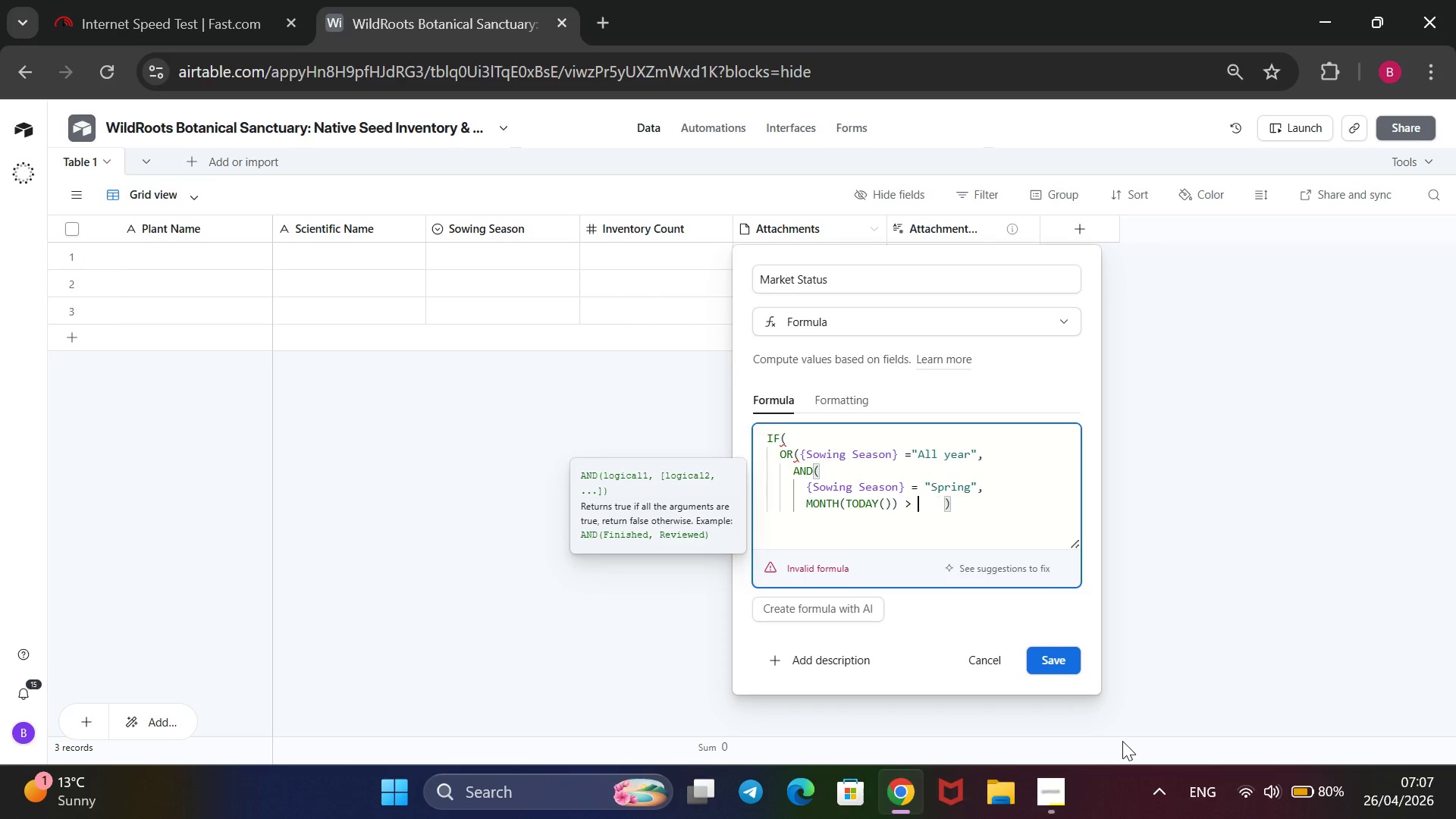 
key(Space)
 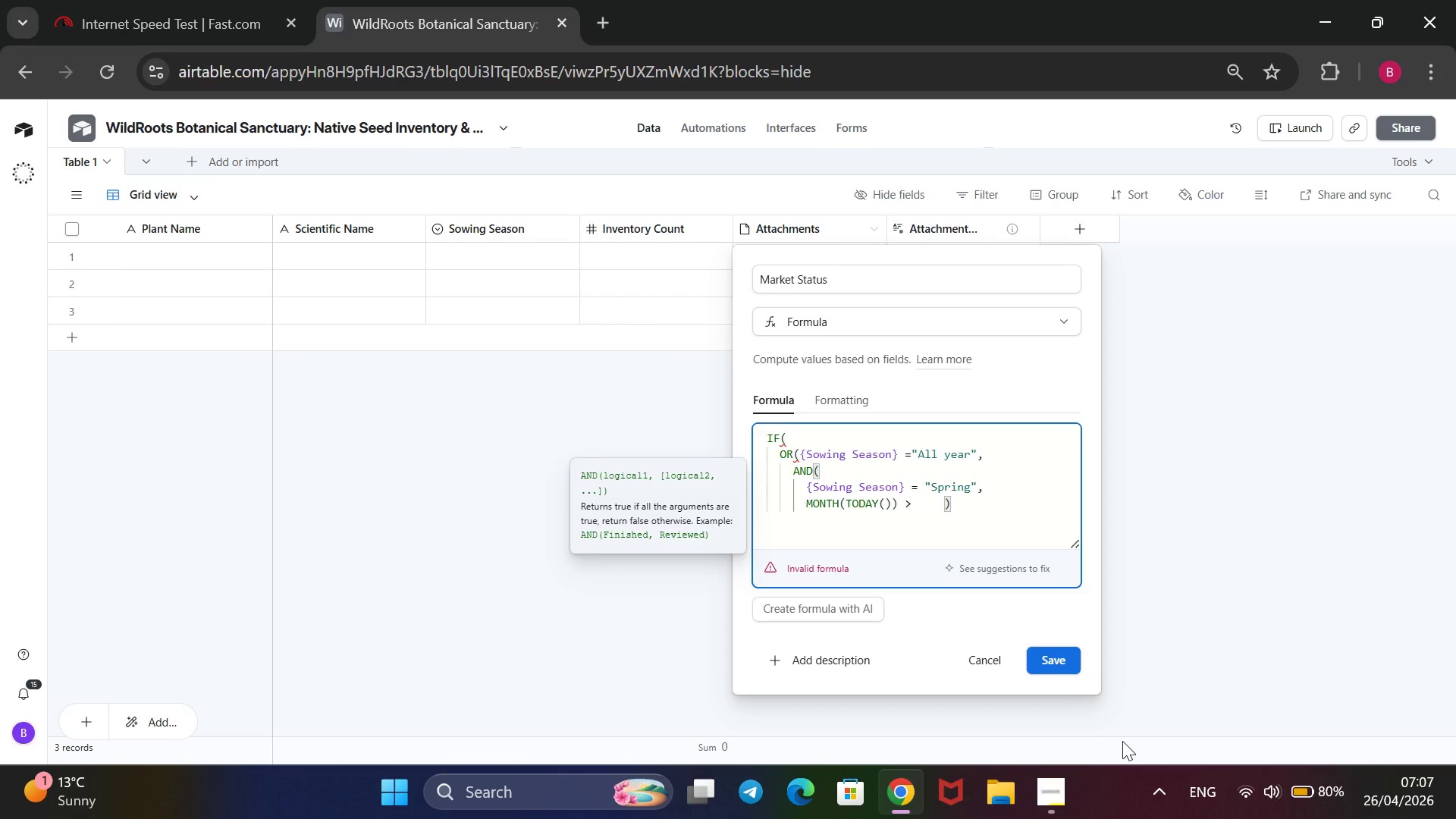 
key(Equal)
 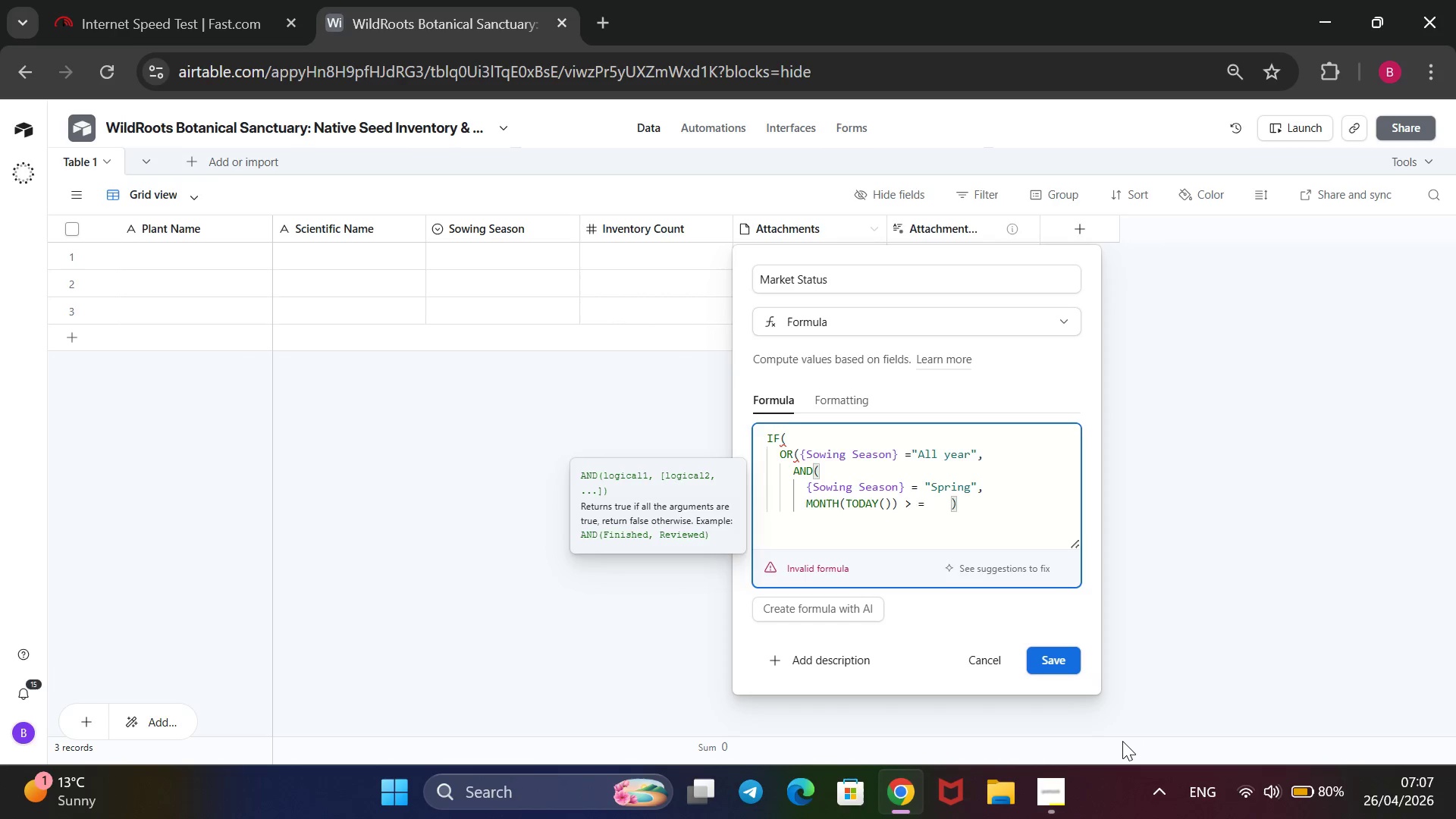 
key(Backspace)
 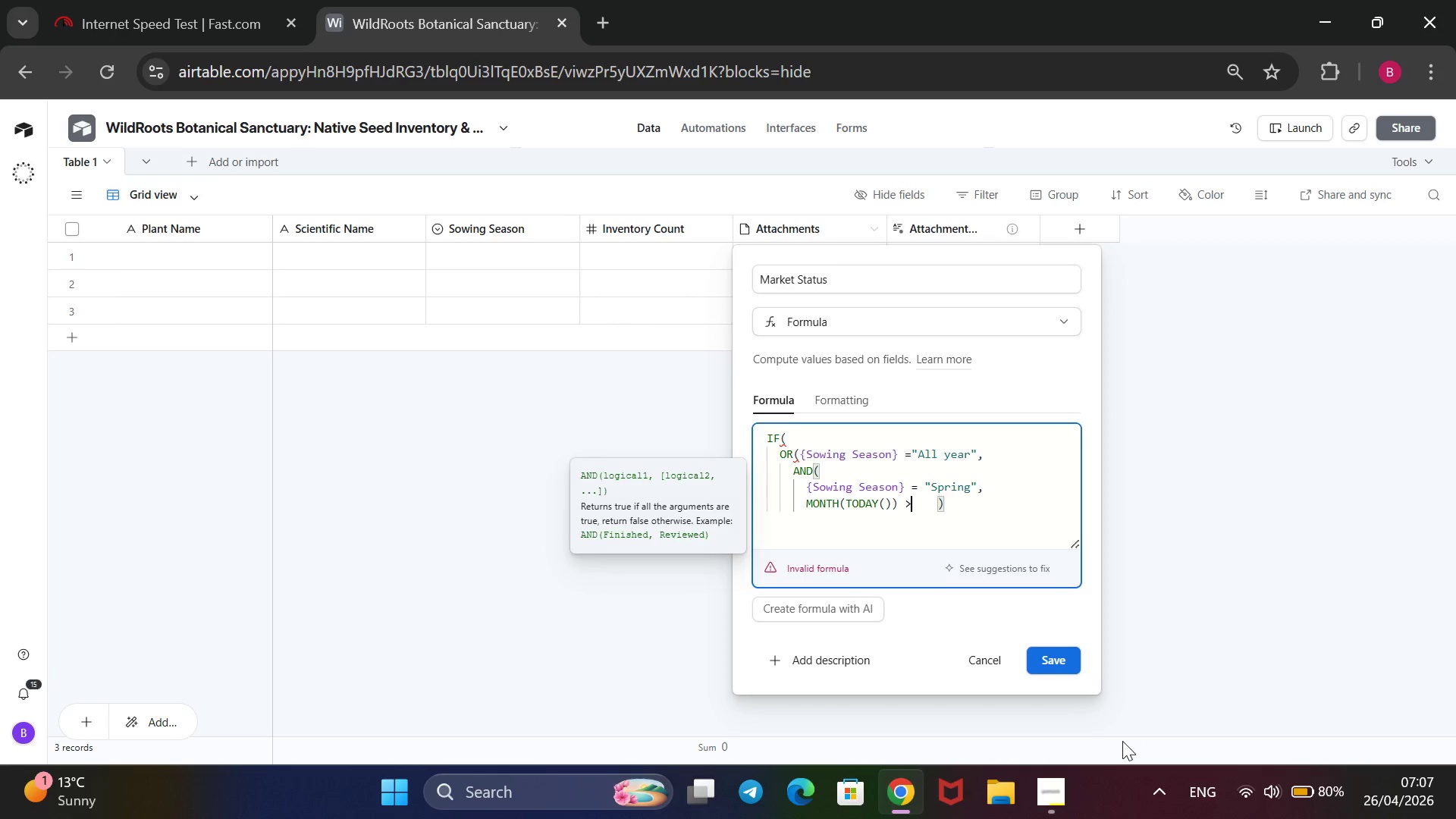 
key(Backspace)
 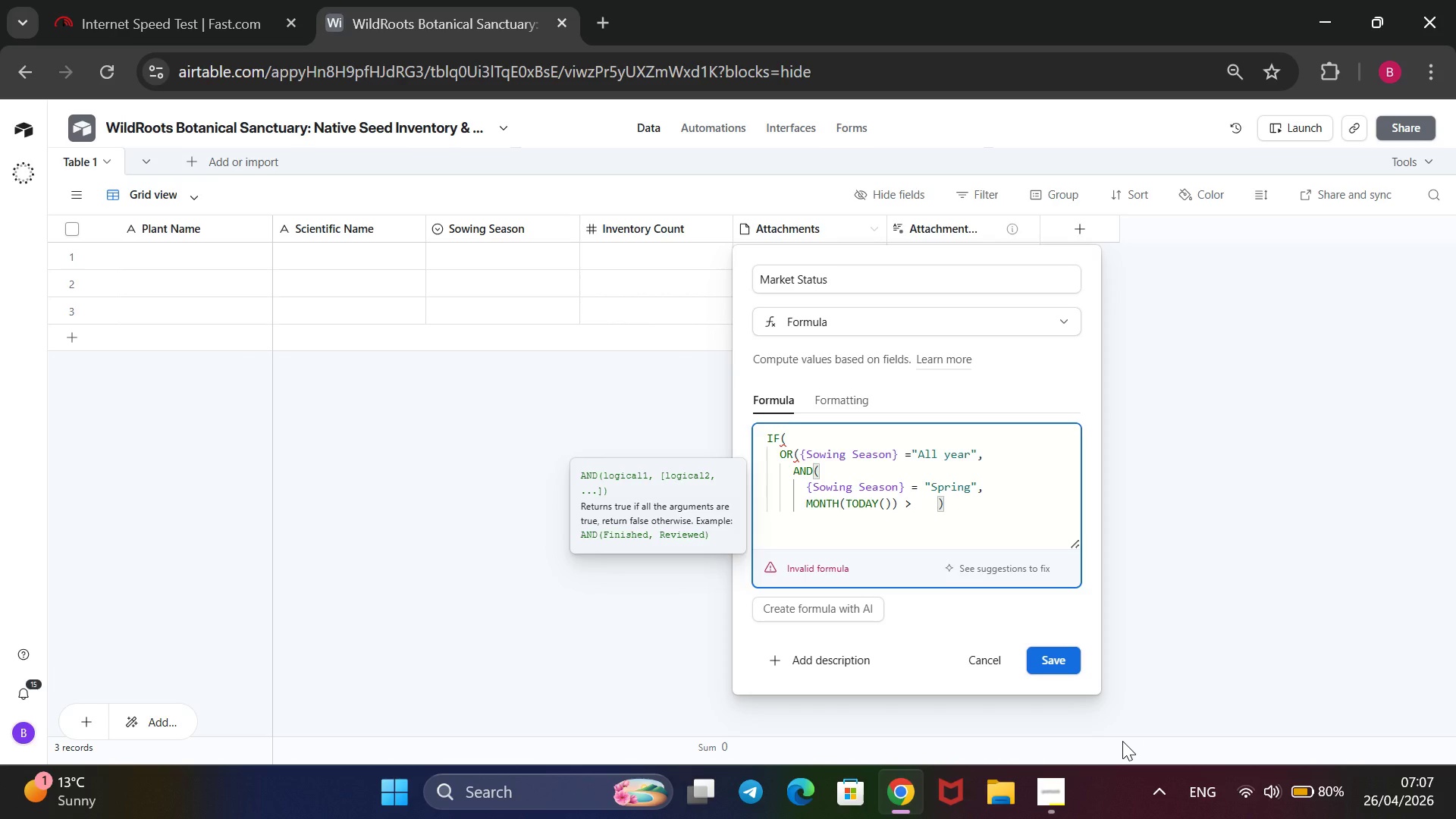 
key(Equal)
 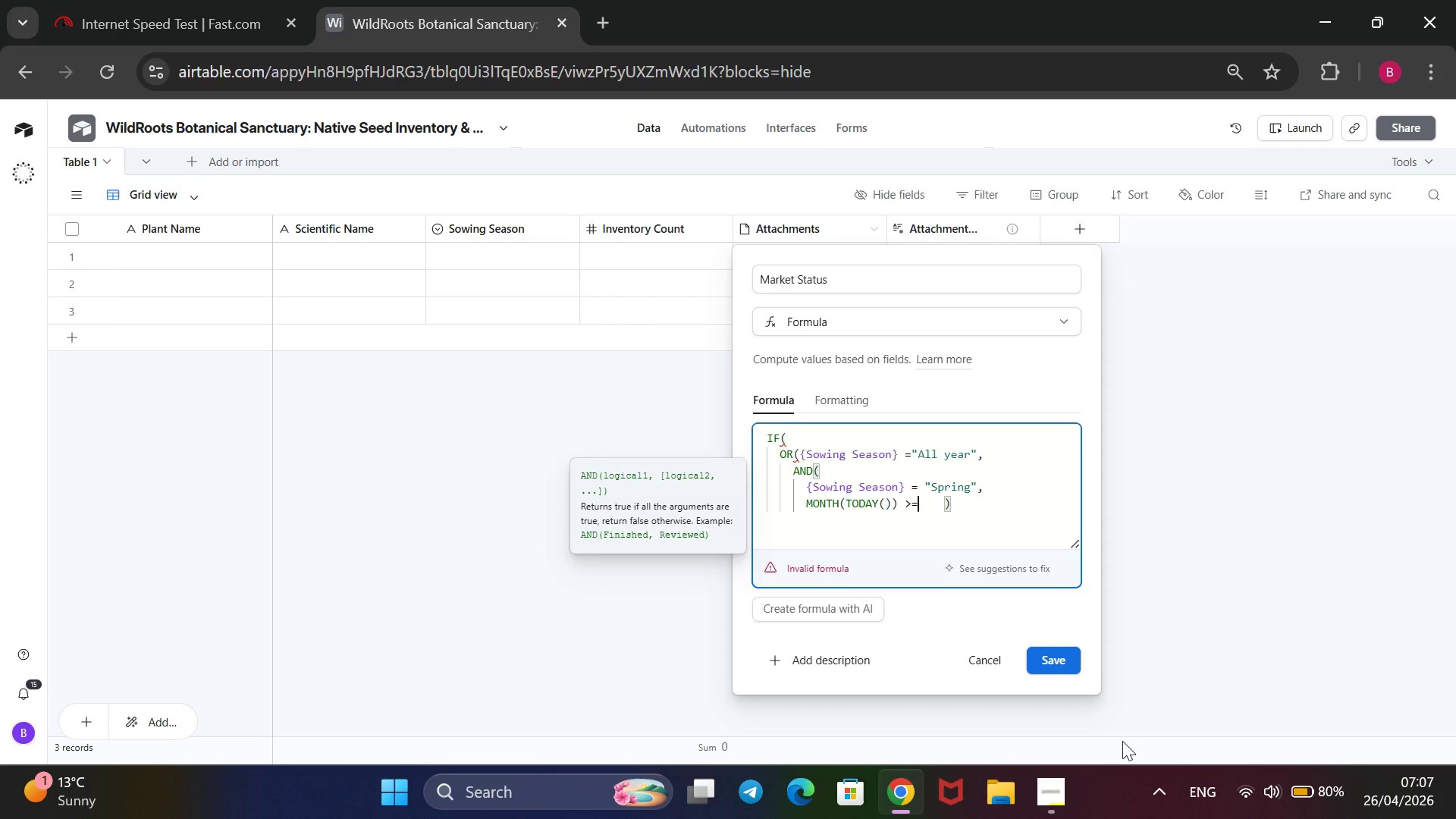 
key(3)
 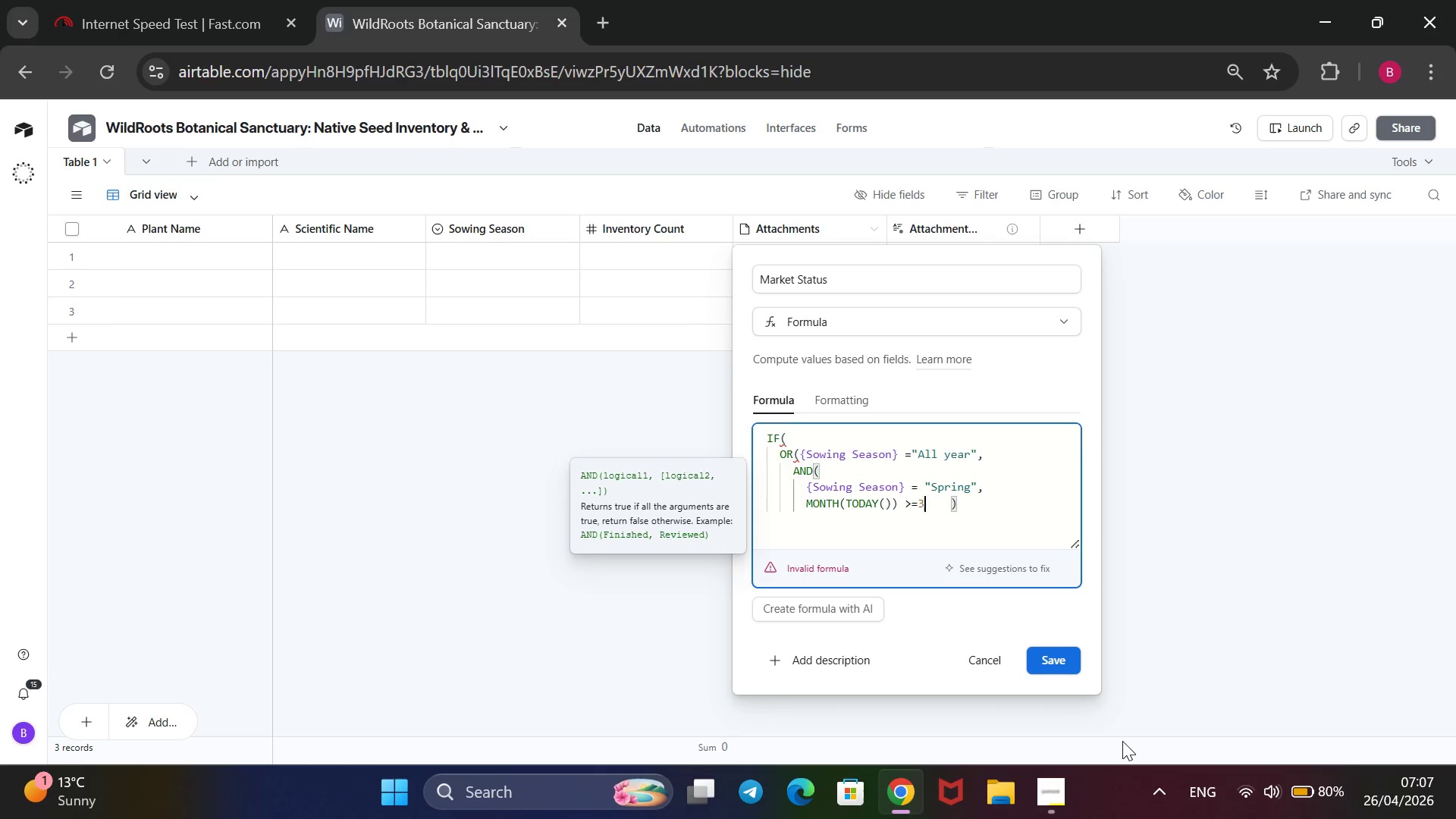 
key(Comma)
 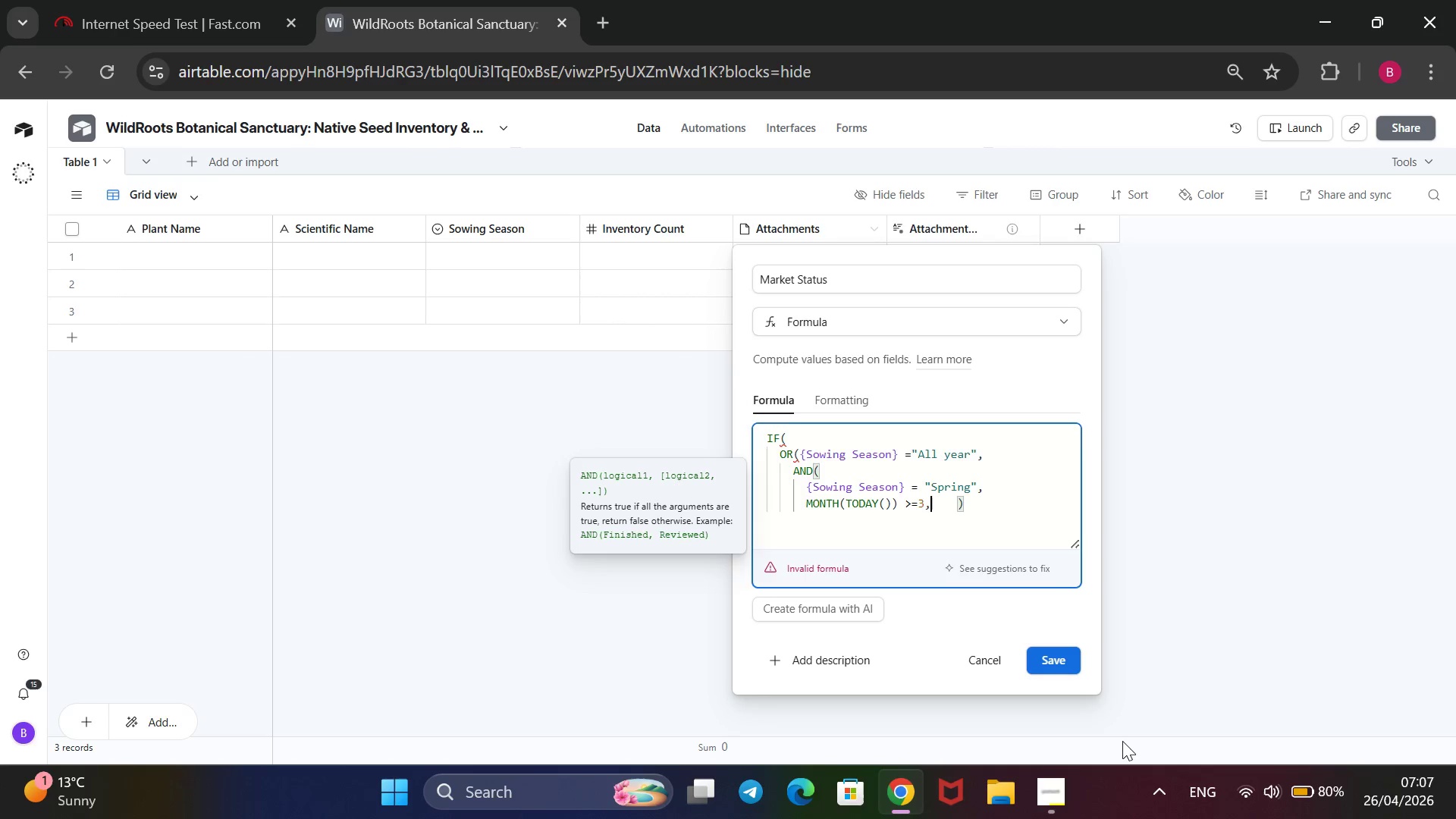 
key(Enter)
 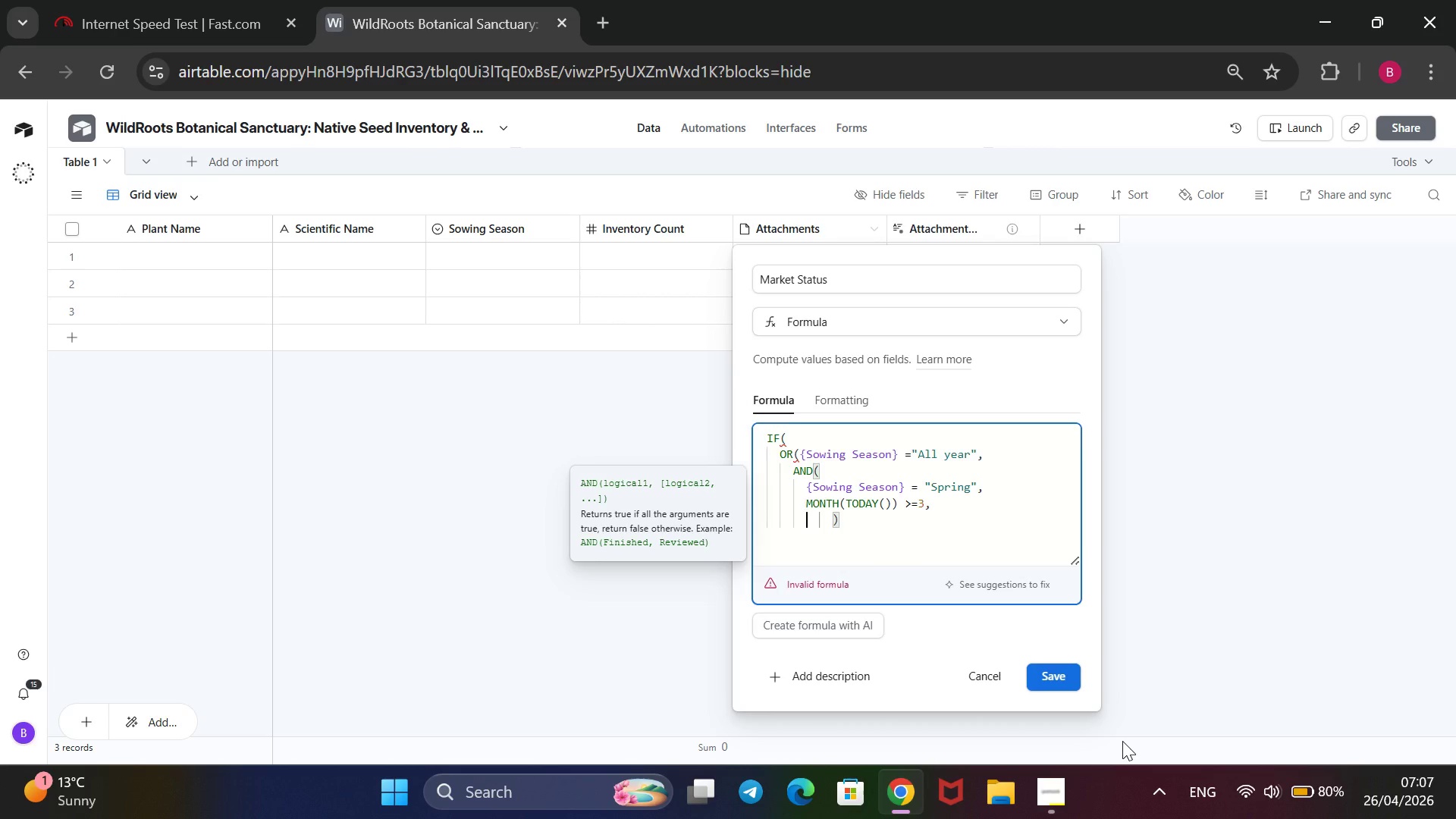 
type(Monthe)
key(Backspace)
key(Backspace)
key(Backspace)
key(Backspace)
key(Backspace)
key(Backspace)
type(MONTH())
 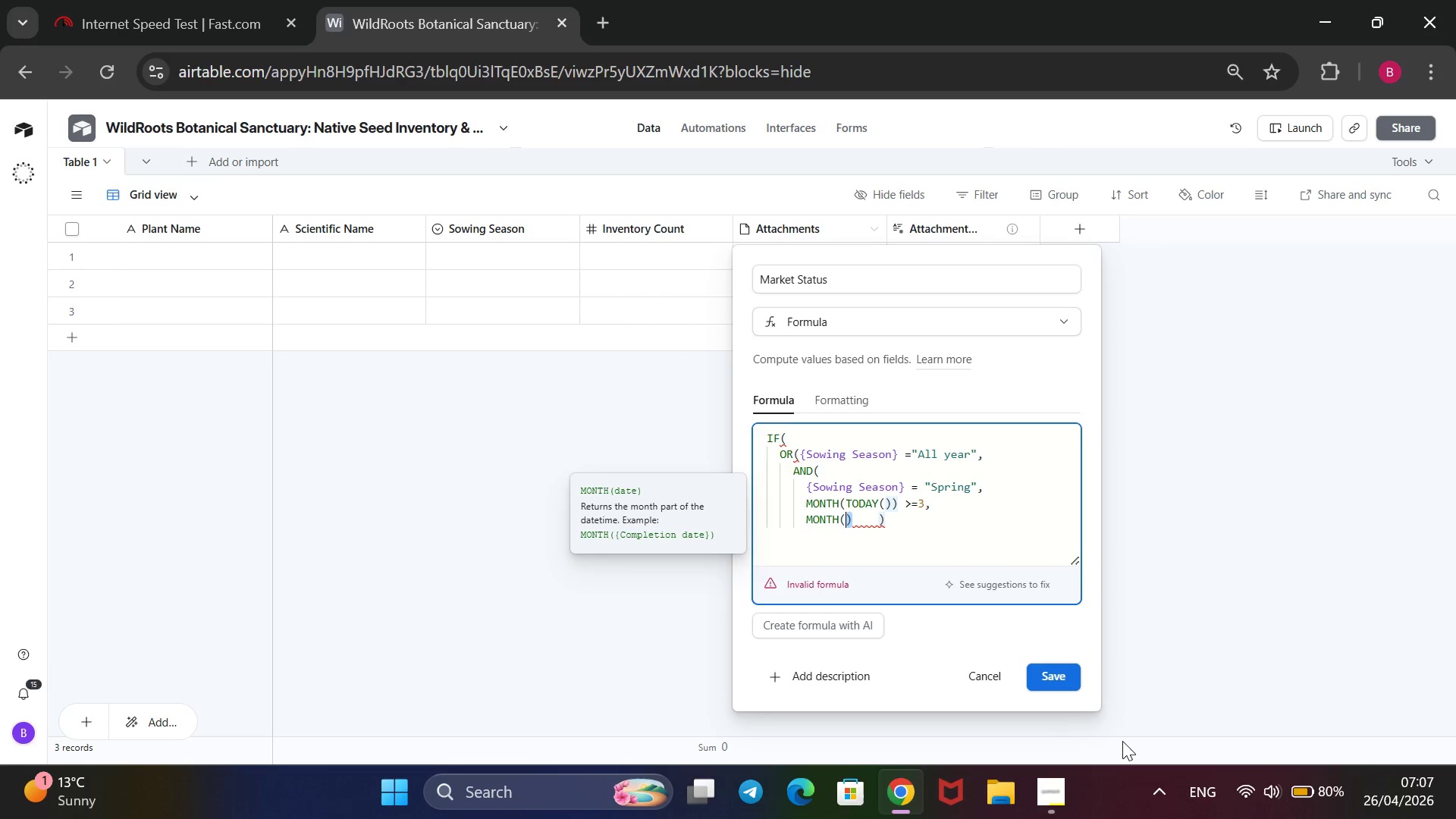 
key(Shift+ArrowLeft)
 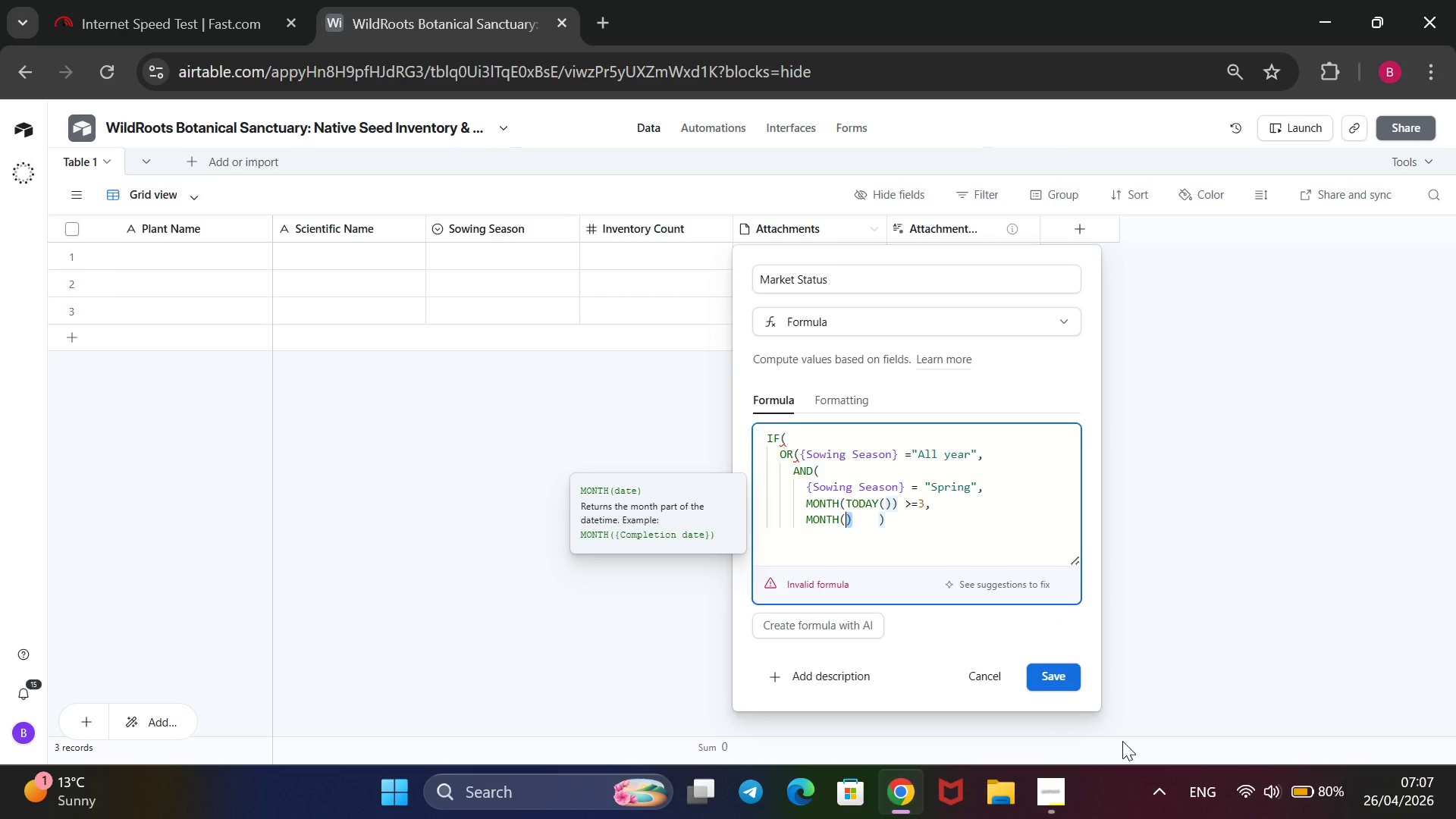 
type(TODAY))
 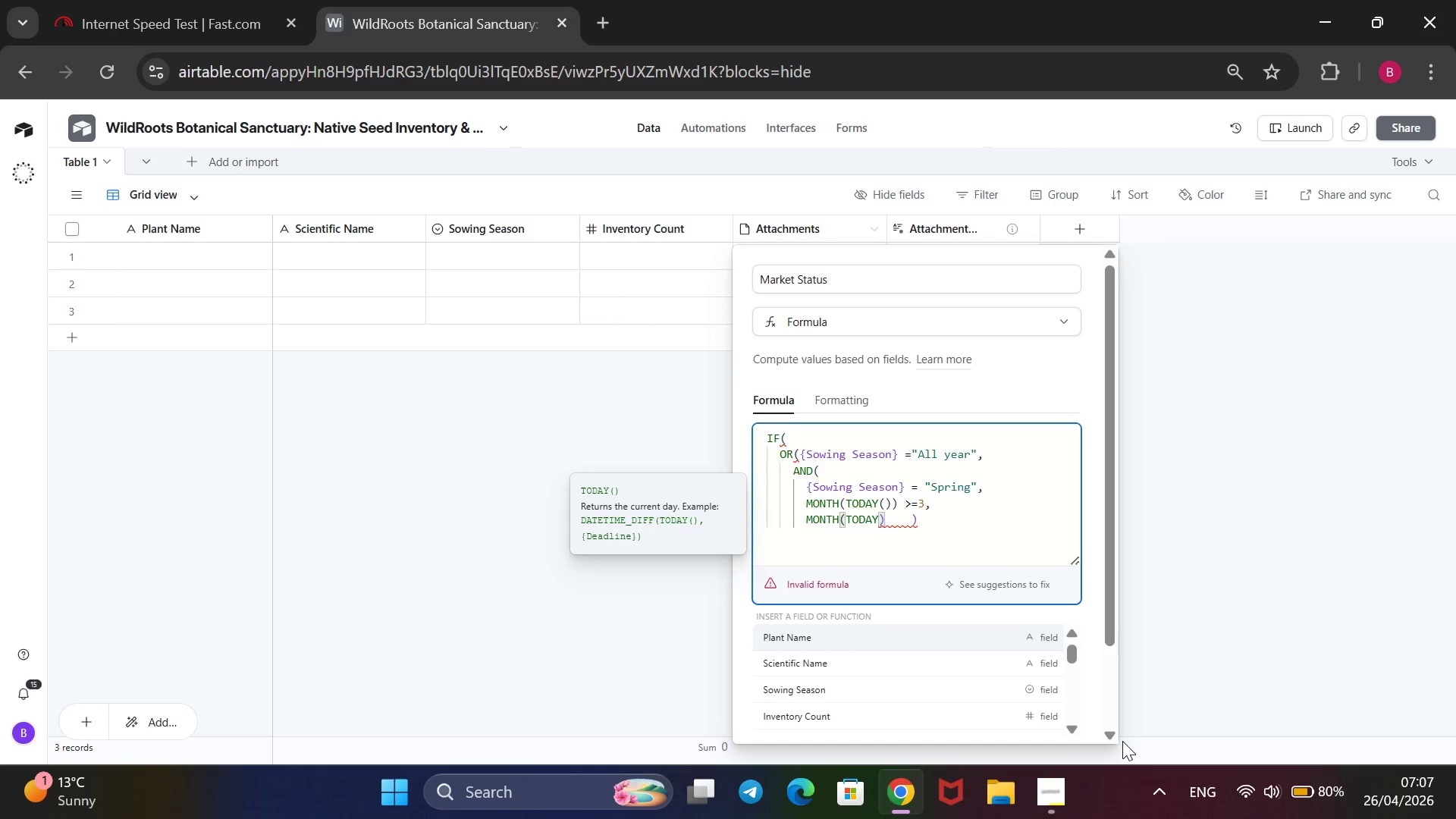 
key(Shift+0)
 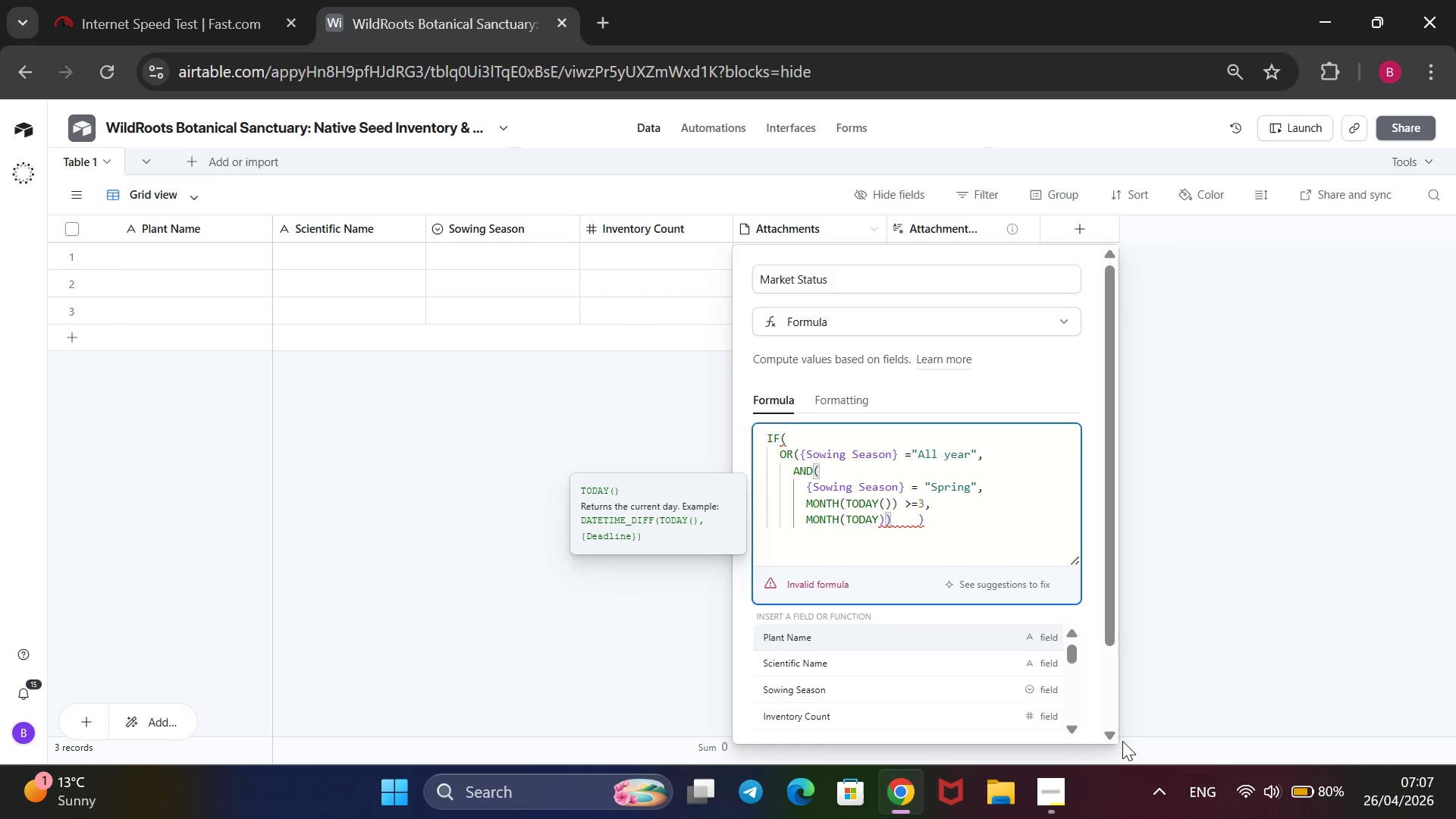 
wait(9.72)
 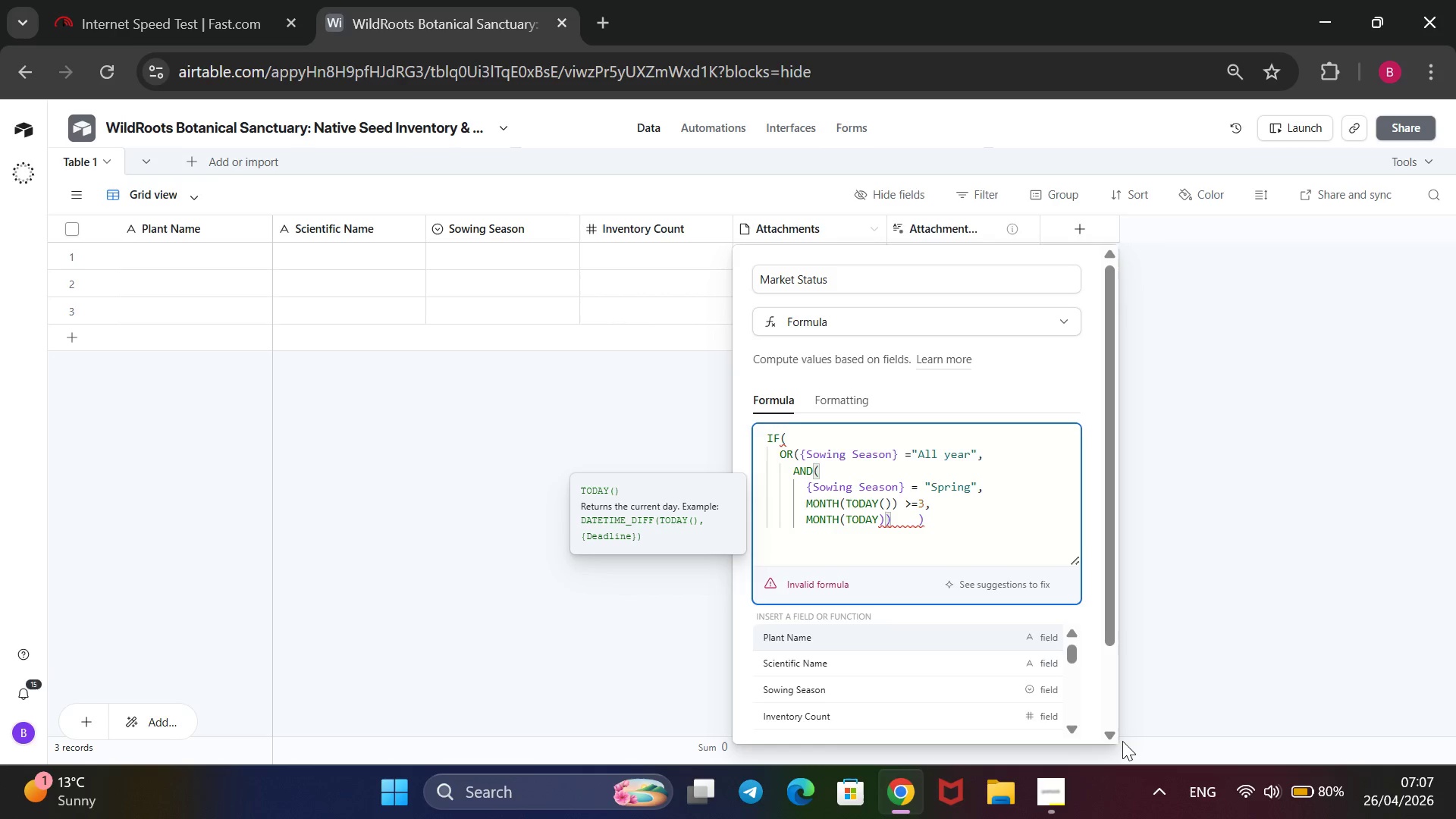 
key(Comma)
 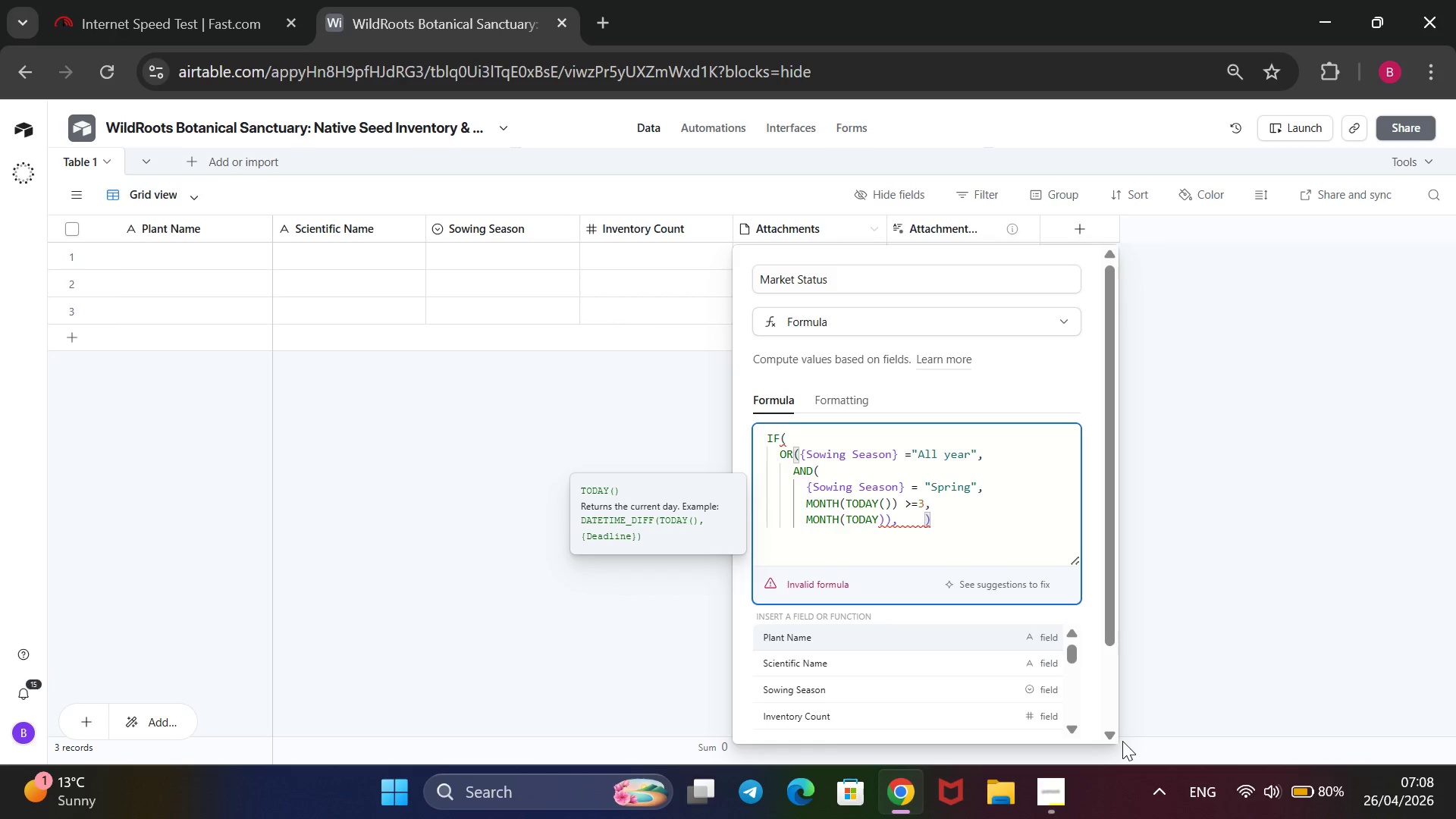 
wait(5.75)
 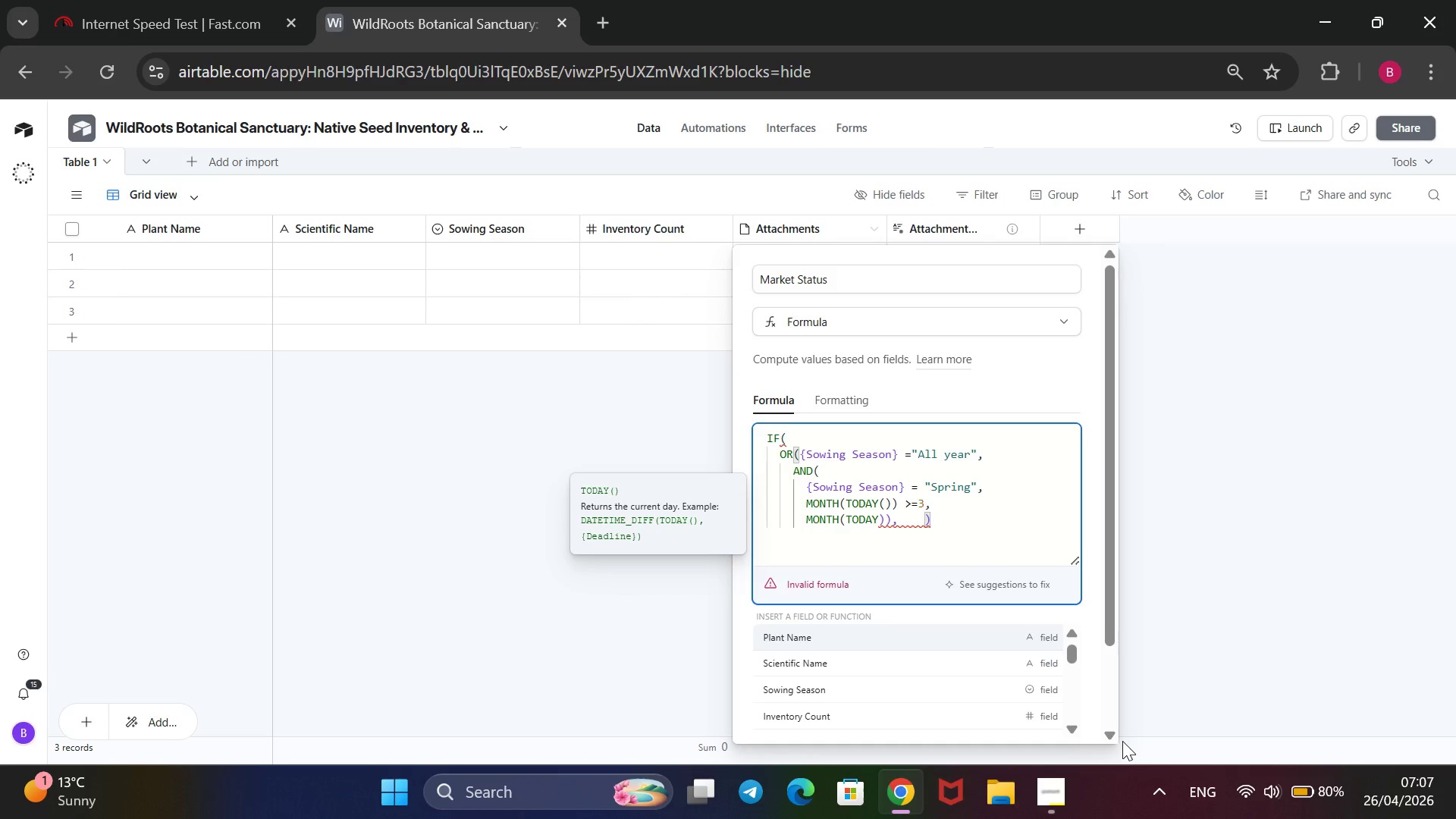 
key(Backspace)
 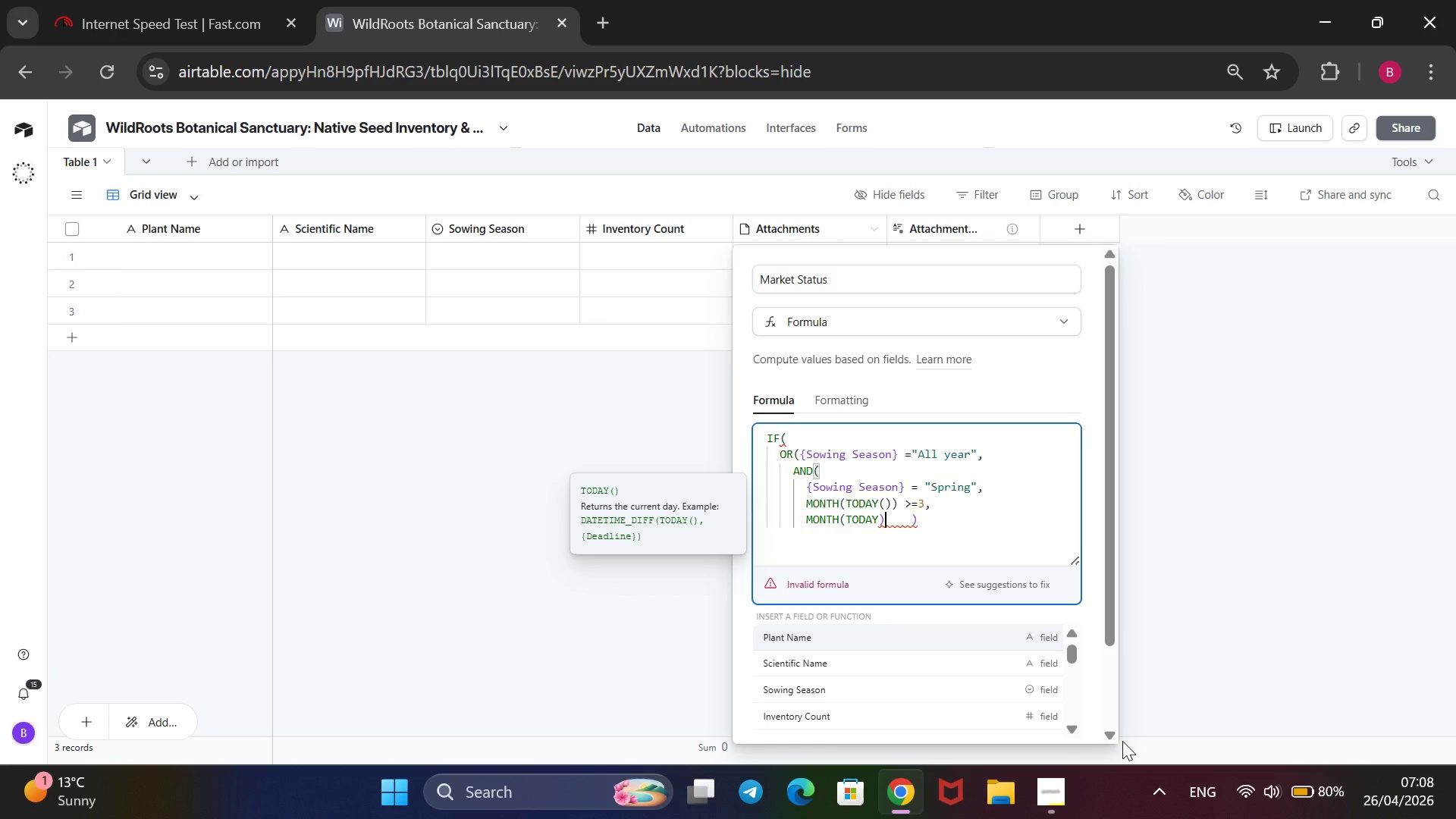 
key(Backspace)
 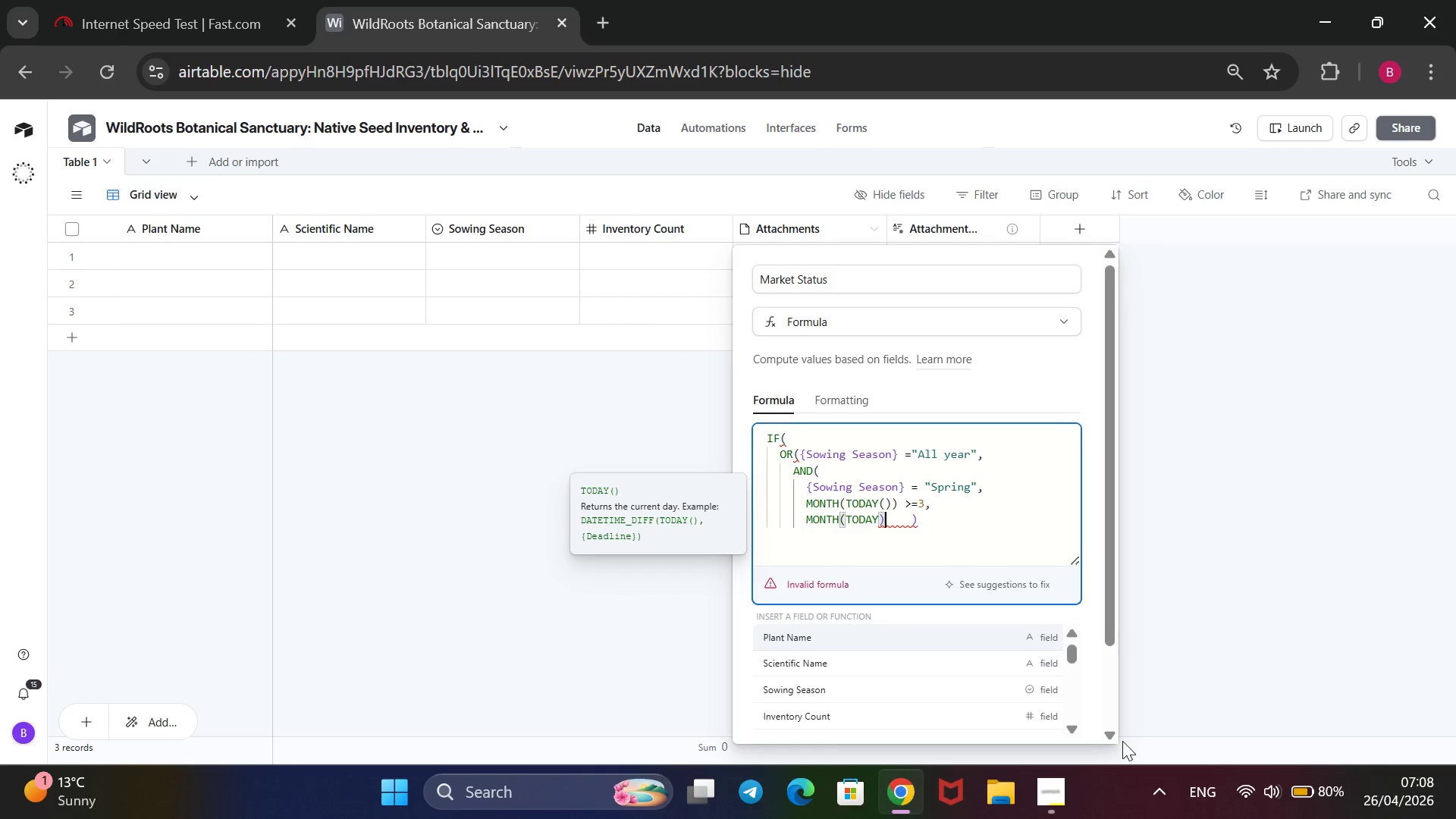 
key(Comma)
 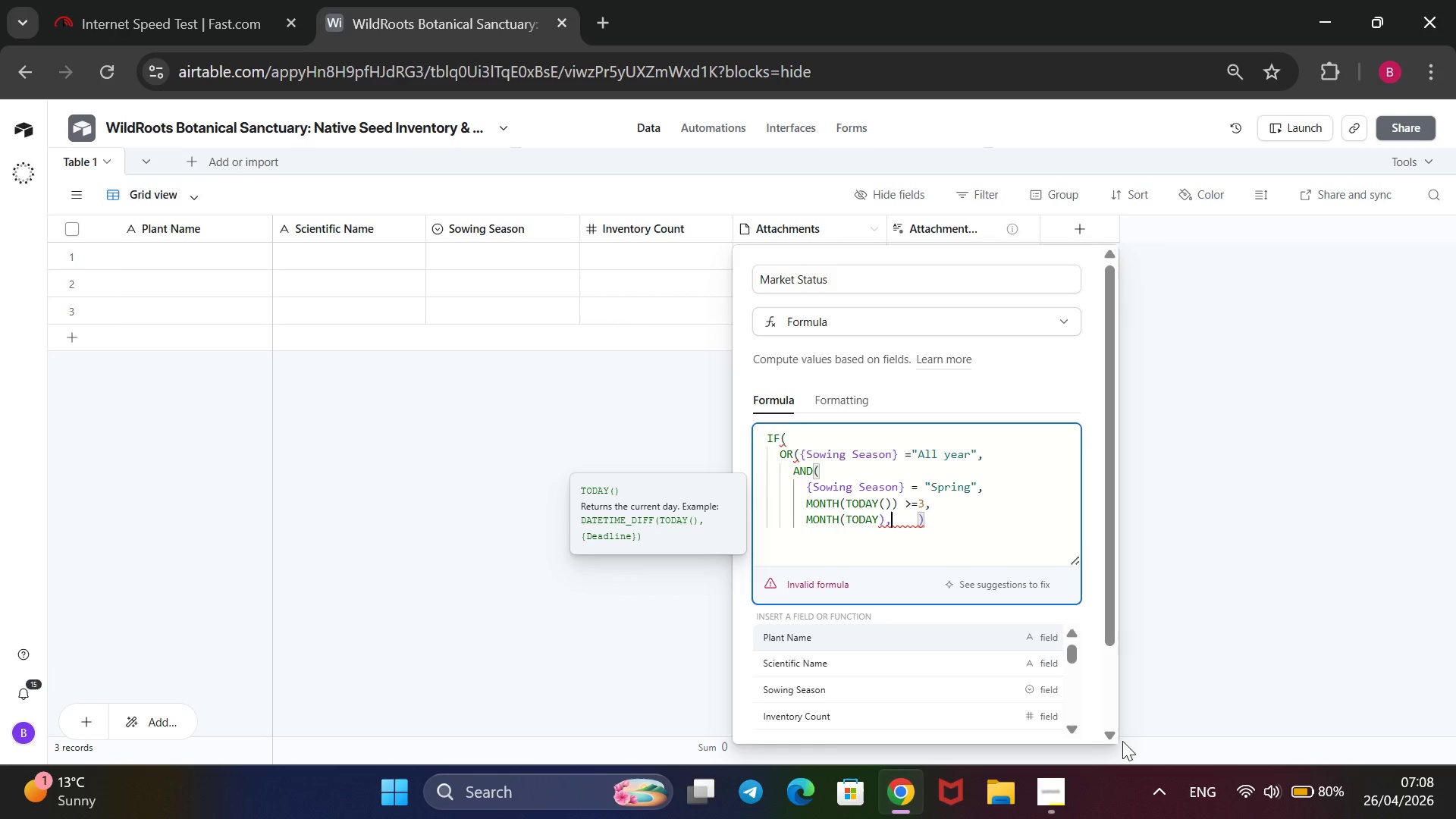 
key(ArrowLeft)
 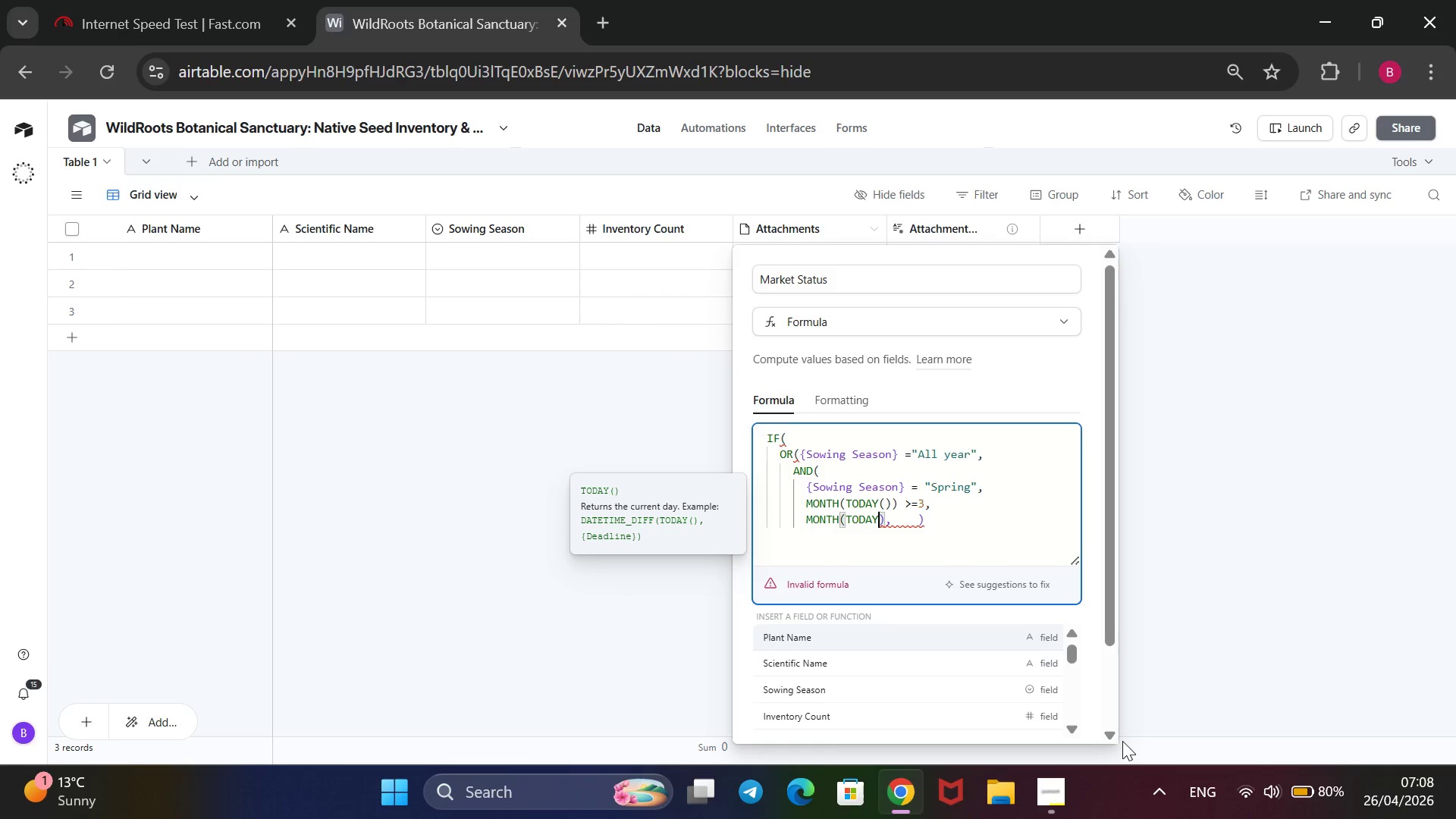 
key(ArrowLeft)
 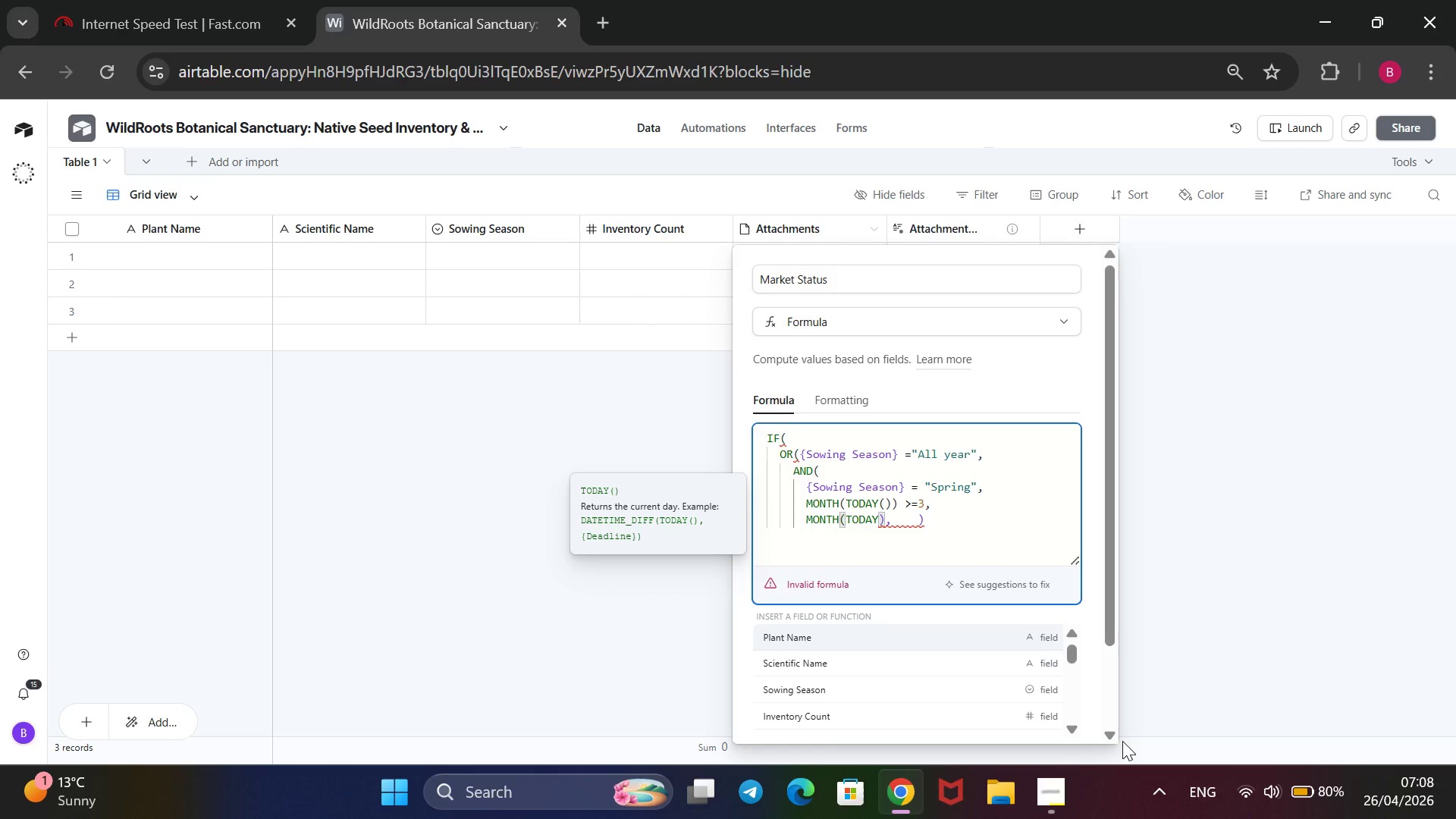 
type(())
 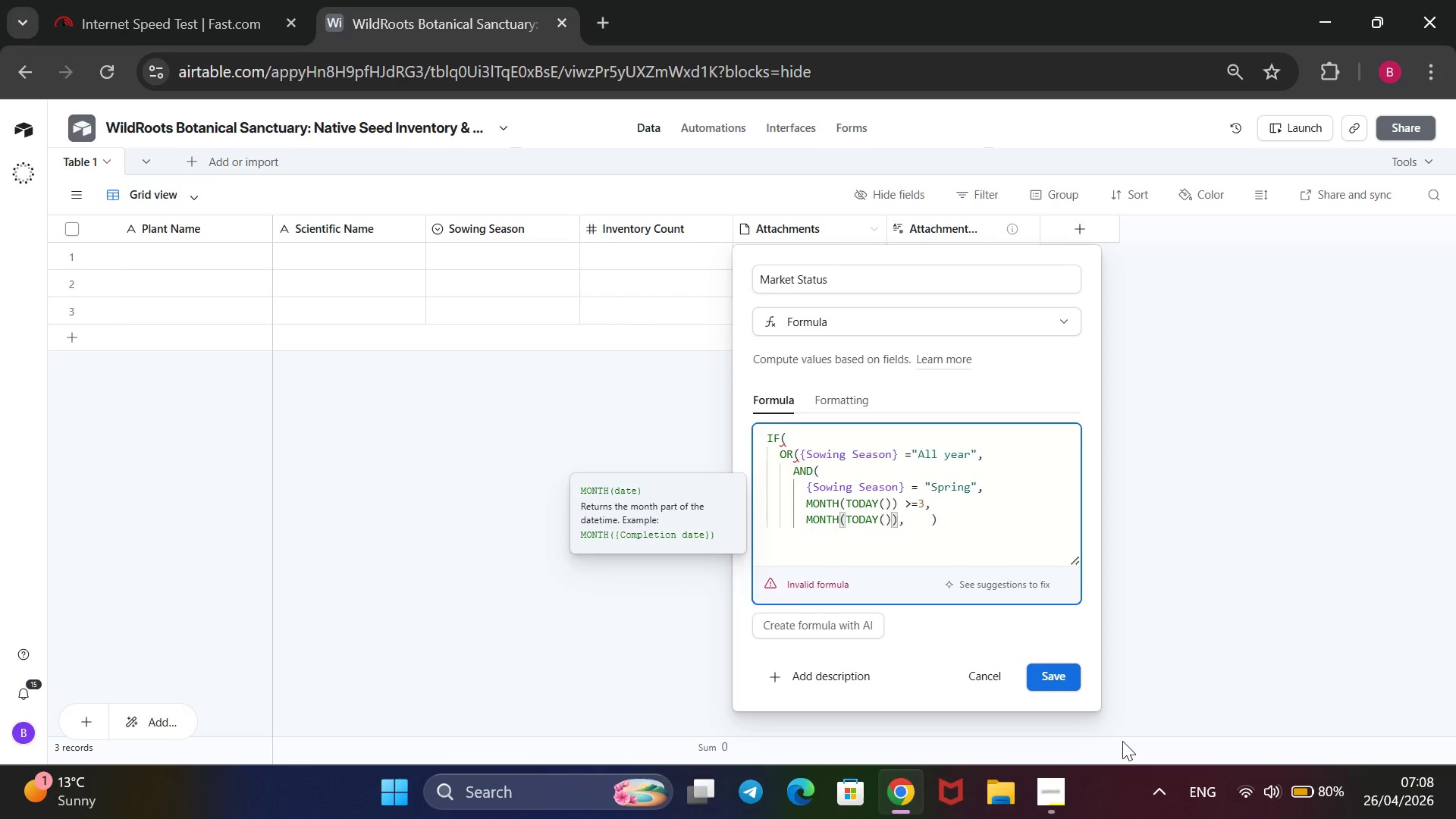 
key(ArrowRight)
 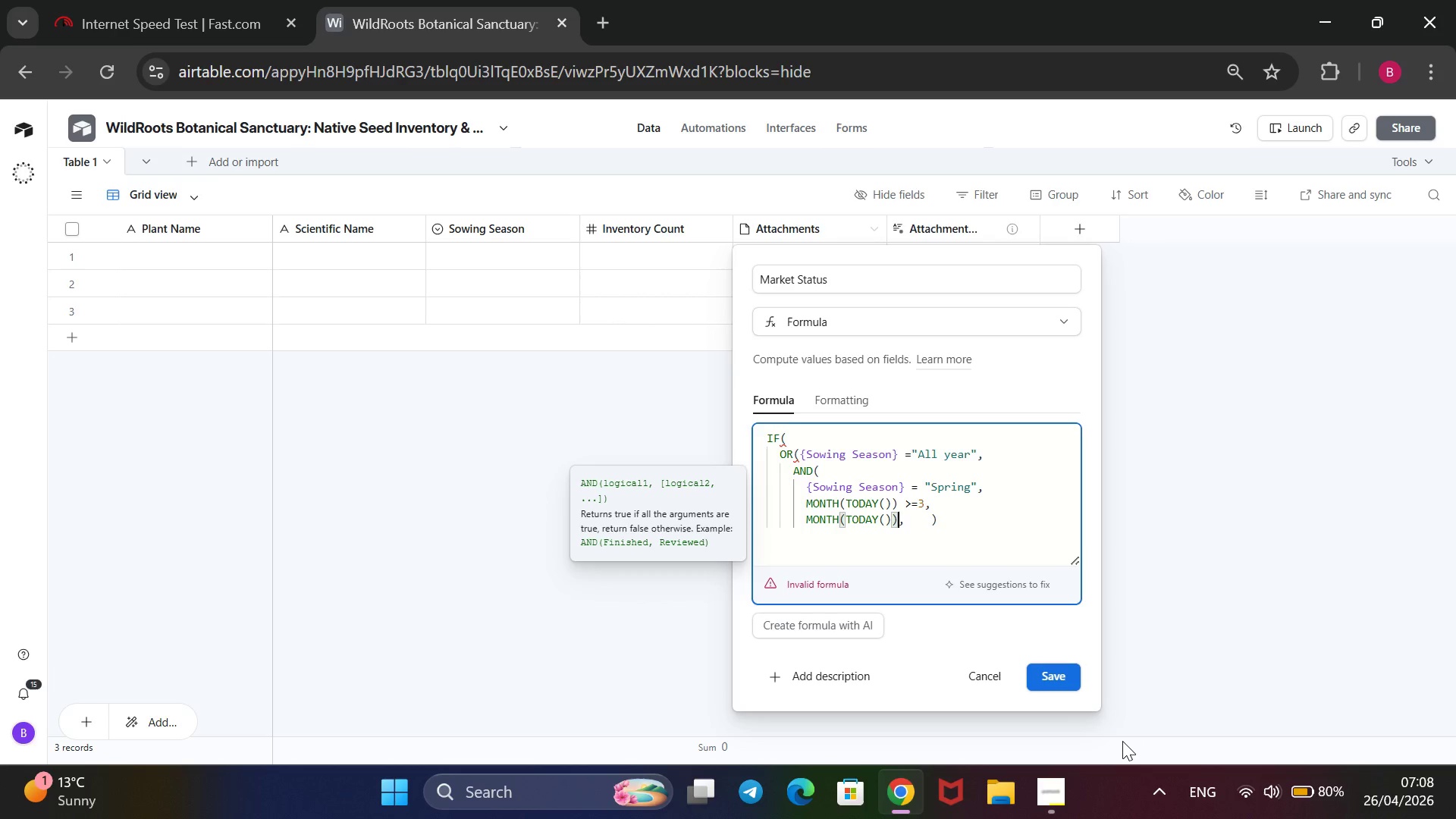 
key(ArrowRight)
 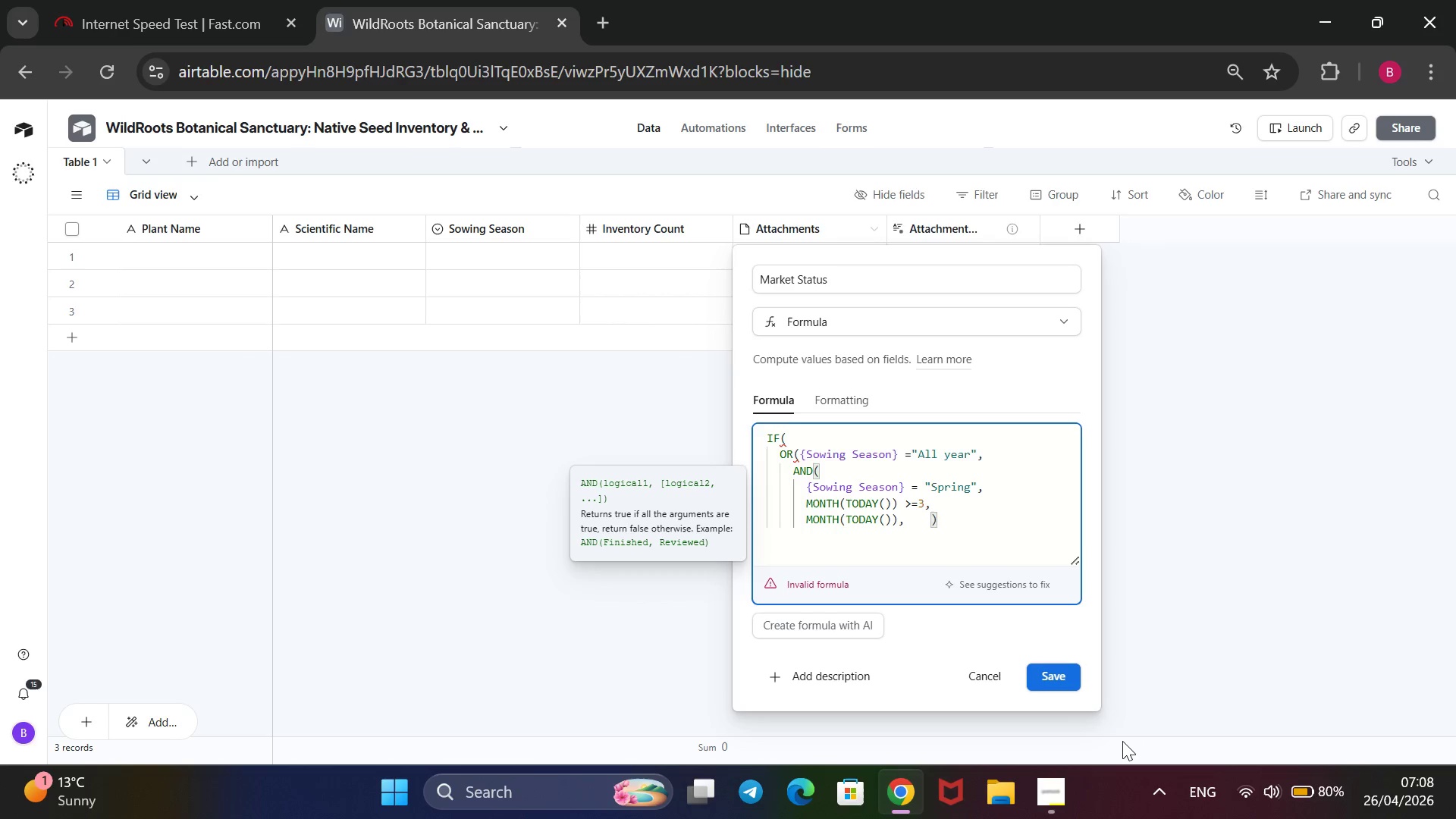 
key(Backspace)
 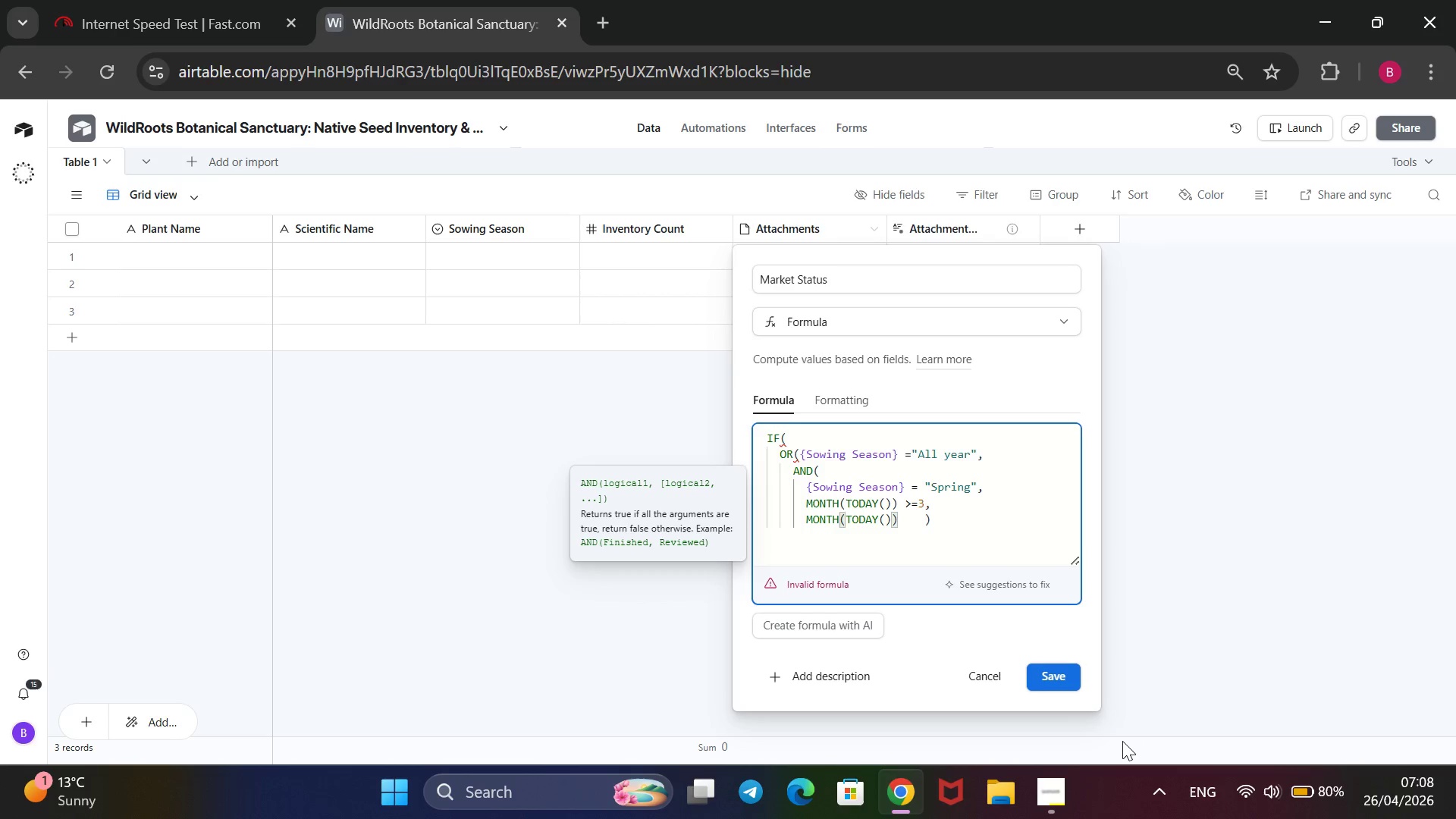 
key(Space)
 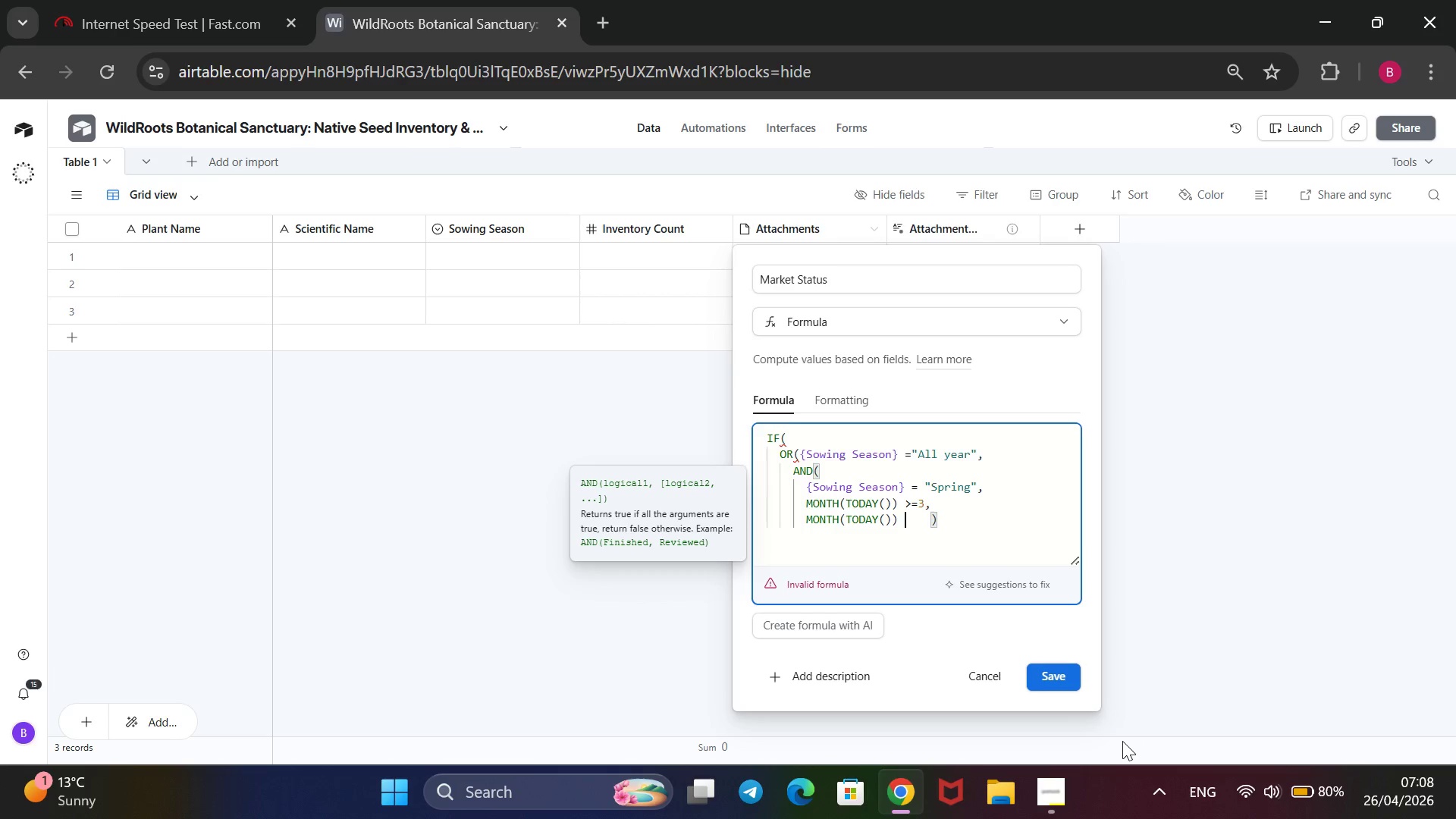 
key(Shift+Comma)
 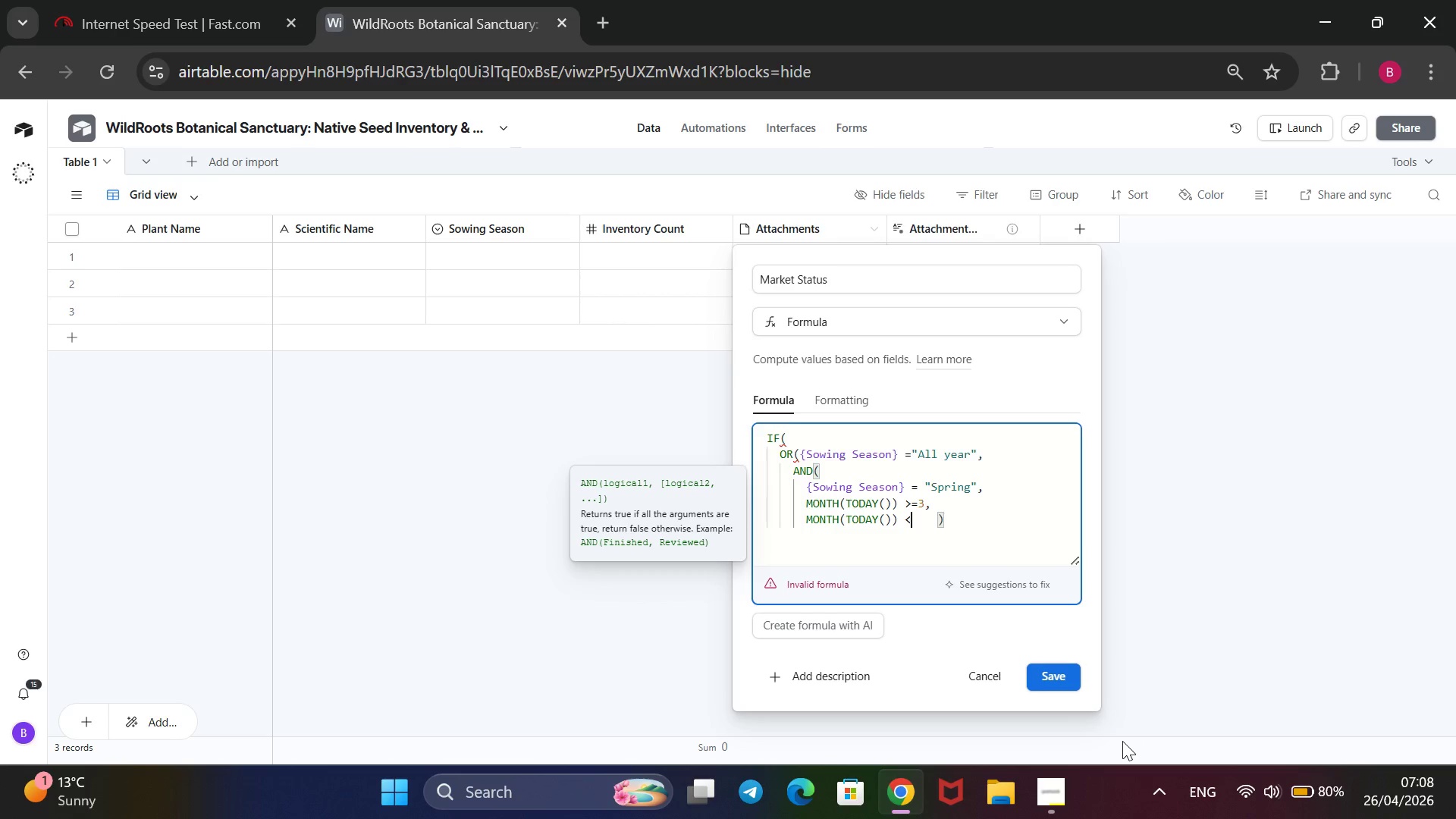 
key(Equal)
 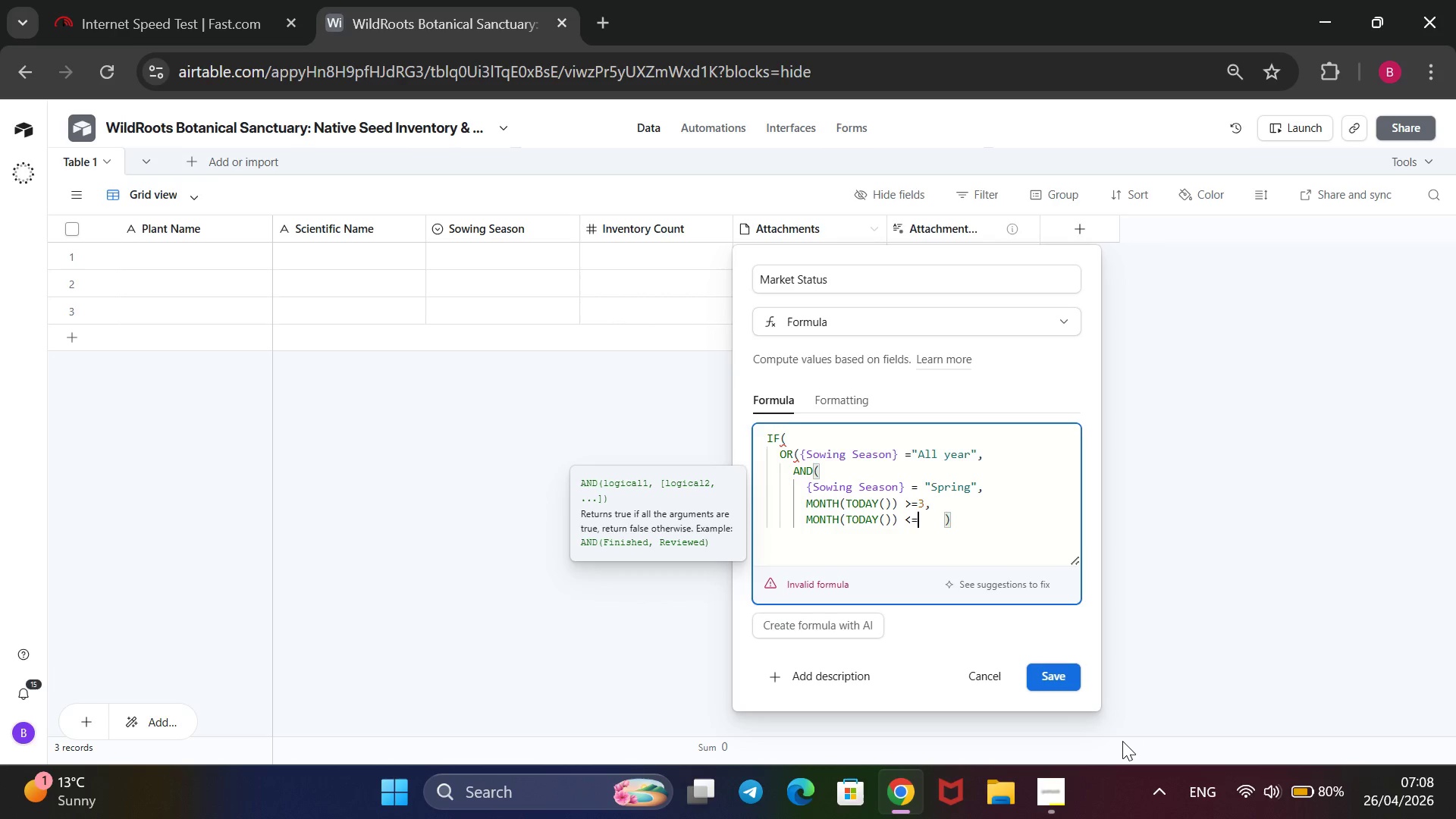 
key(5)
 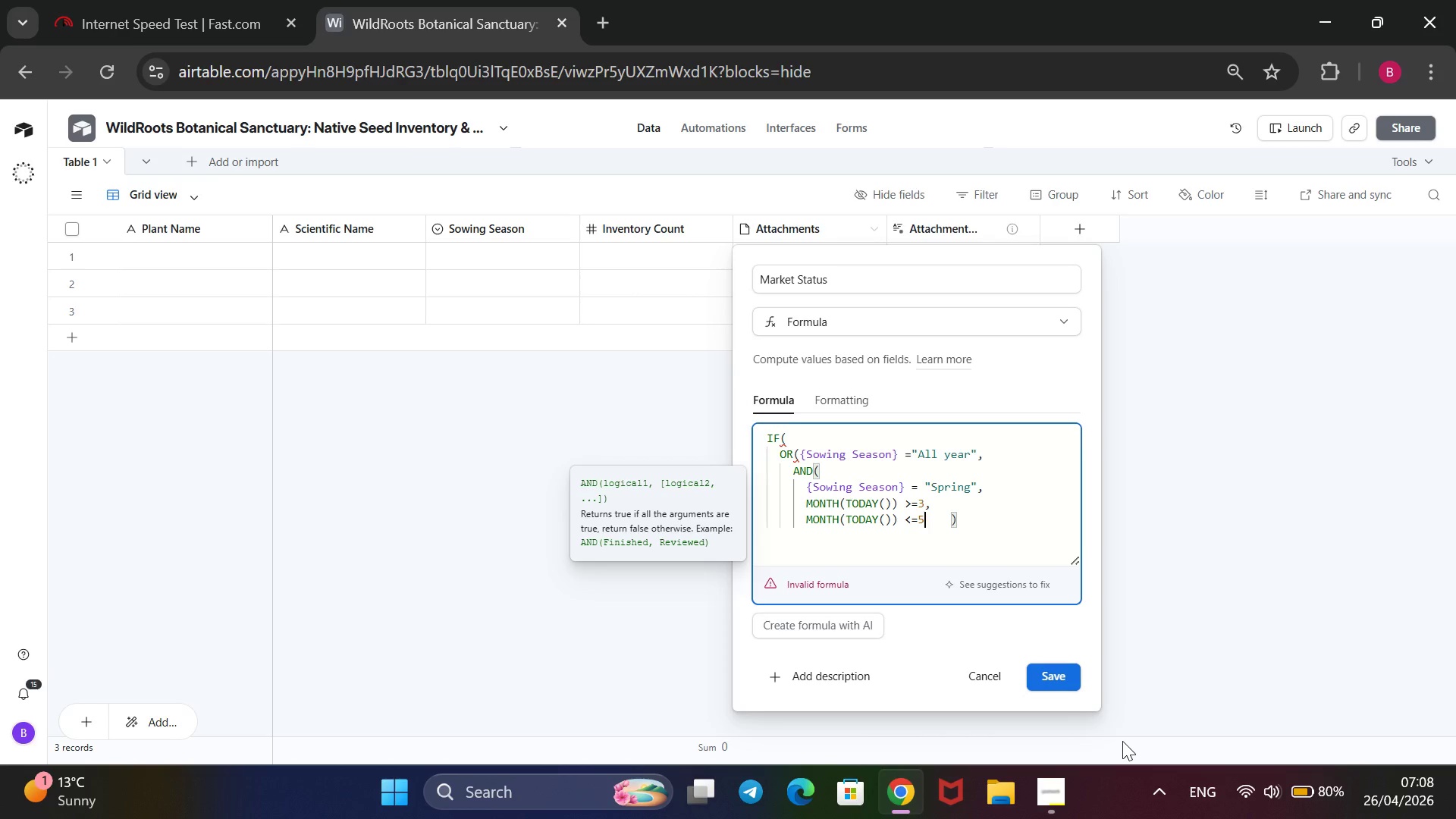 
key(ArrowRight)
 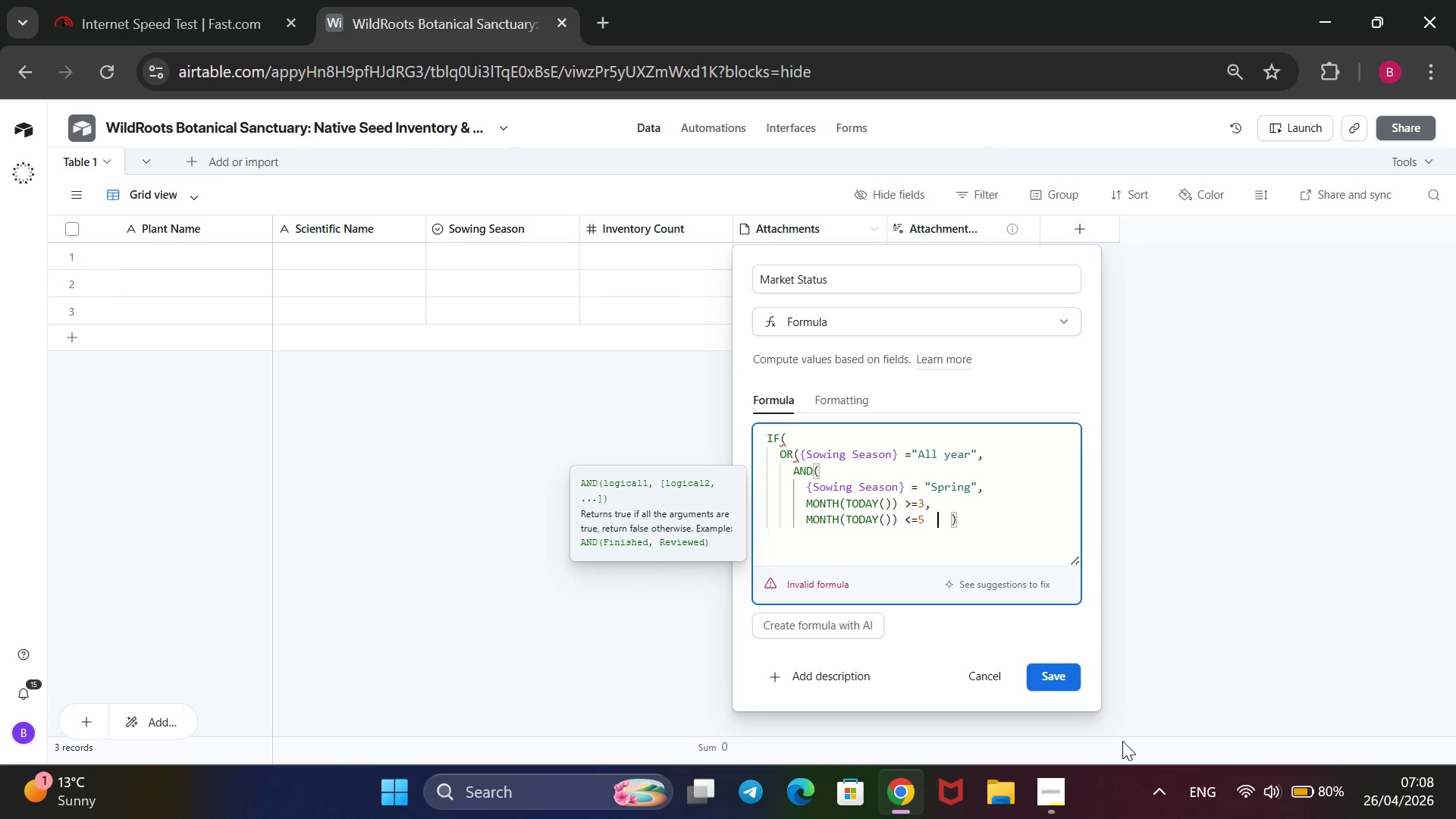 
key(ArrowRight)
 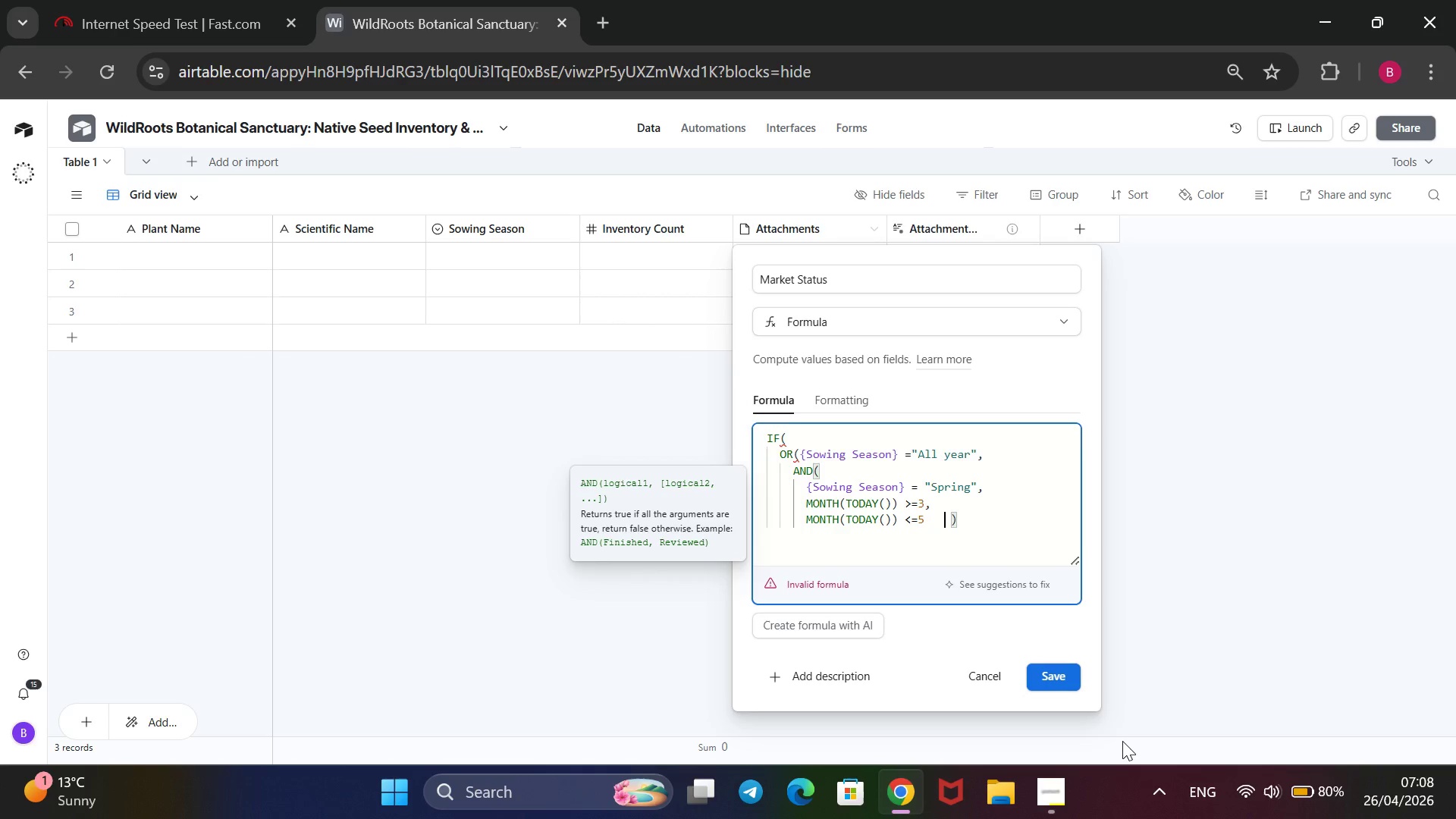 
key(ArrowRight)
 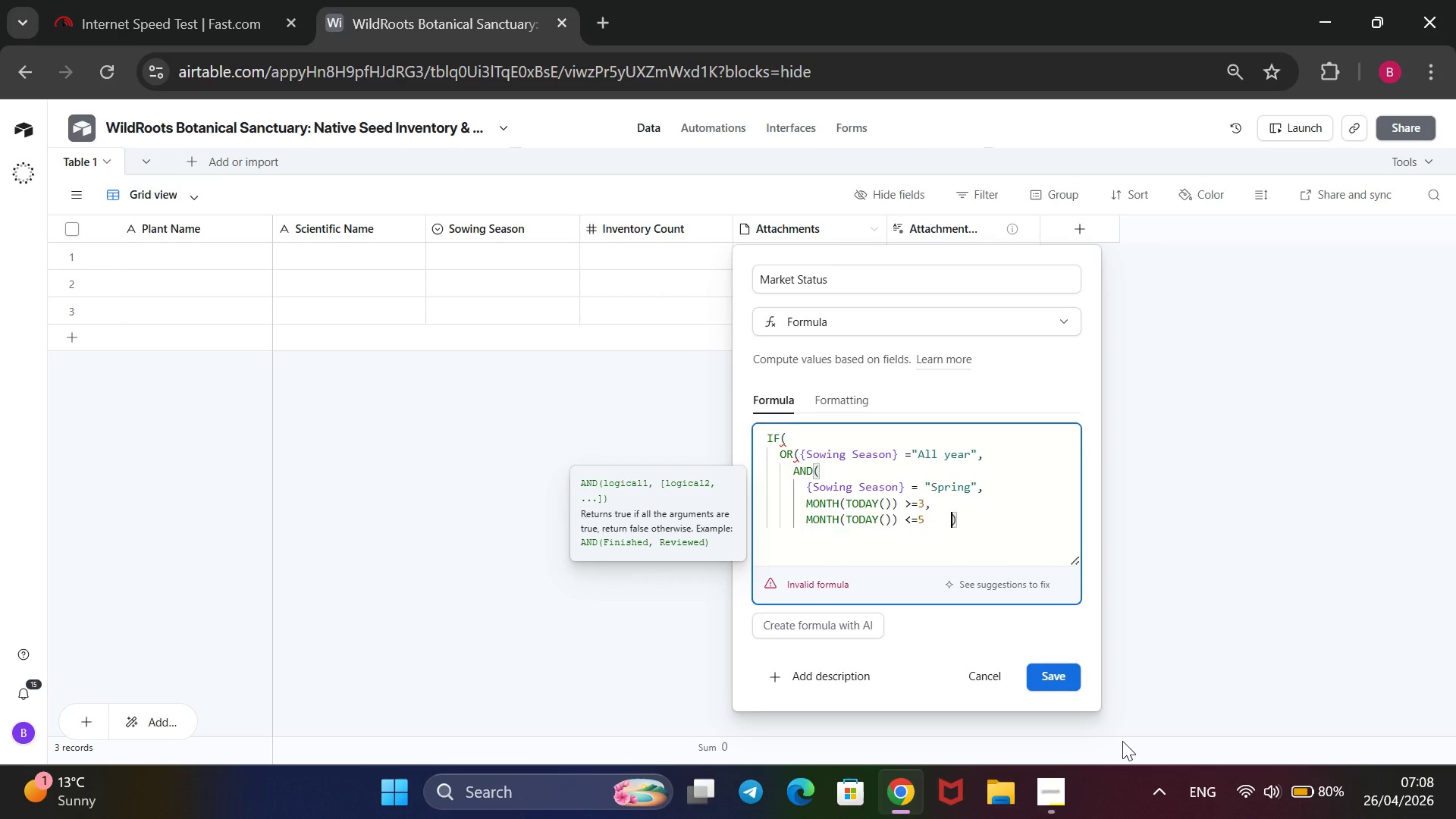 
key(ArrowRight)
 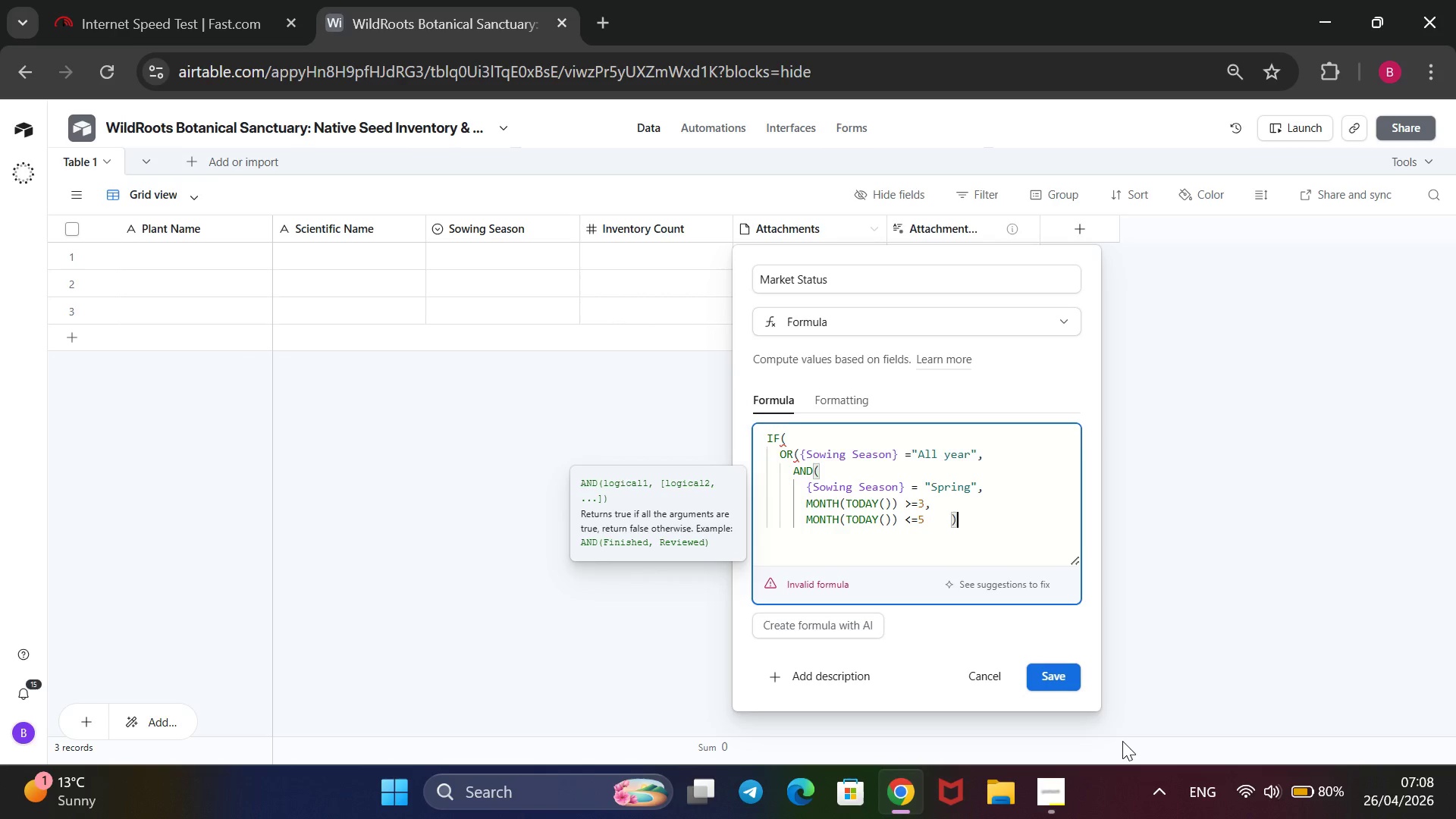 
key(ArrowRight)
 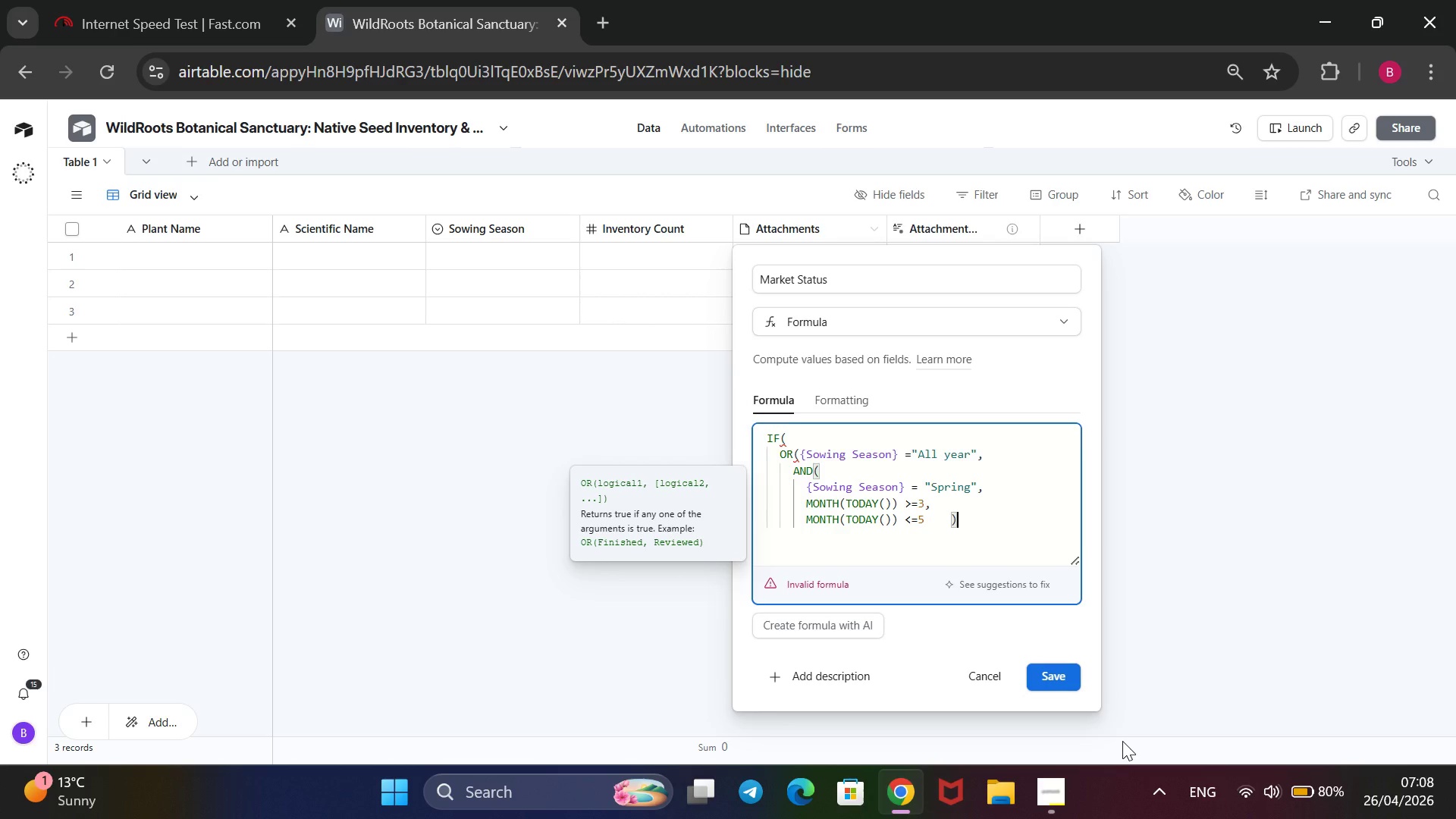 
key(Comma)
 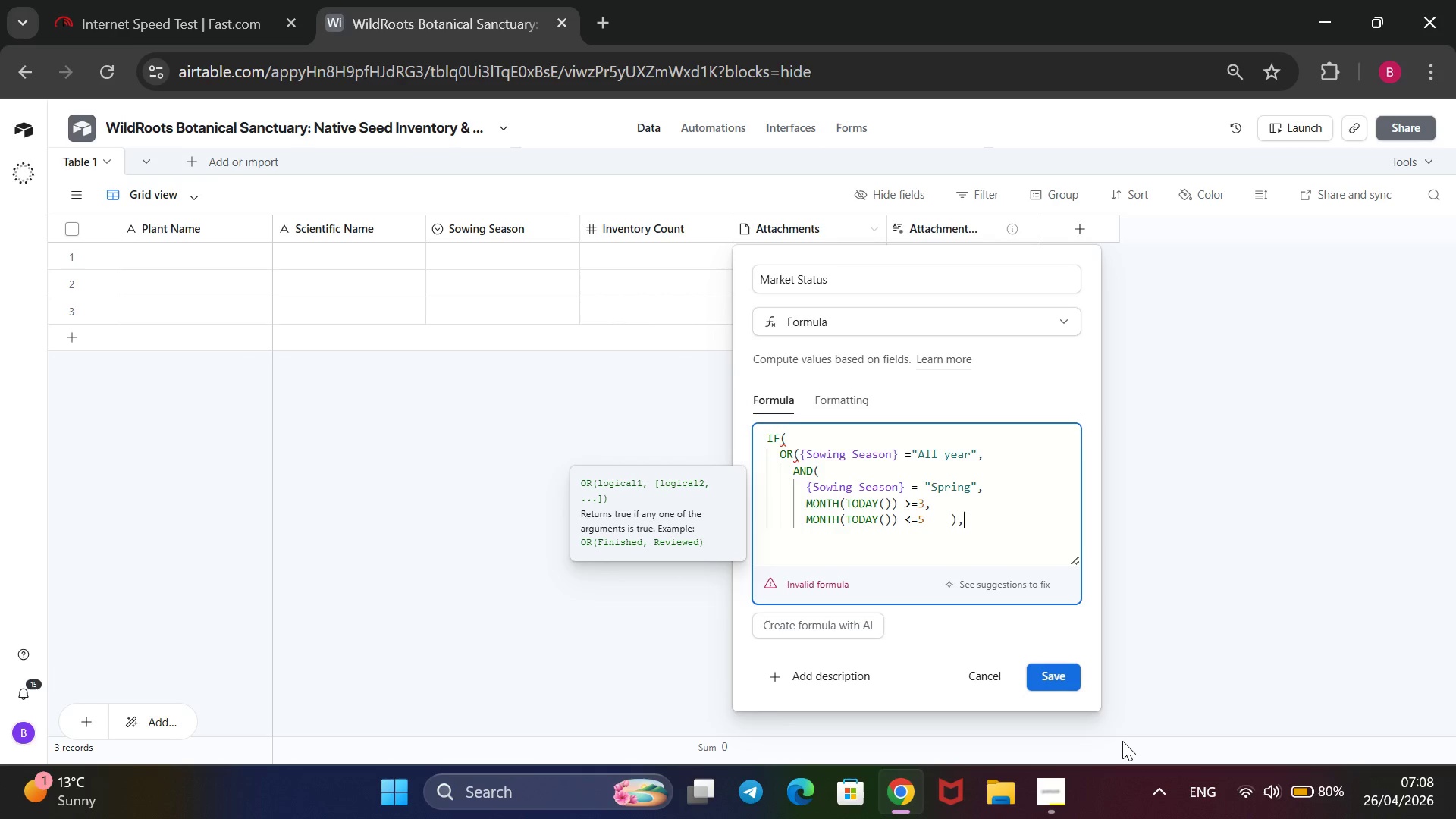 
key(ArrowLeft)
 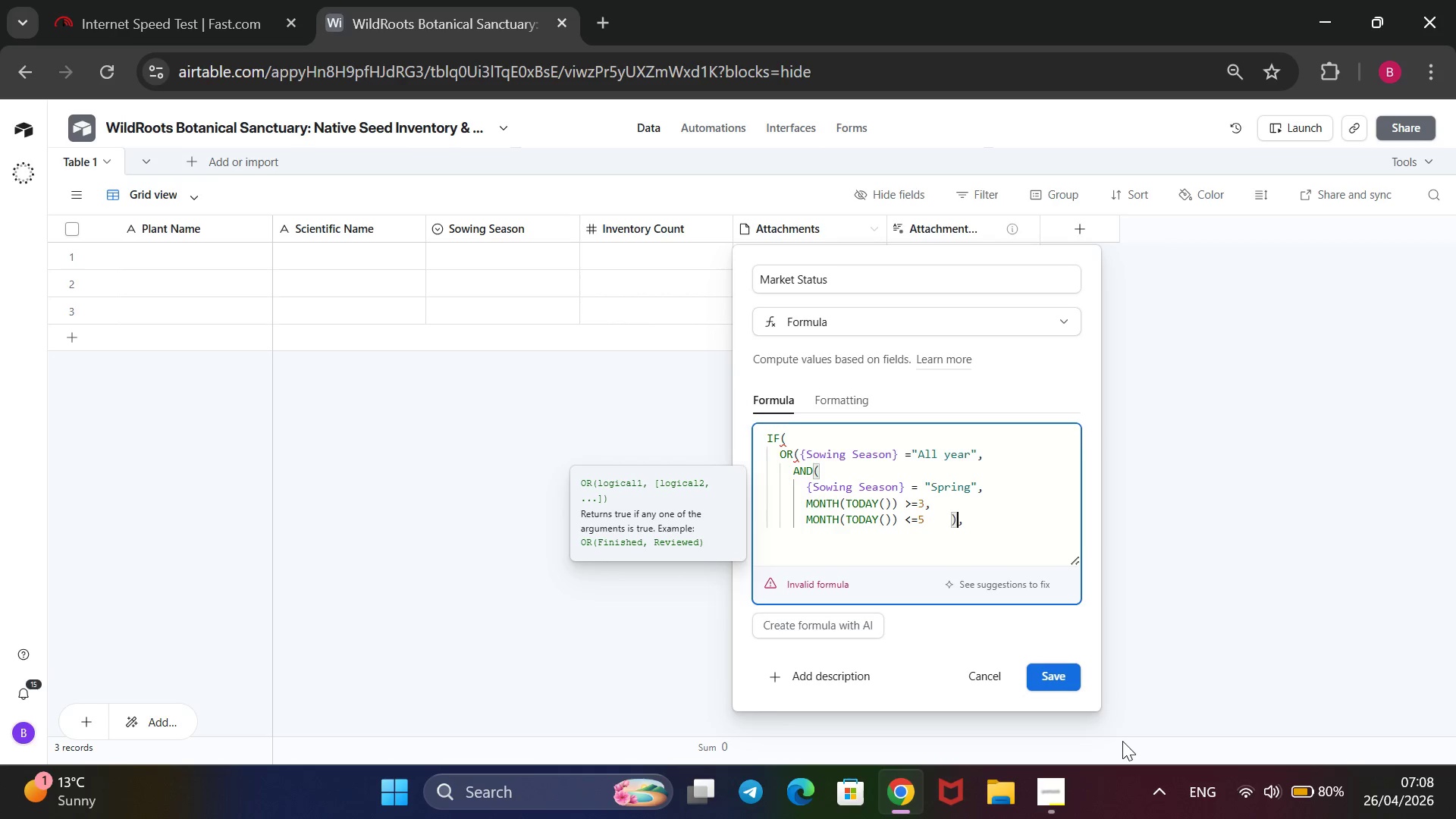 
key(ArrowLeft)
 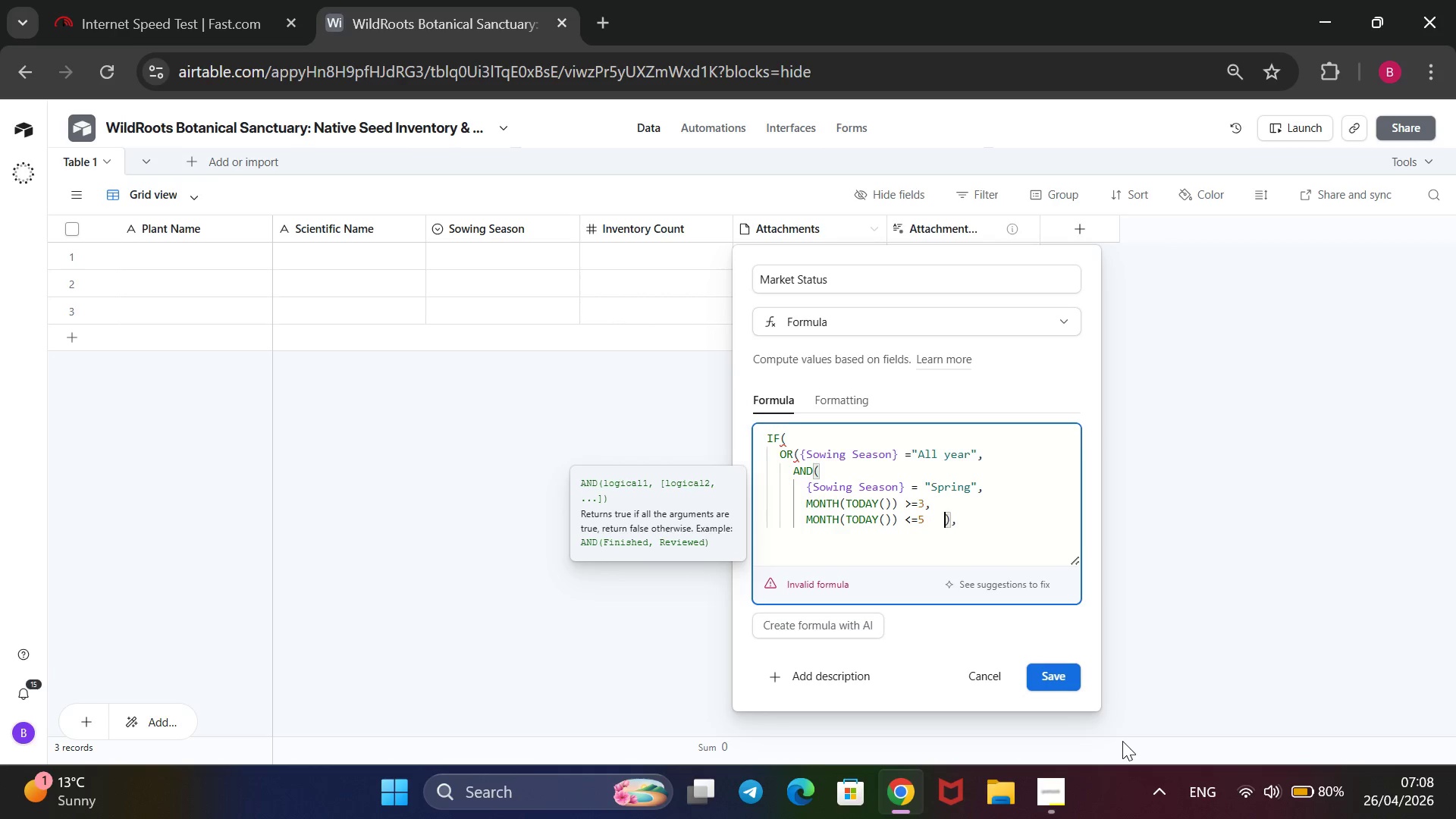 
key(Backspace)
 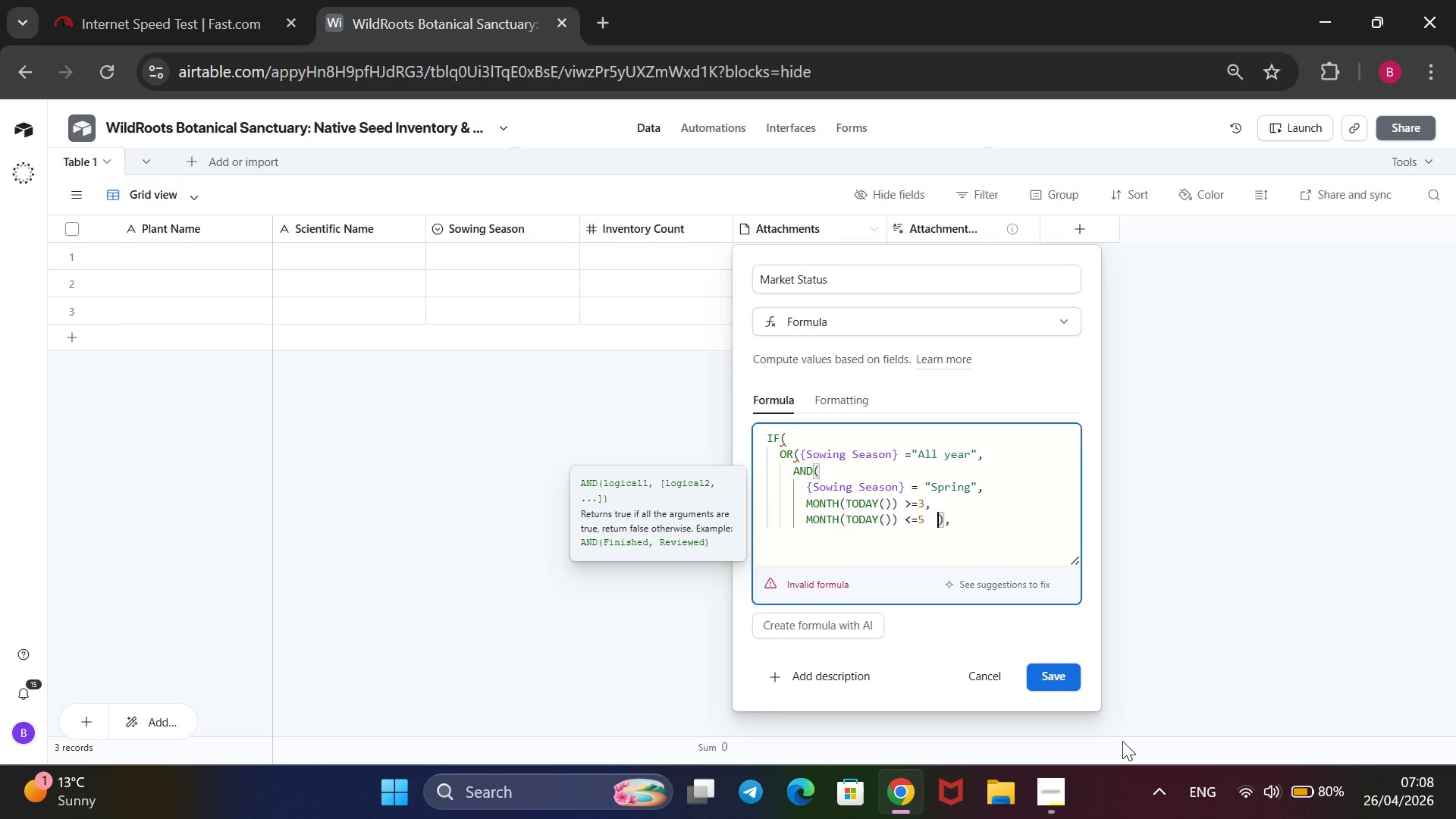 
key(Backspace)
 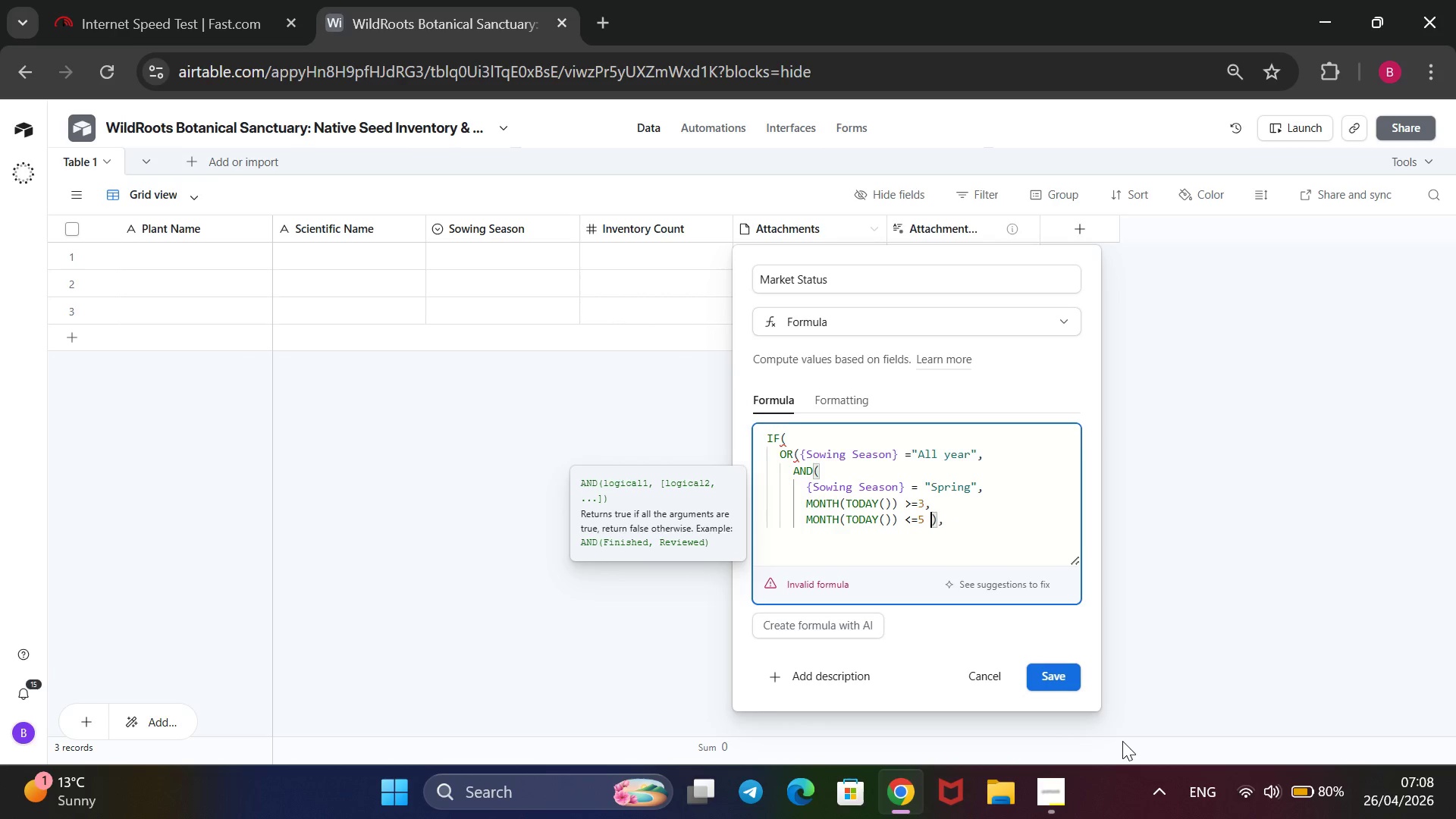 
key(Backspace)
 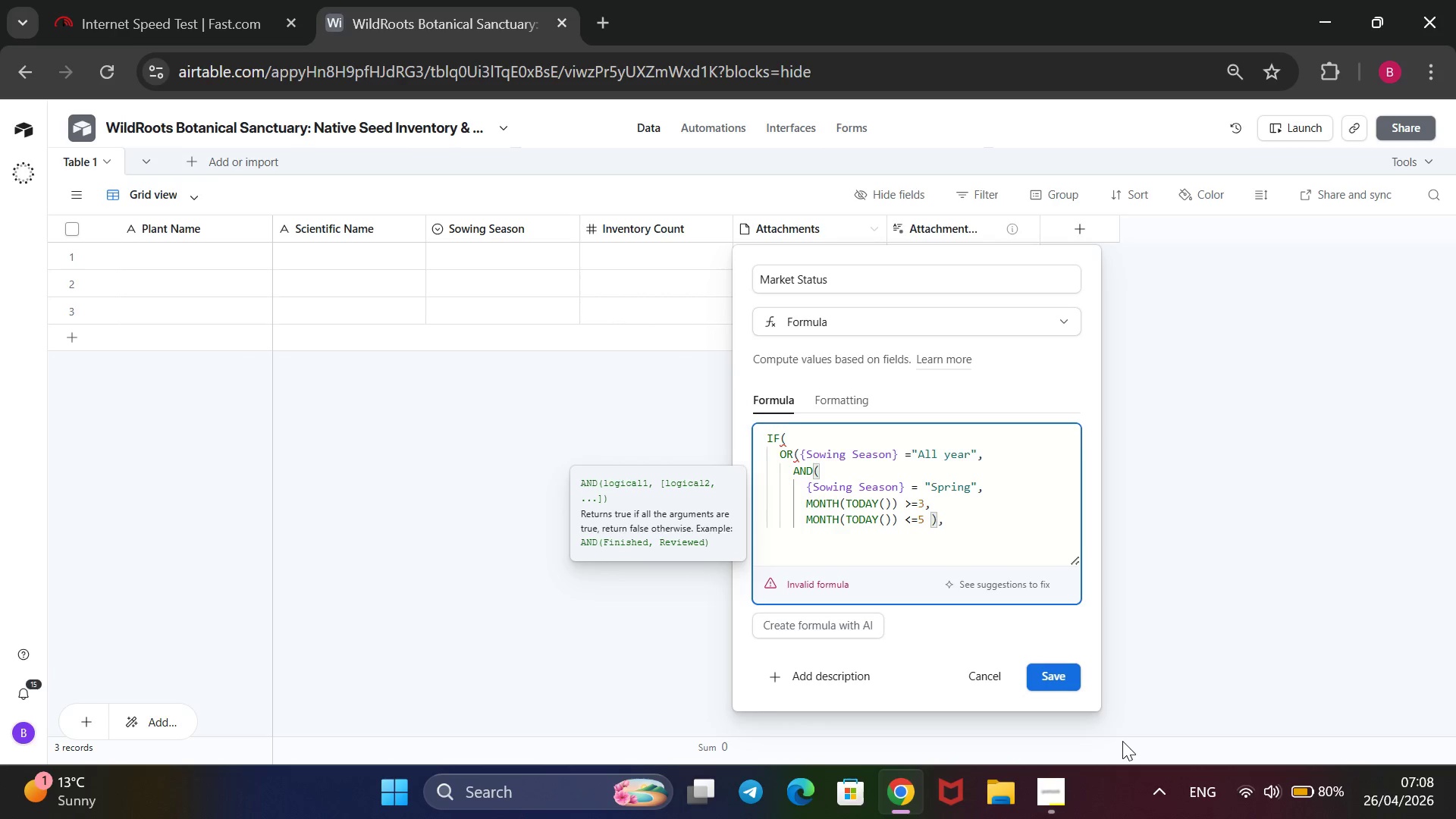 
key(ArrowRight)
 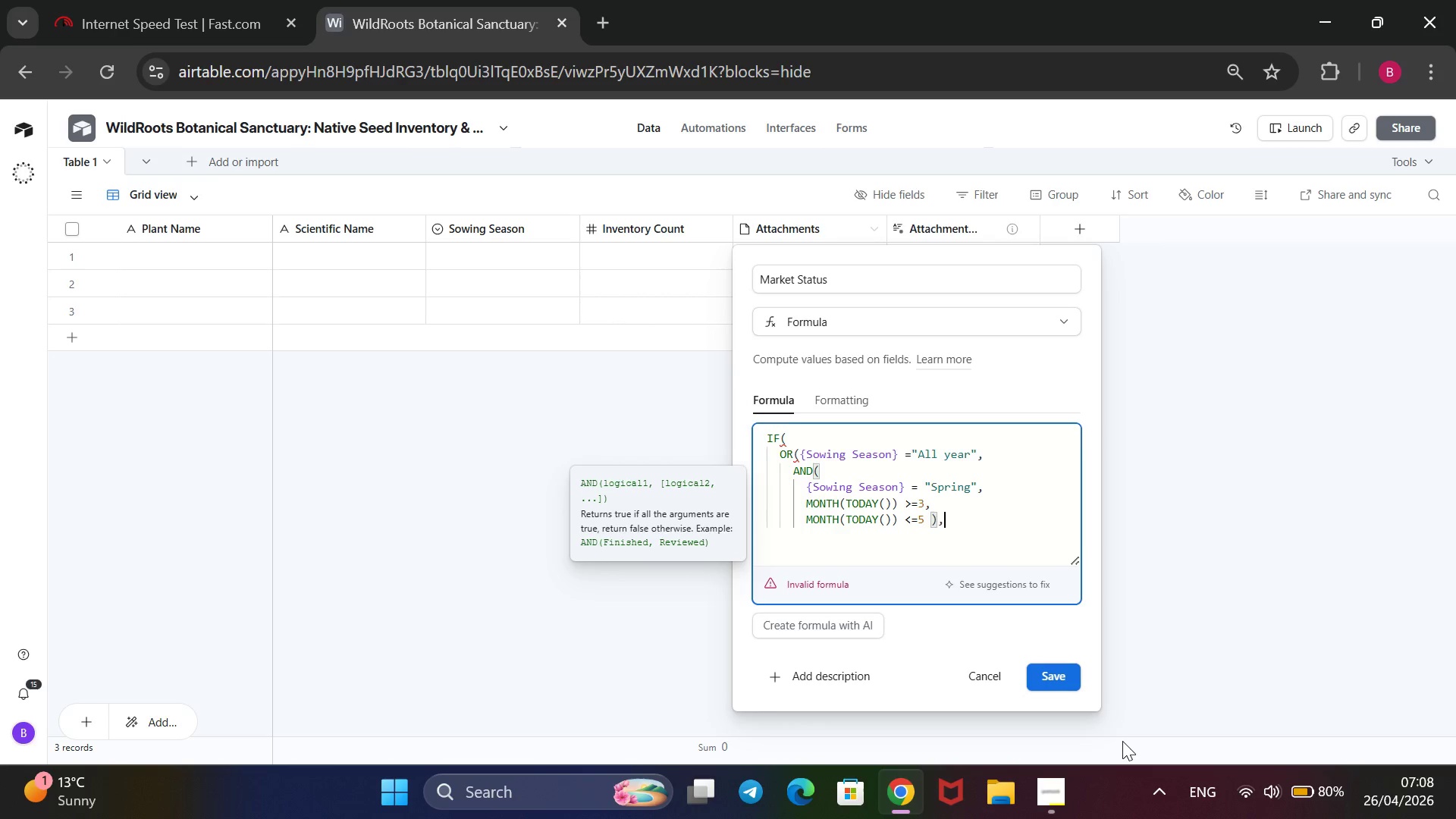 
key(ArrowRight)
 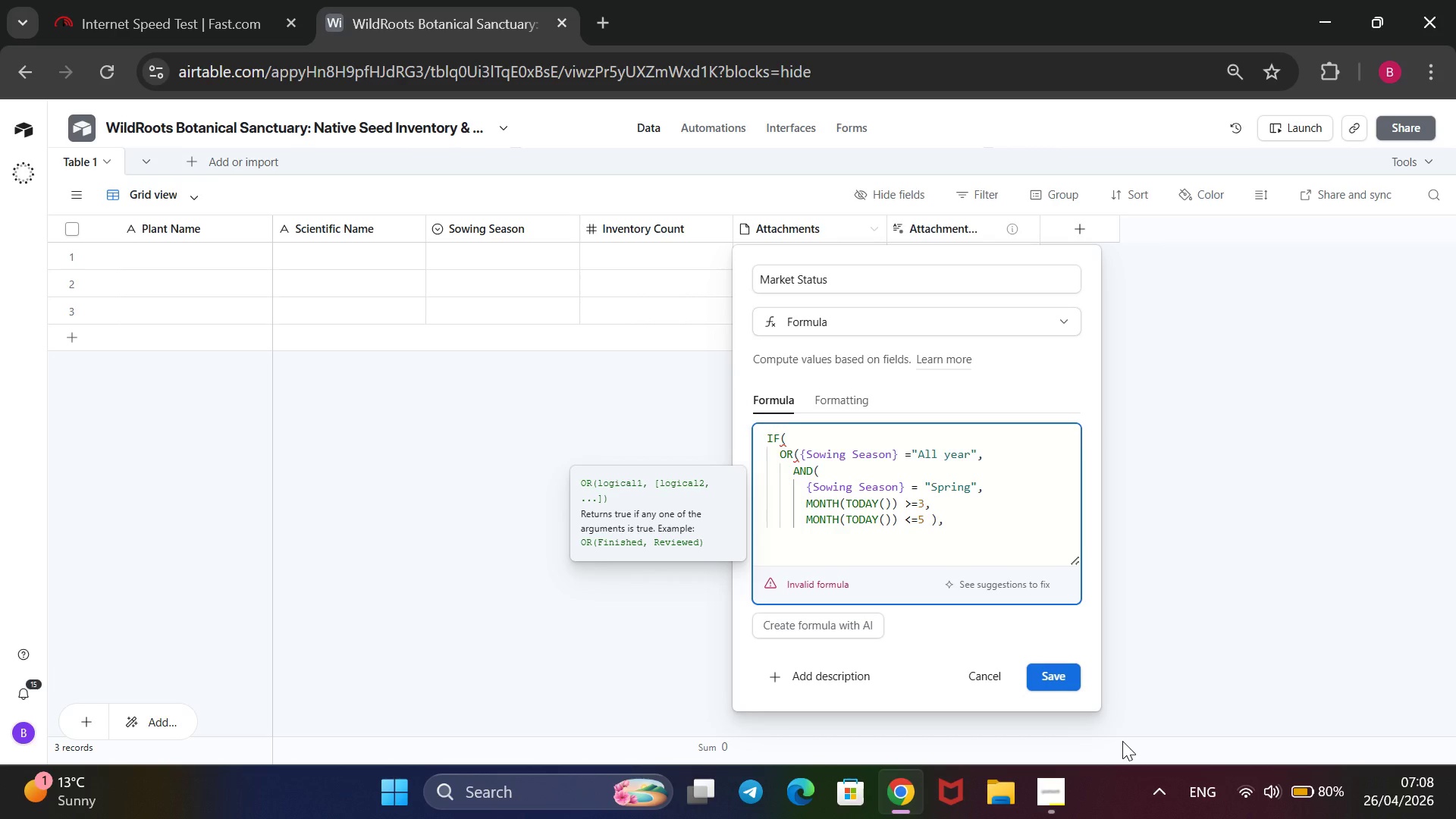 
key(Enter)
 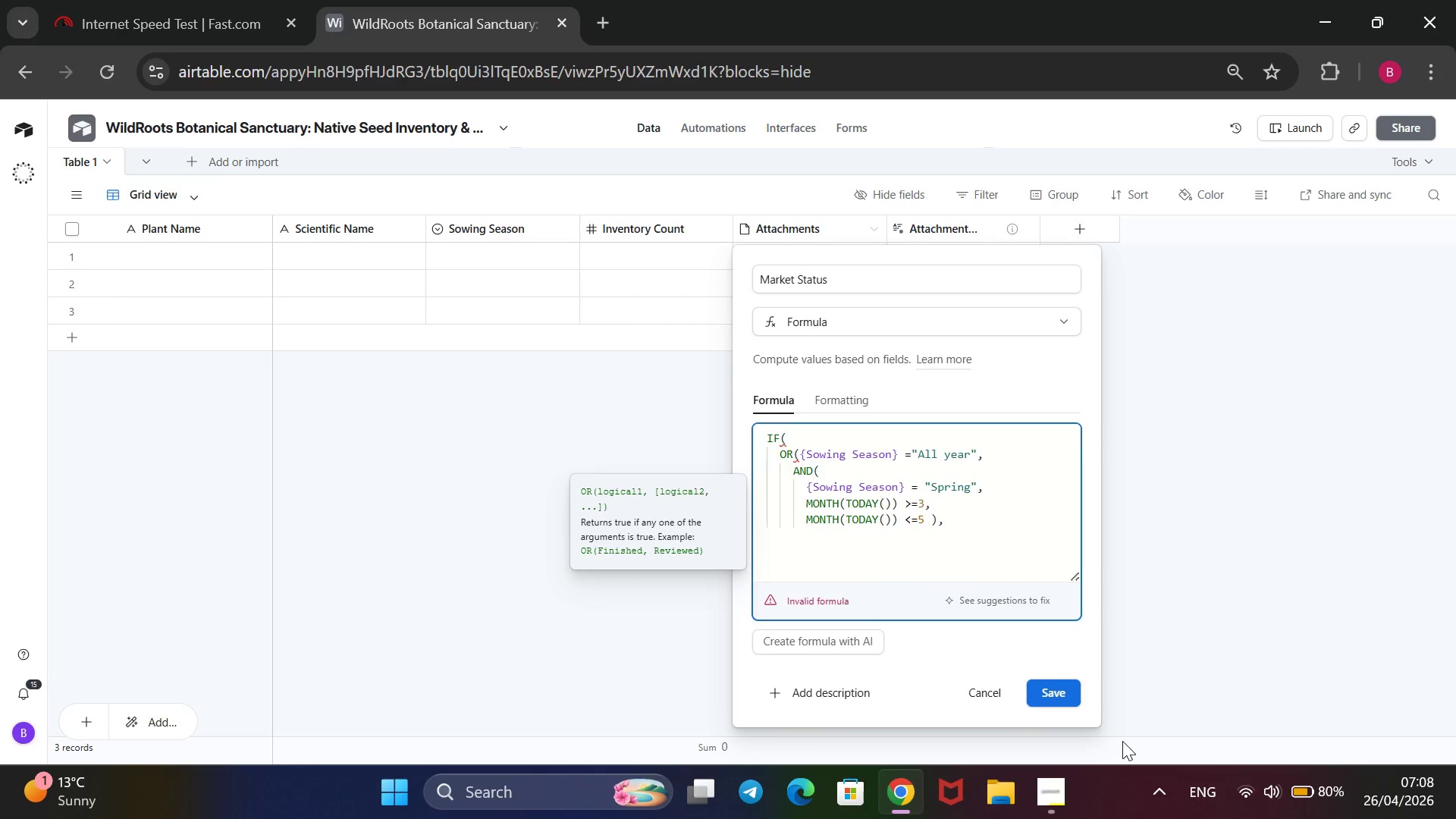 
type(AND())
 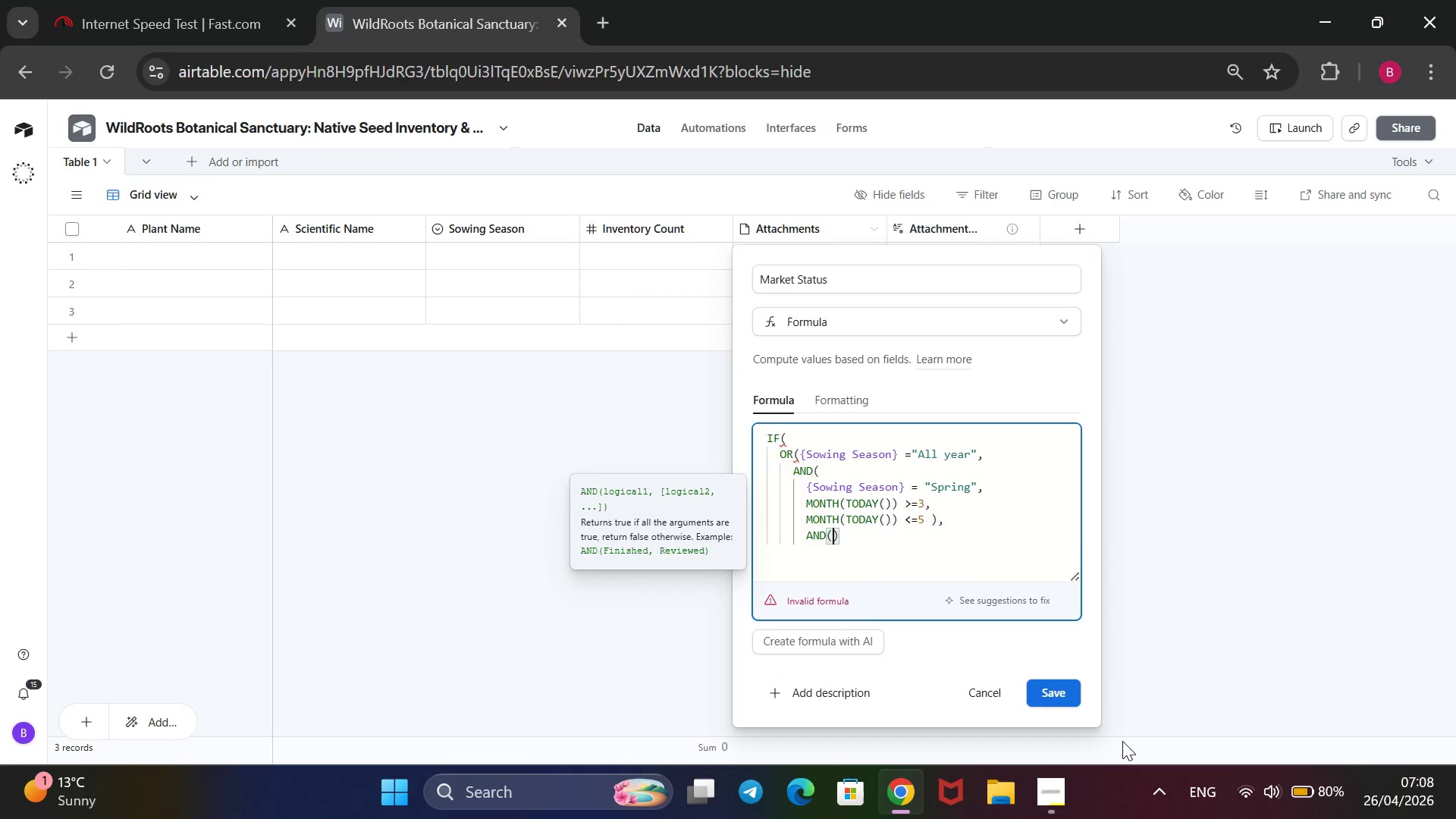 
 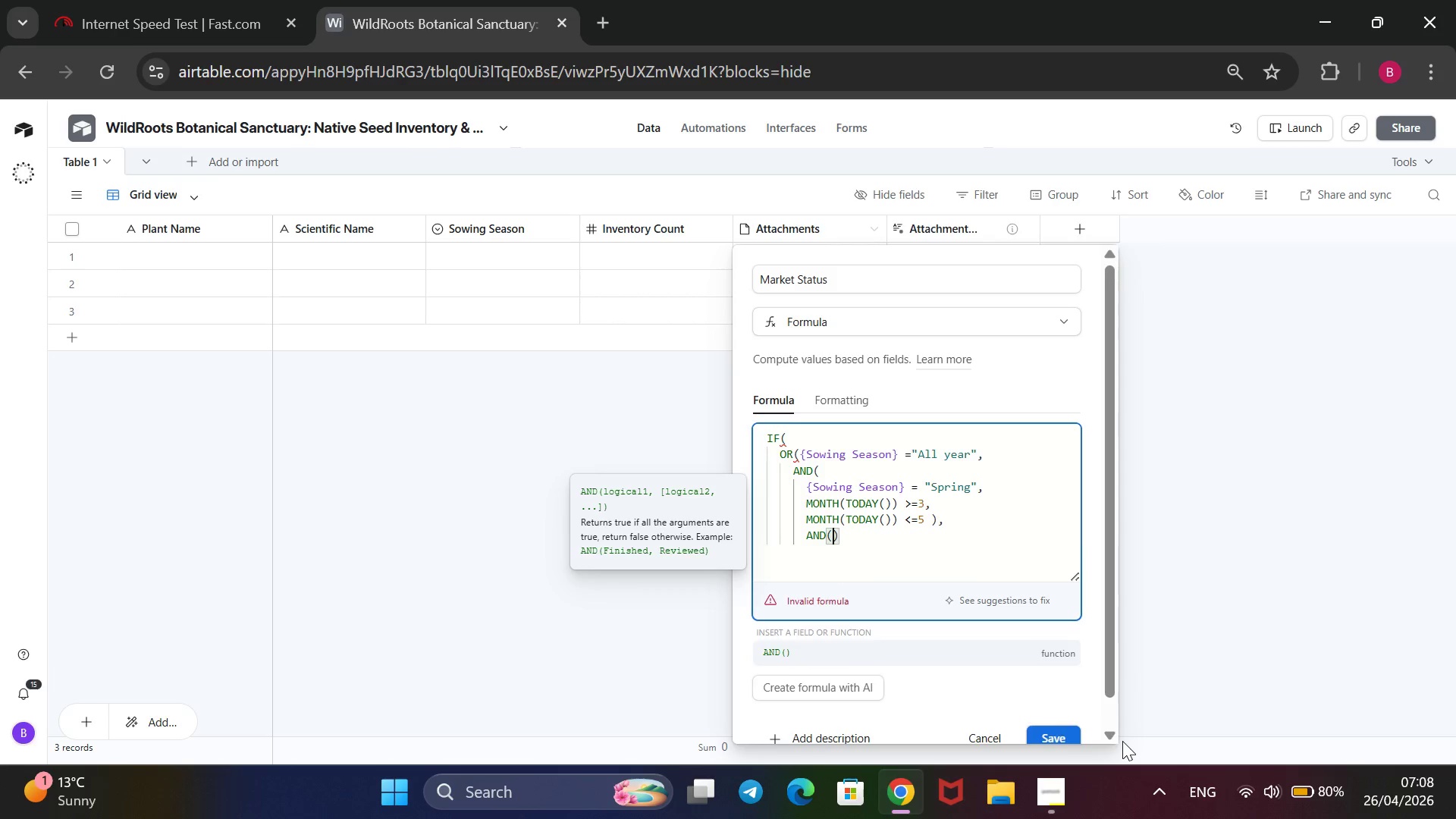 
key(ArrowLeft)
 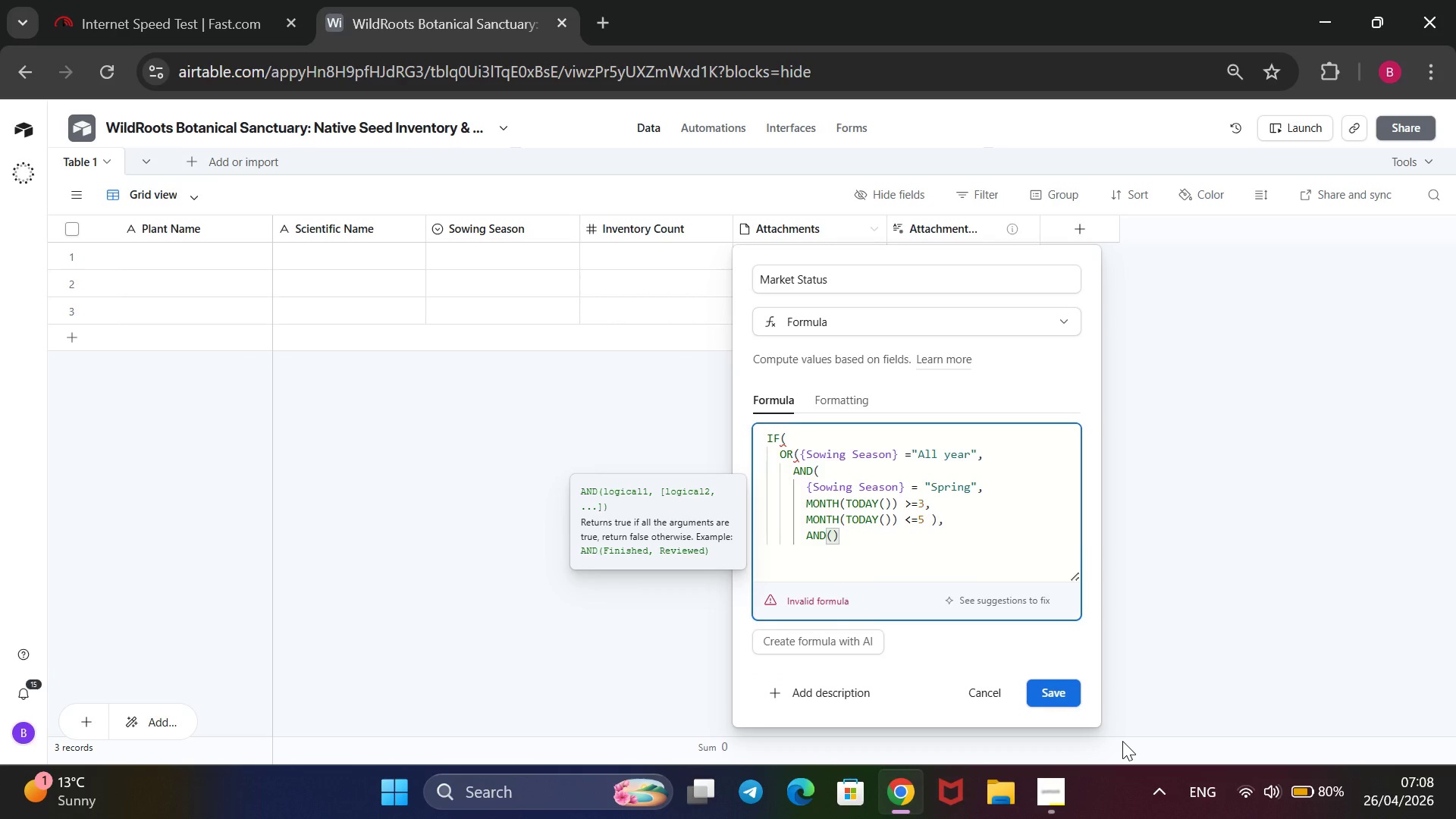 
key(Shift+BracketLeft)
 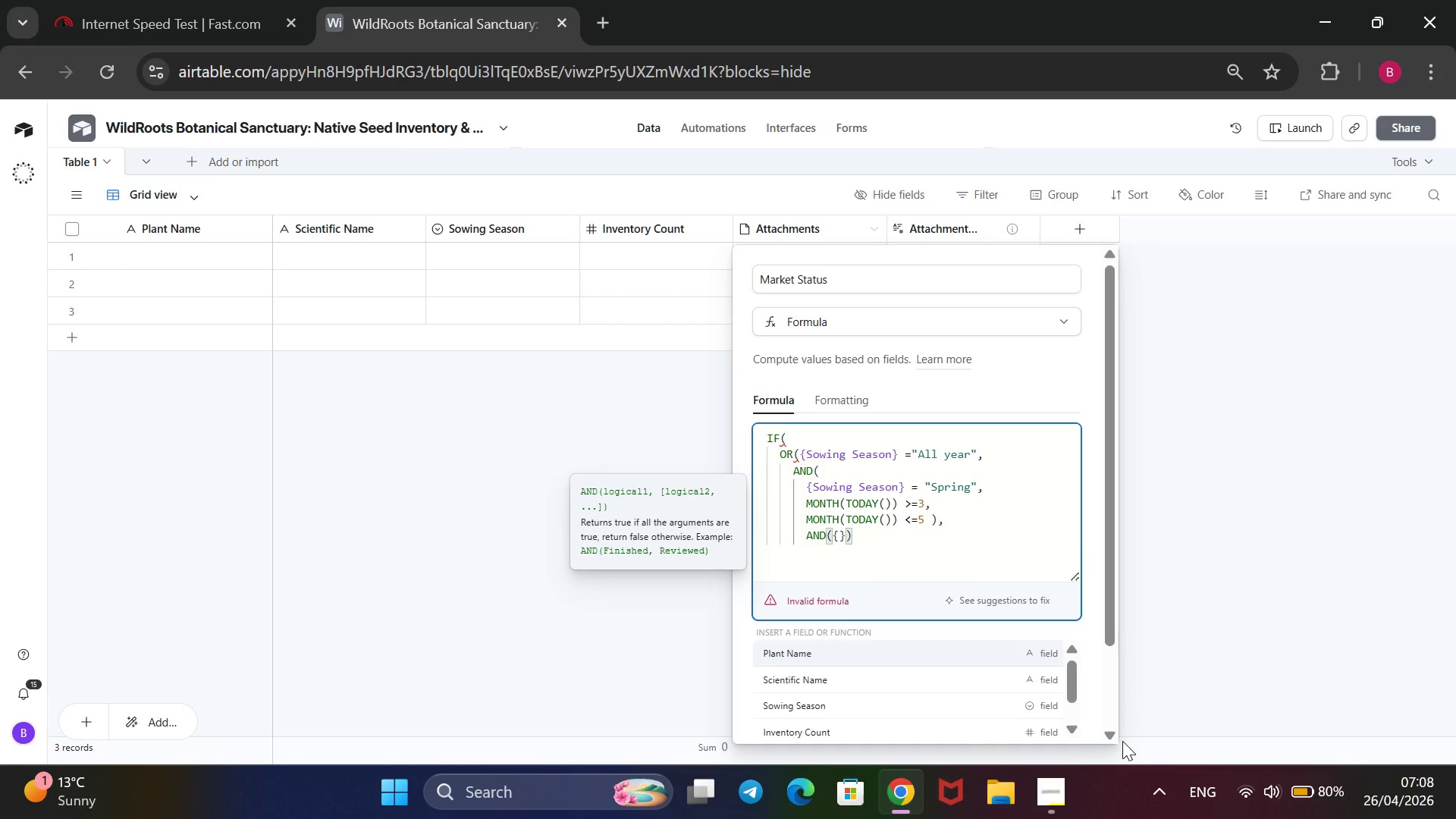 
key(ArrowDown)
 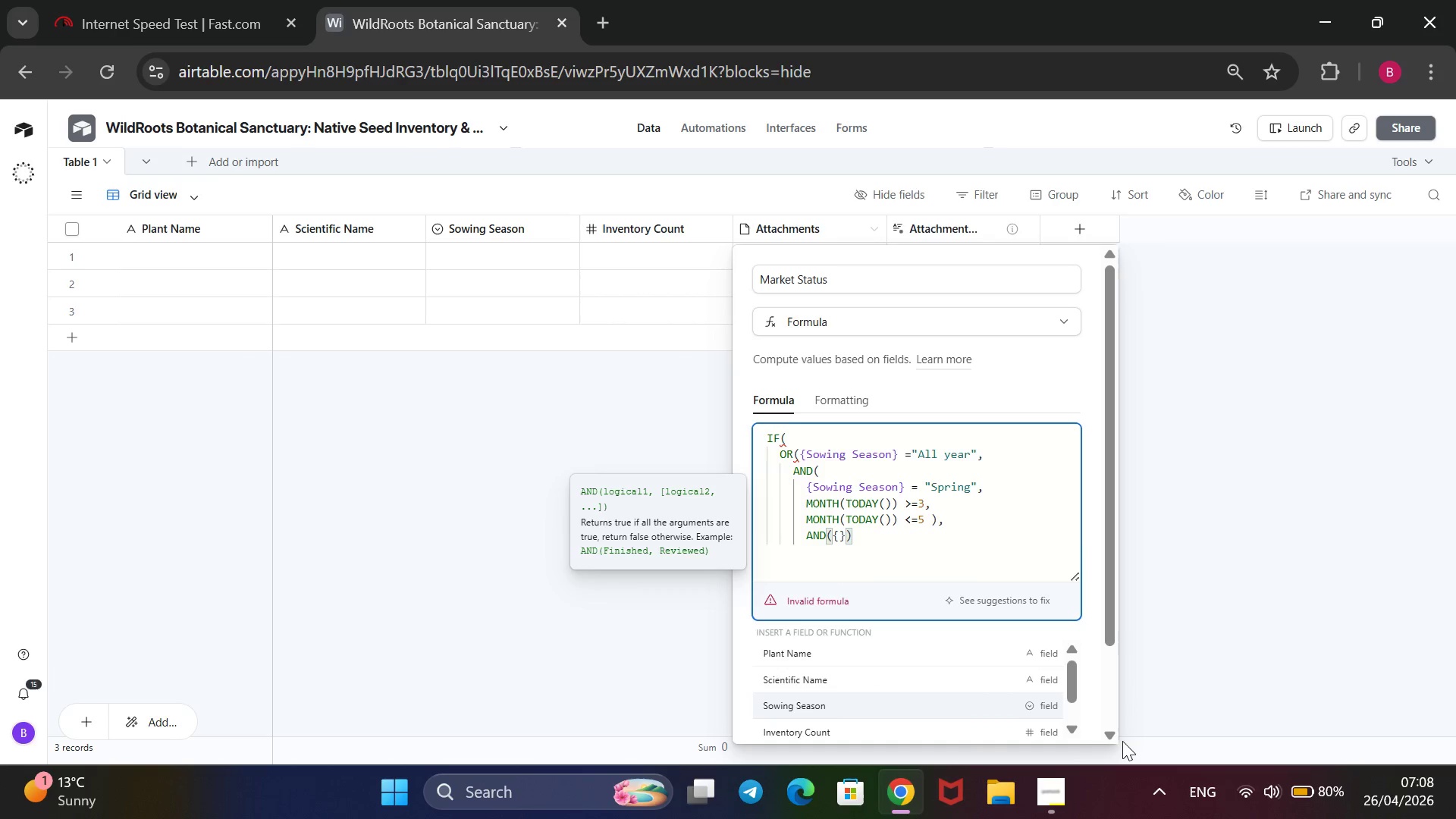 
key(ArrowDown)
 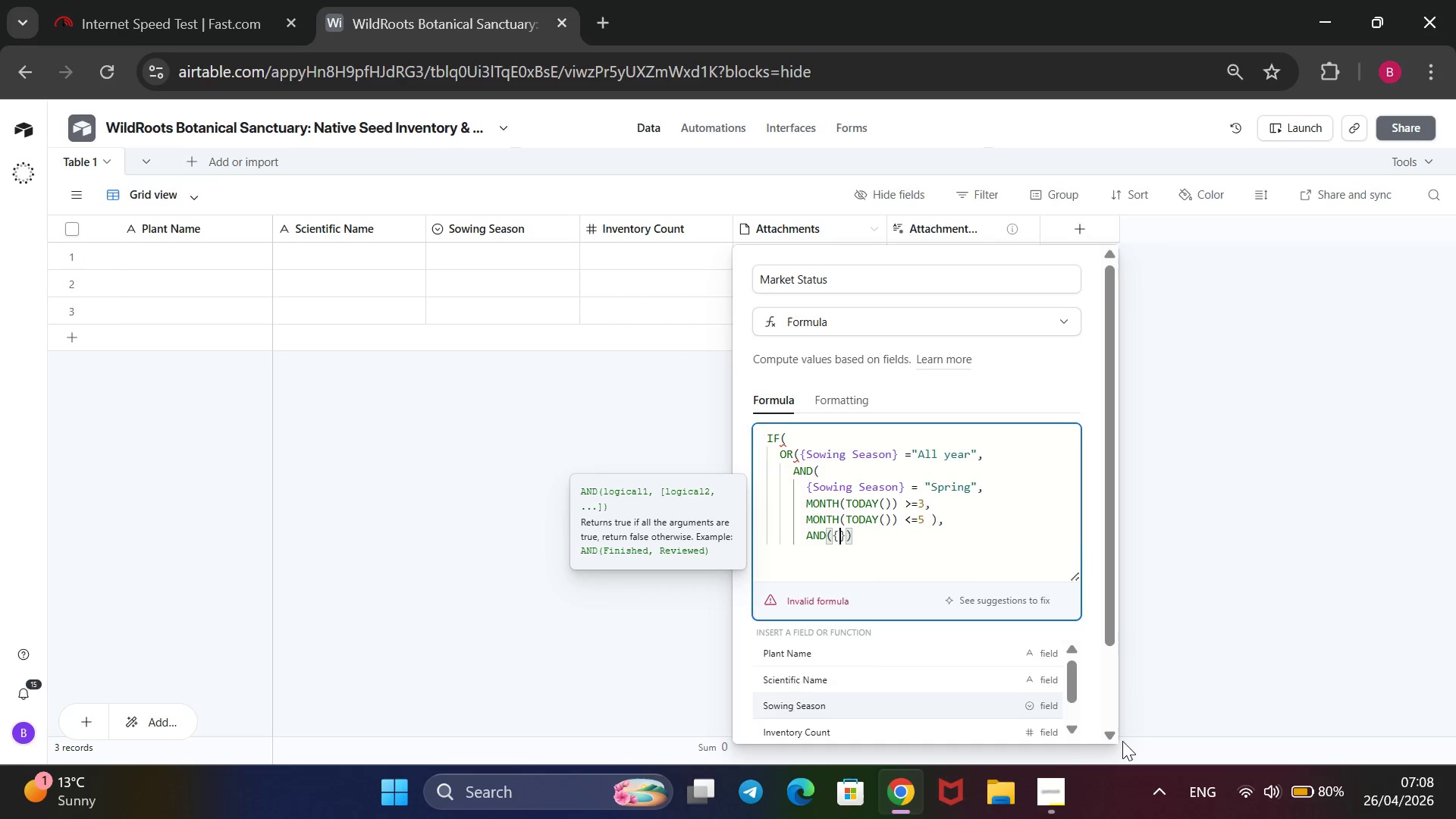 
key(ArrowDown)
 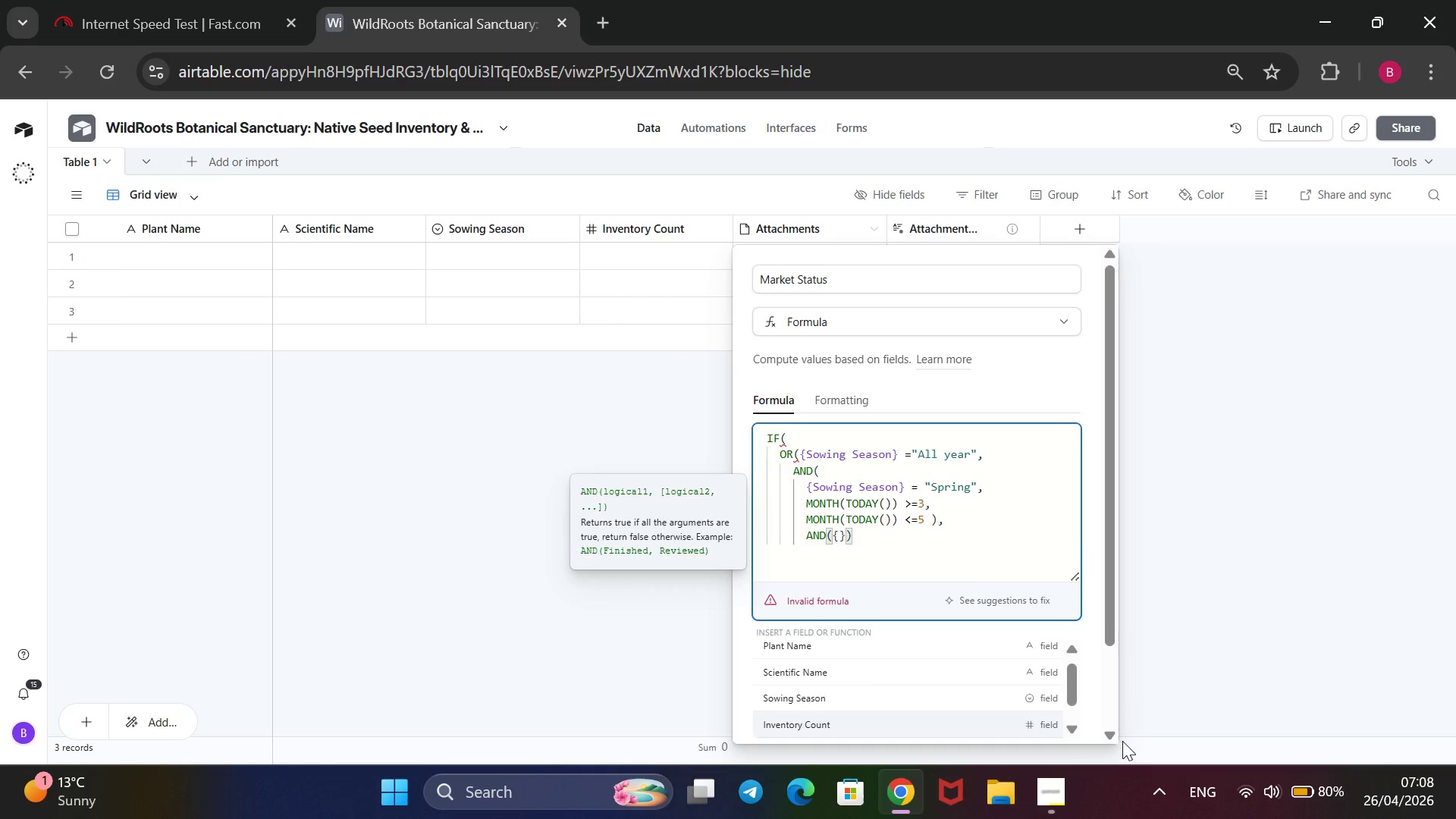 
key(ArrowDown)
 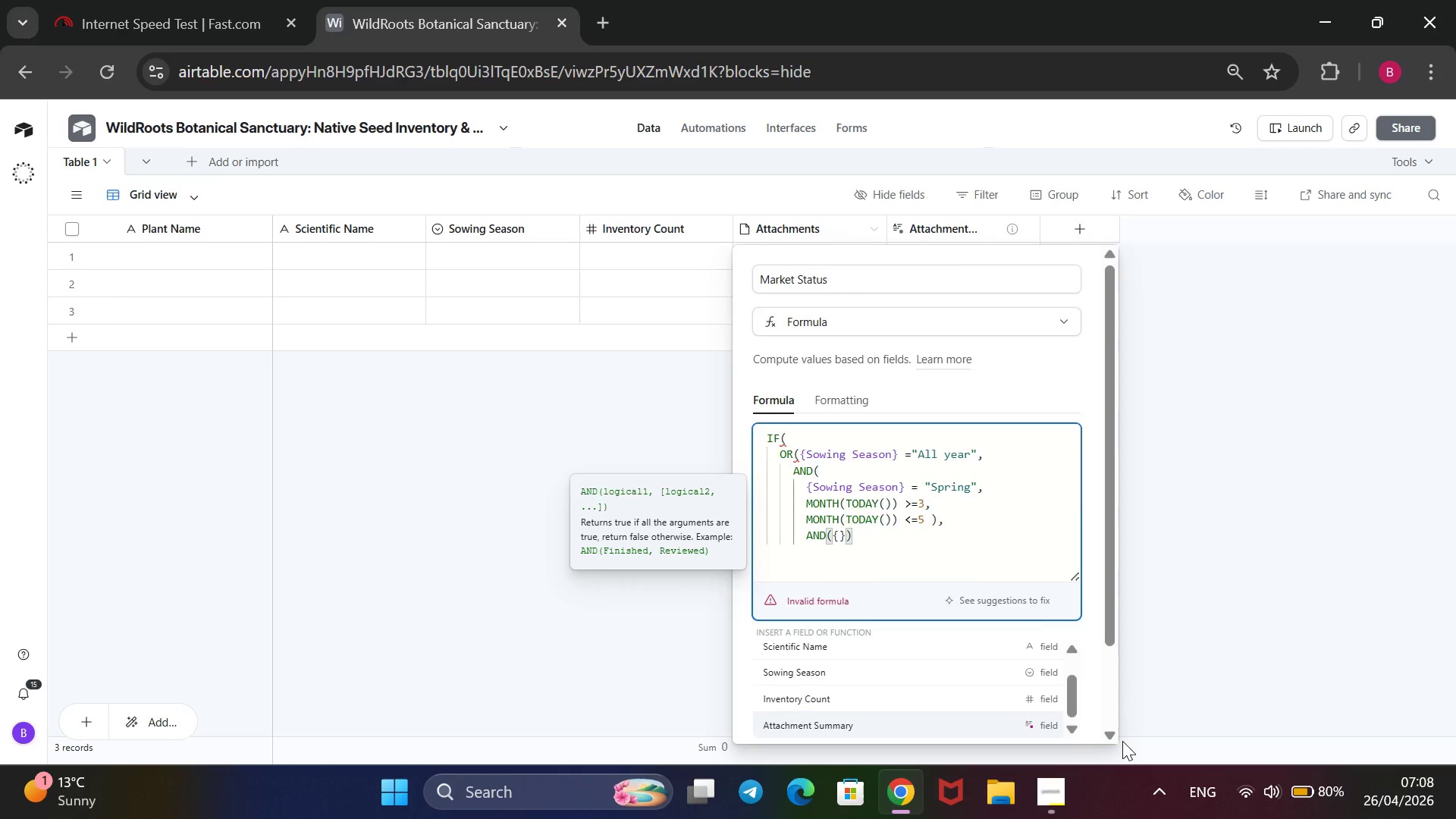 
key(ArrowUp)
 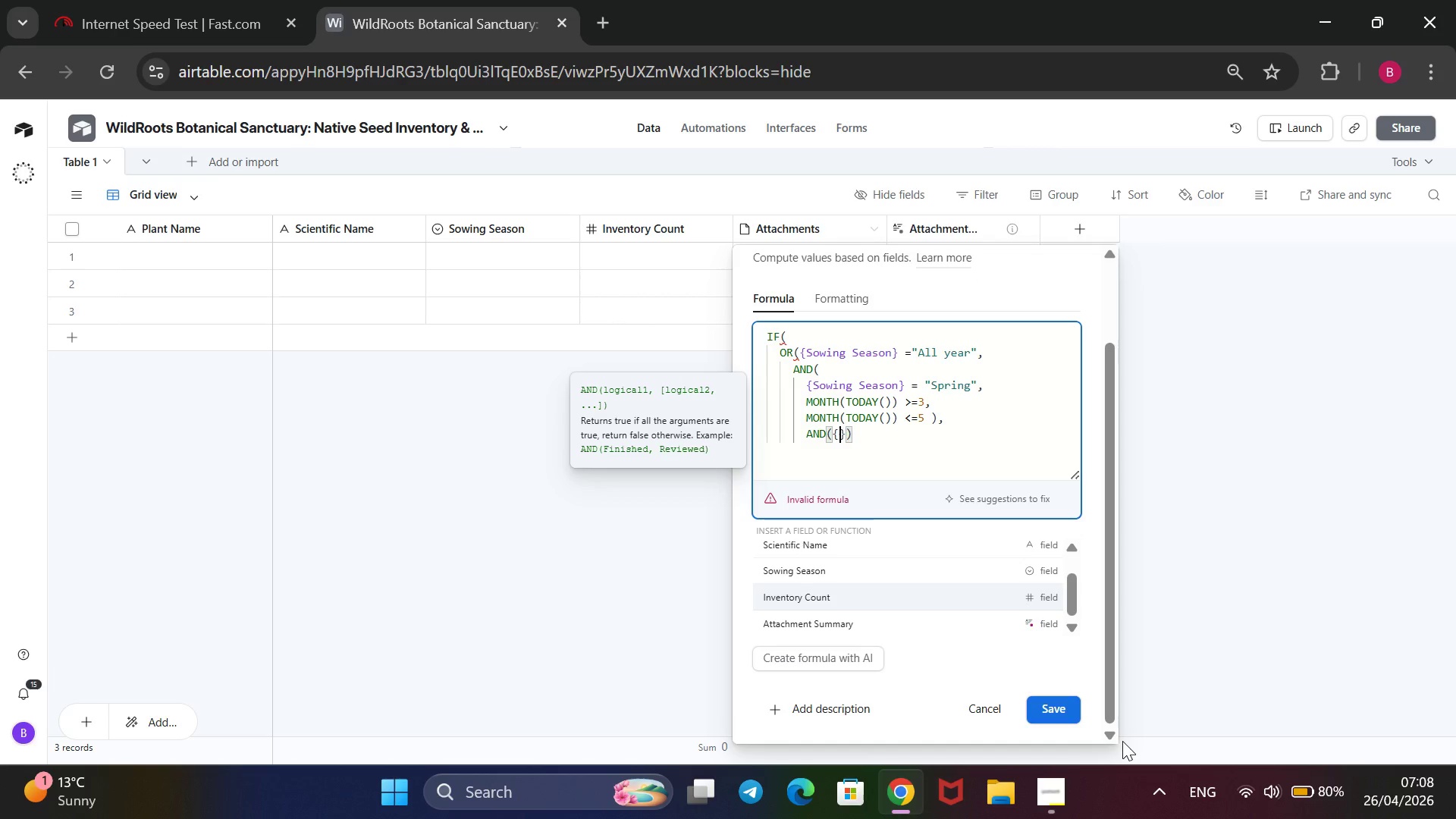 
key(ArrowUp)
 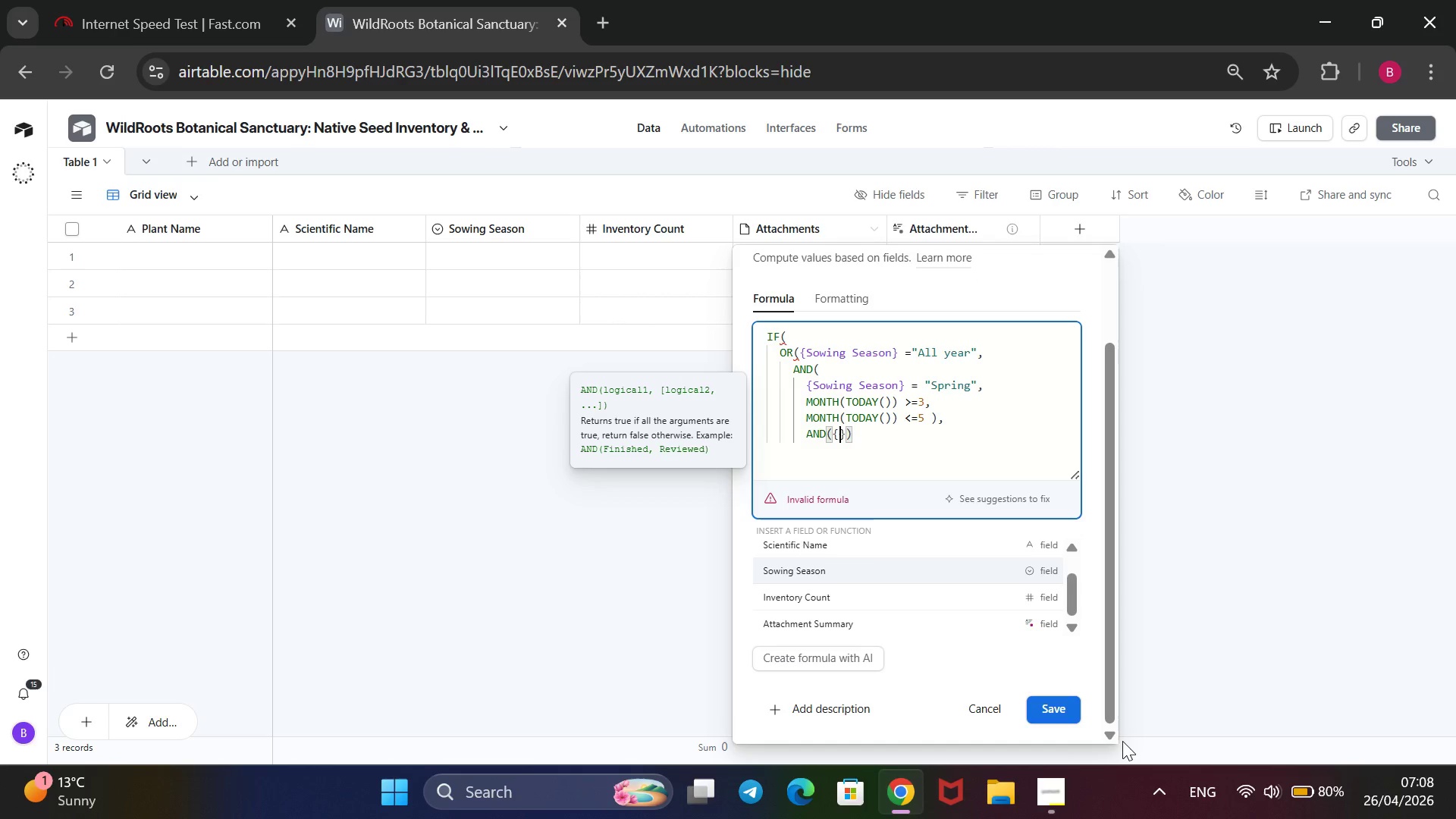 
scroll: coordinate [1122, 741], scroll_direction: none, amount: 0.0
 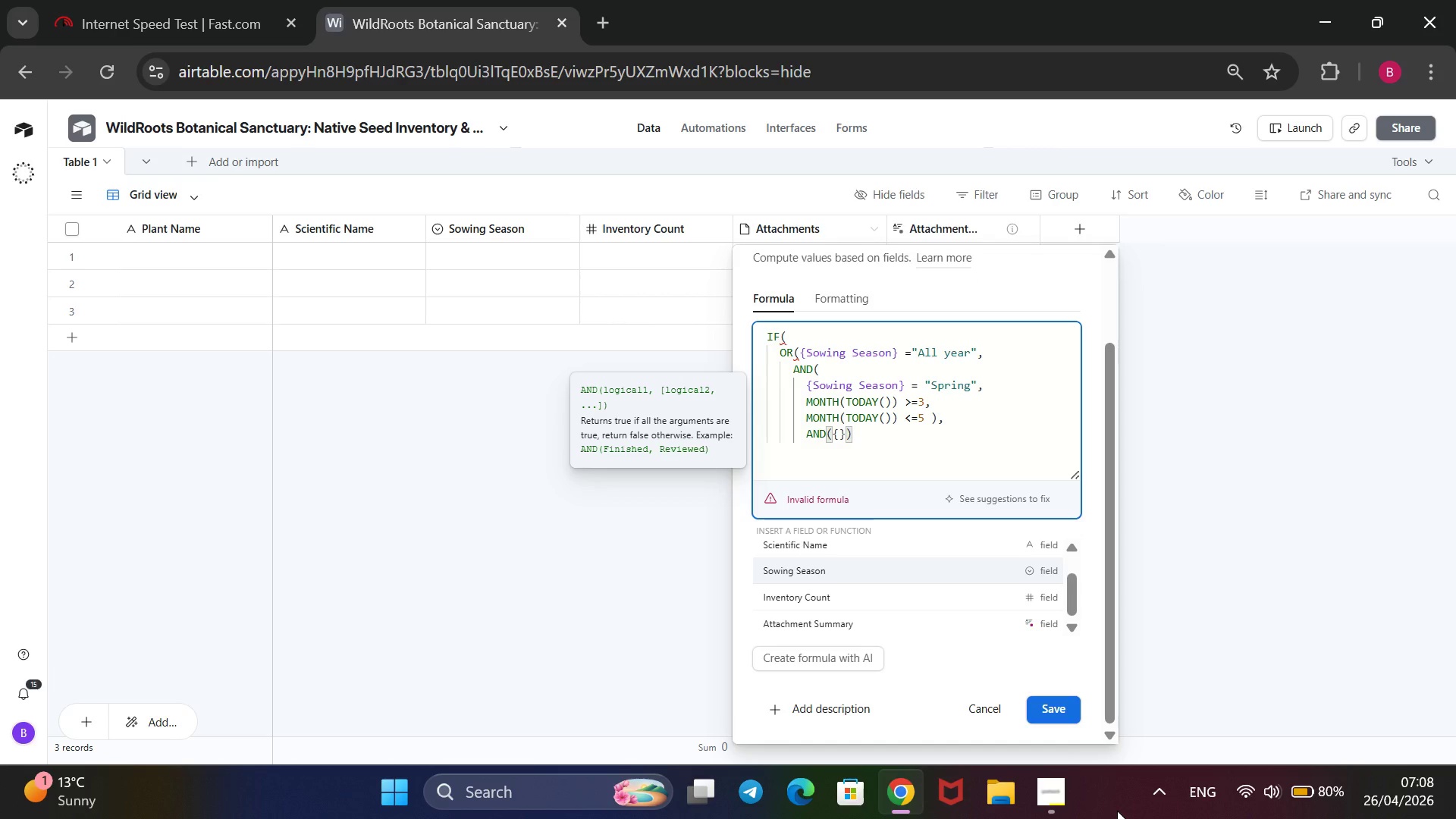 
key(Enter)
 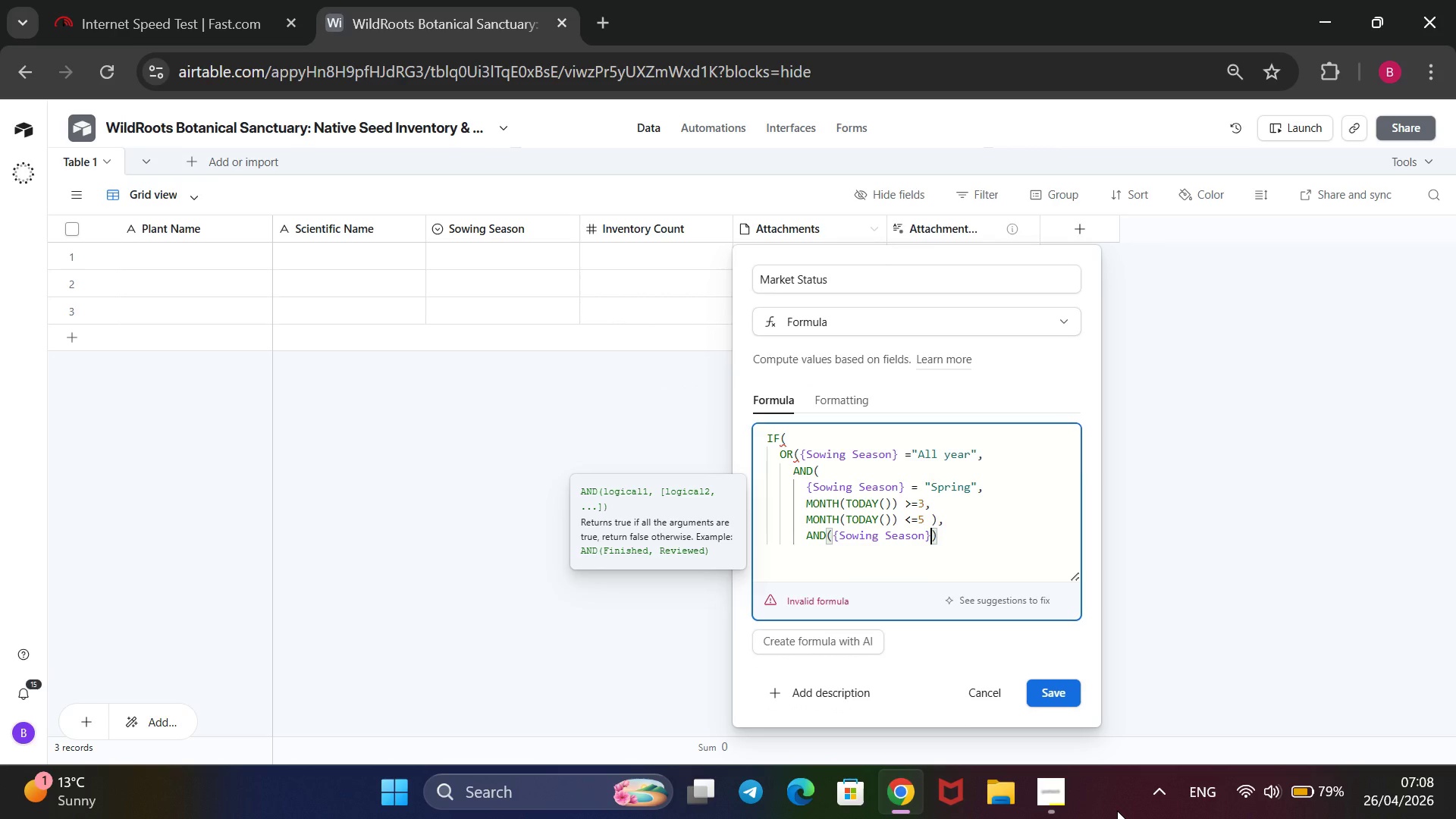 
wait(5.61)
 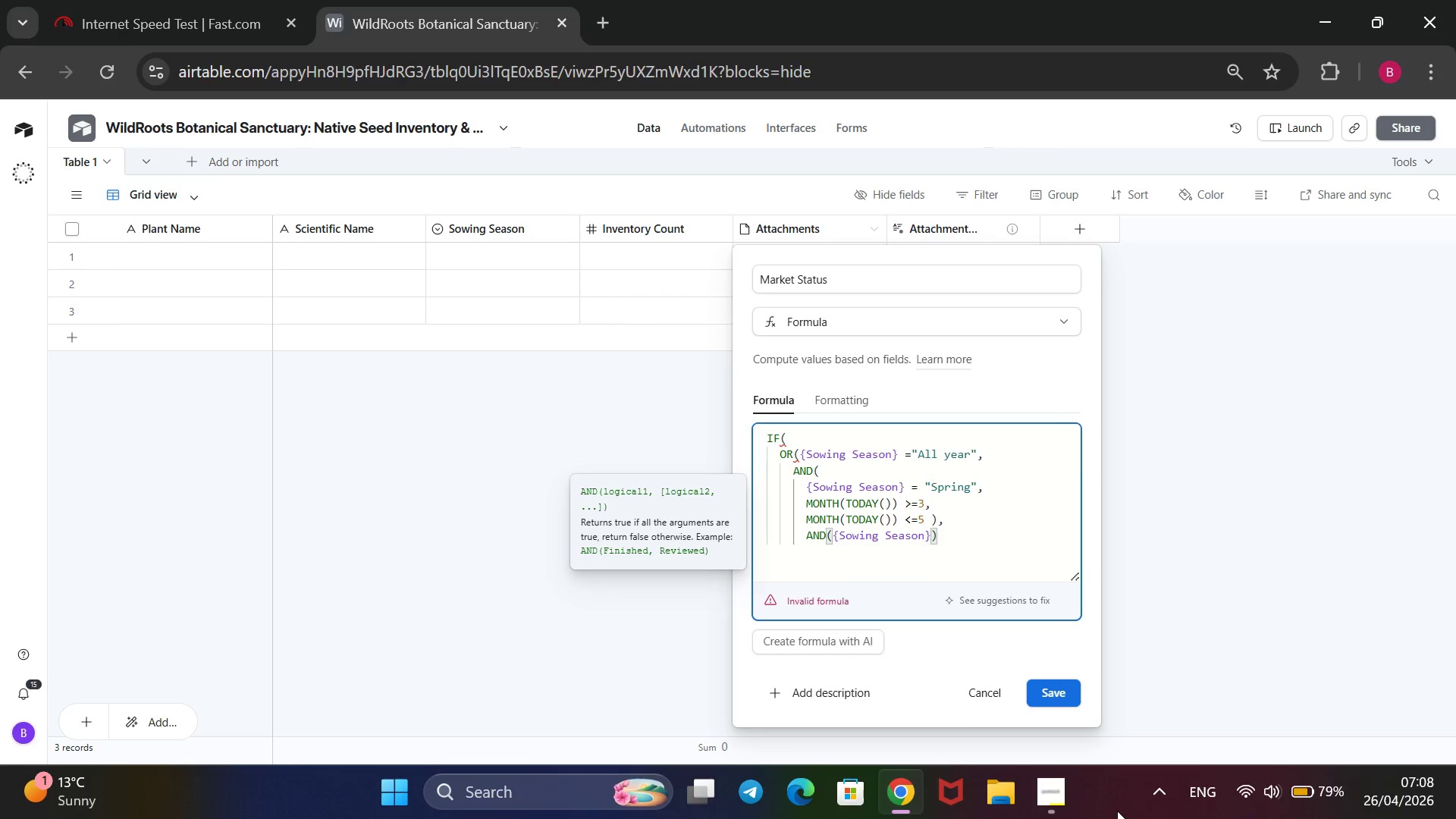 
type( =@Winter)
key(Backspace)
key(Backspace)
key(Backspace)
key(Backspace)
key(Backspace)
key(Backspace)
 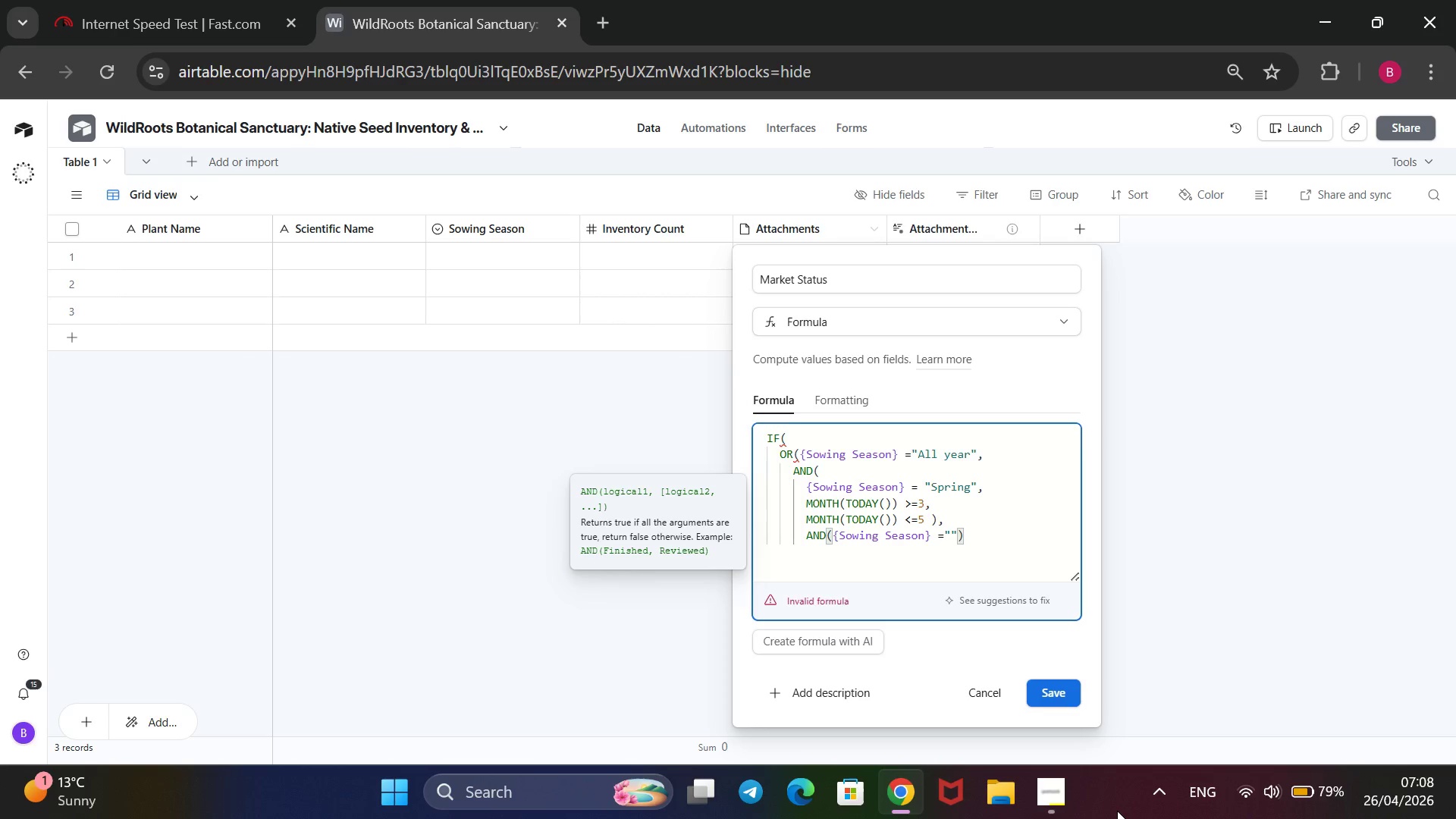 
wait(10.88)
 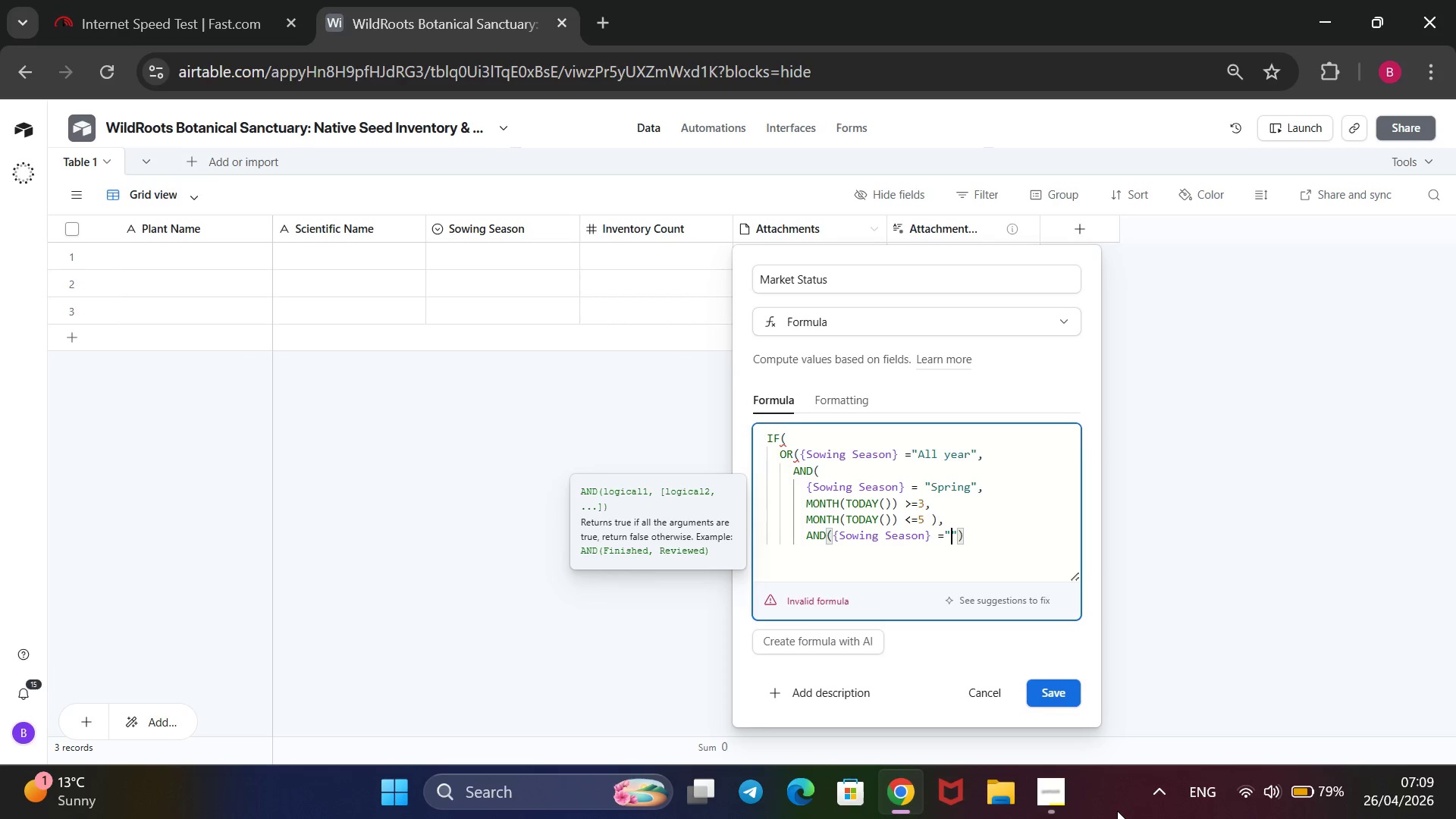 
type(Fall)
 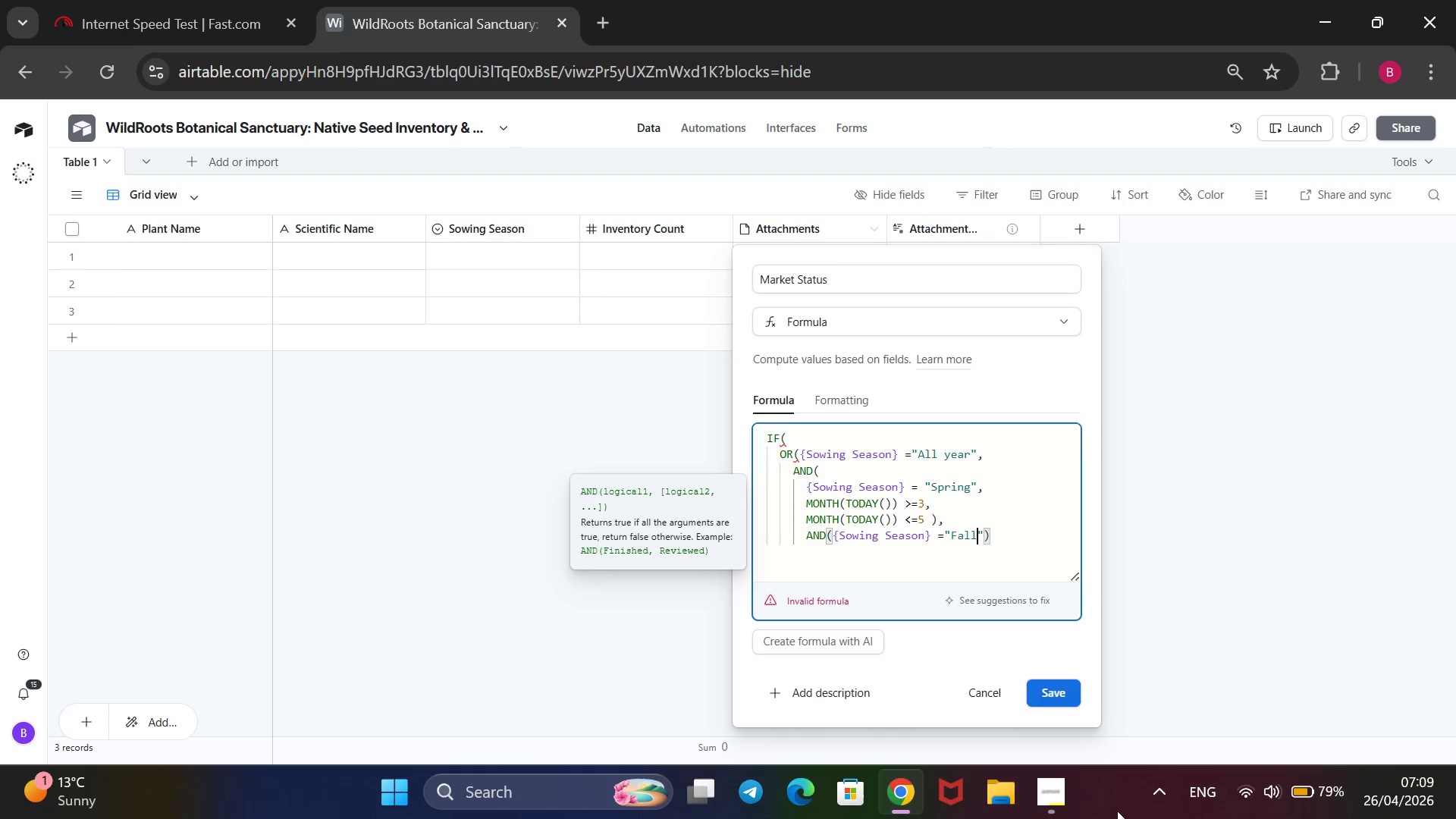 
key(ArrowRight)
 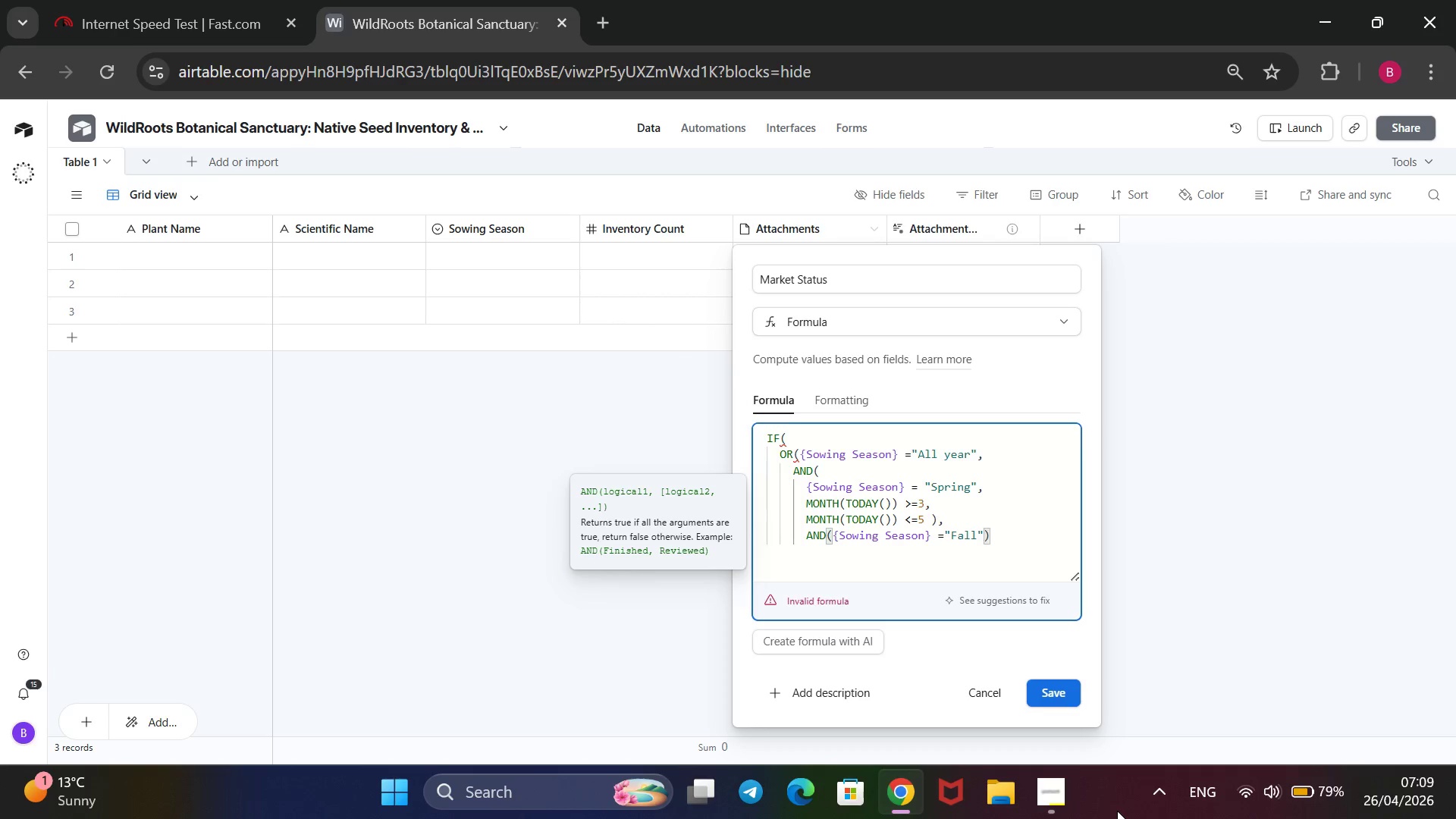 
key(Comma)
 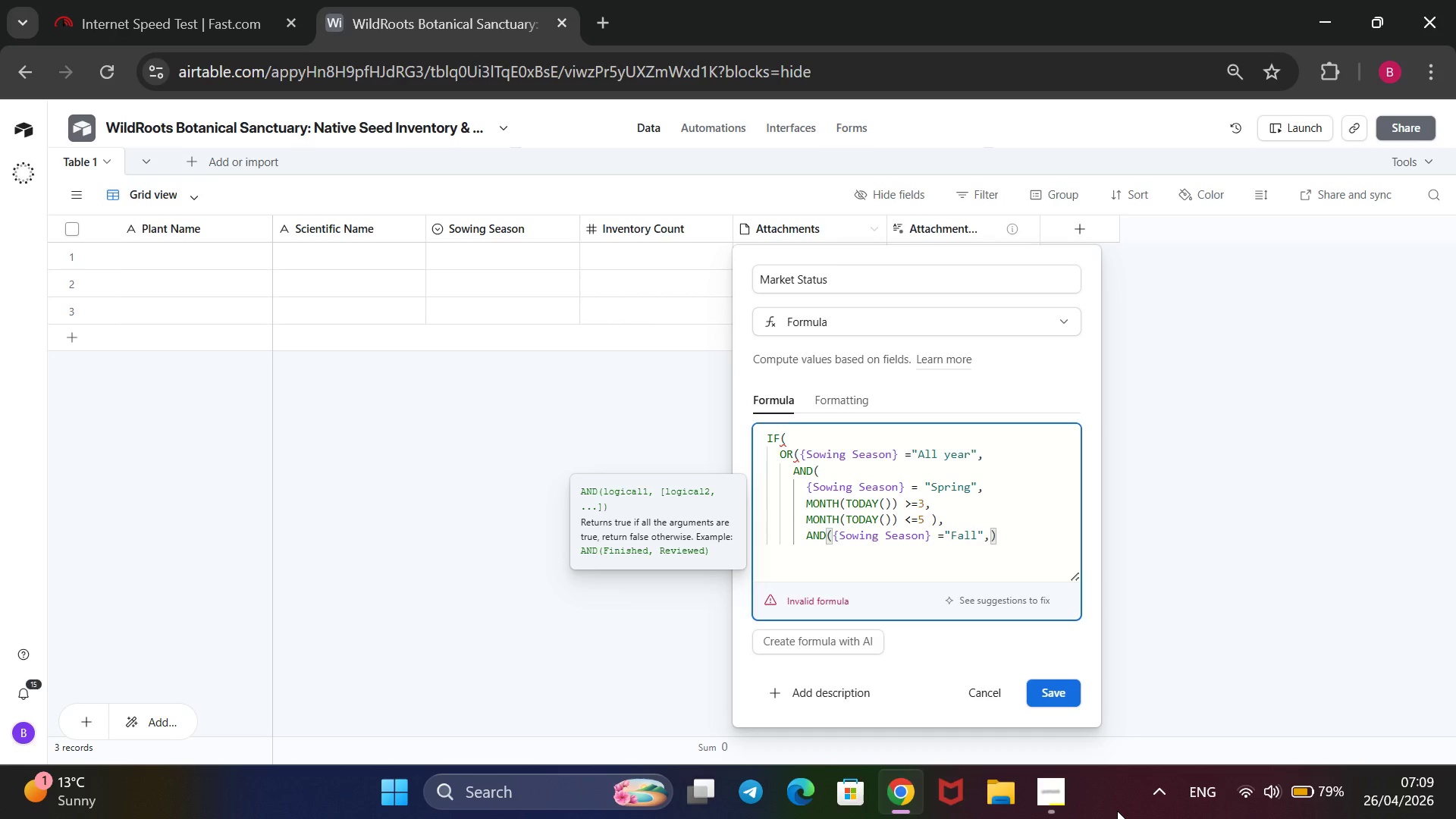 
key(Enter)
 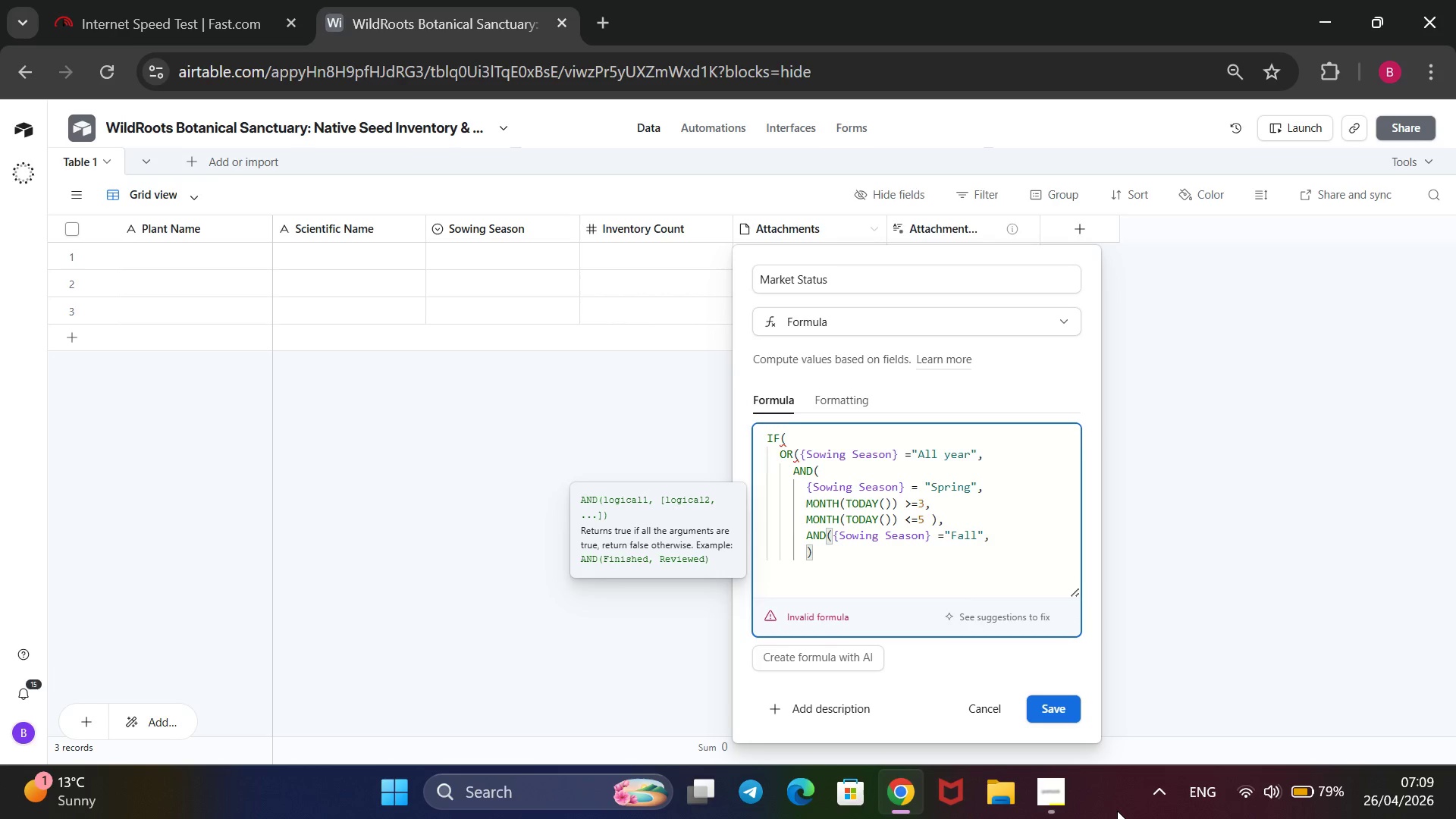 
type(Mont)
key(Backspace)
key(Backspace)
key(Backspace)
type(ONTH())
 